 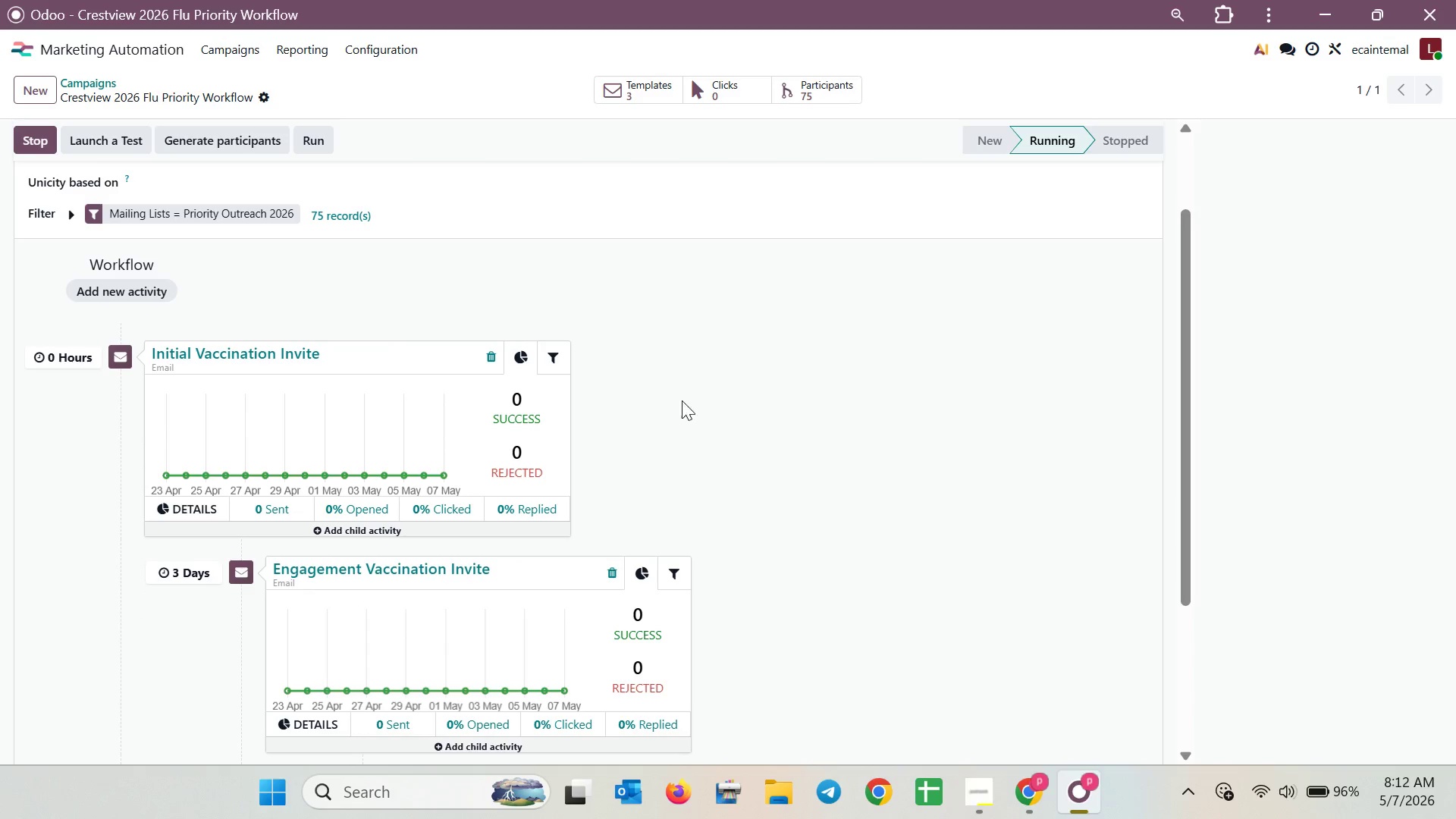 
left_click([100, 55])
 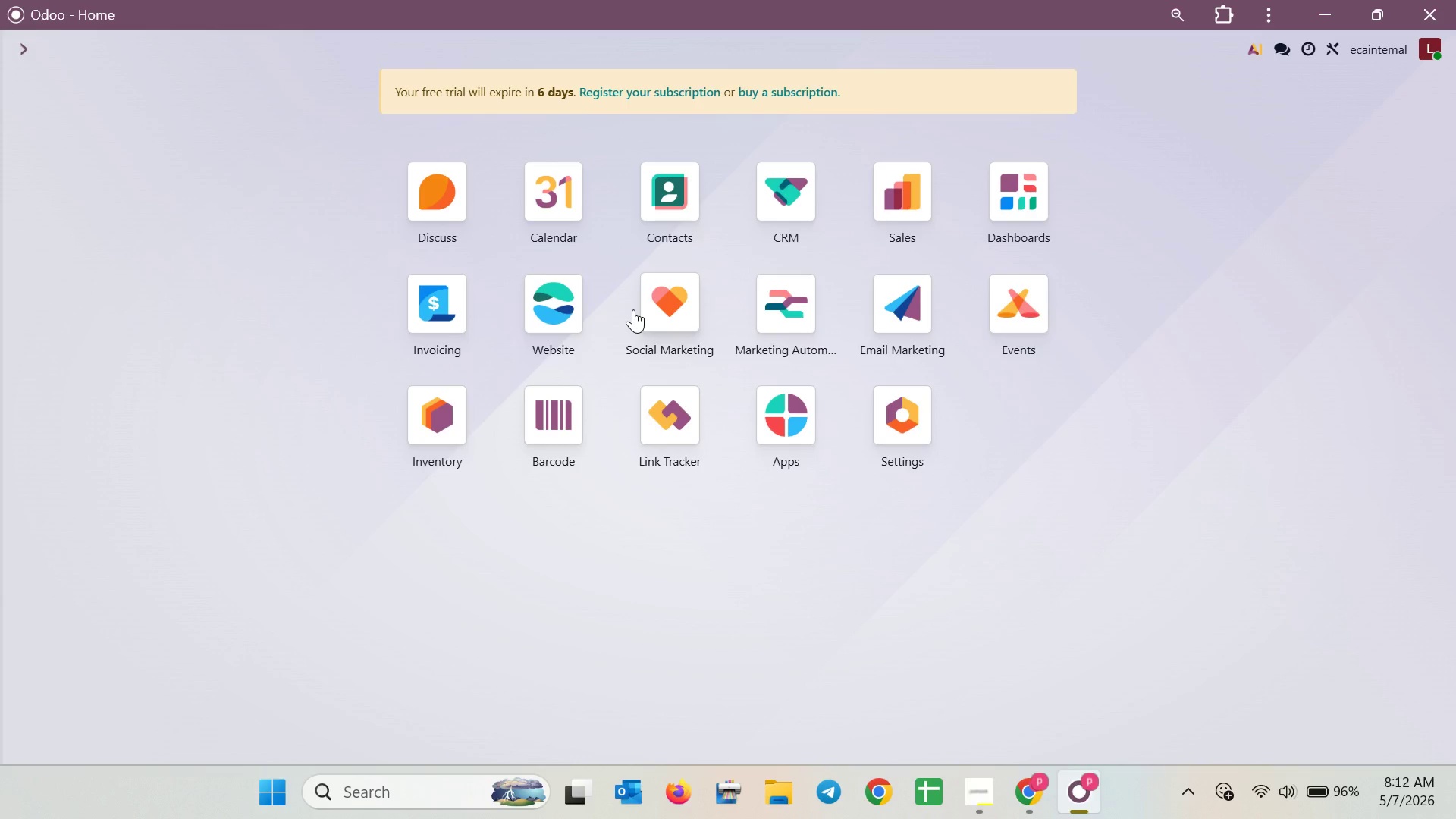 
wait(44.98)
 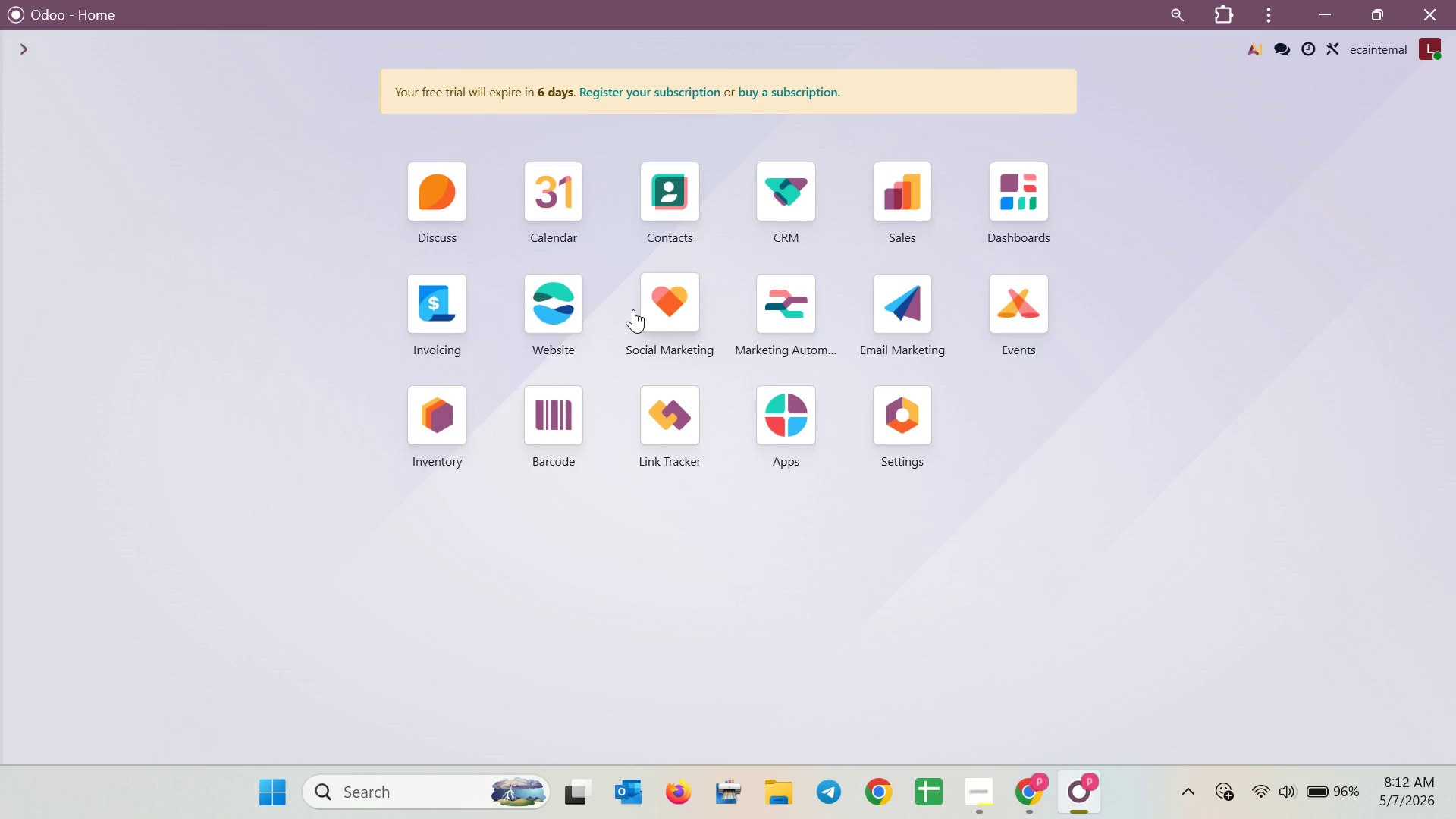 
left_click([637, 199])
 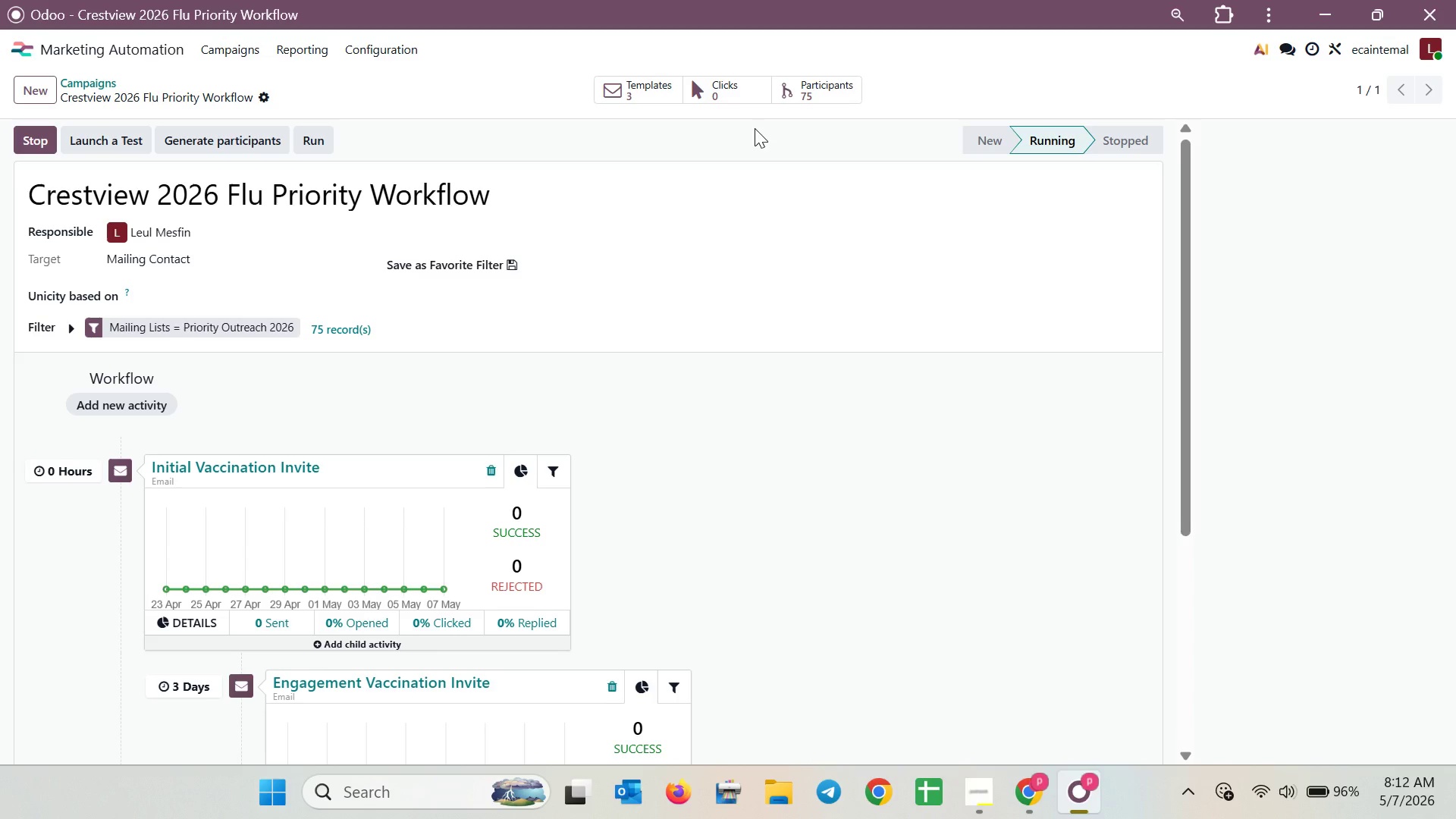 
left_click([732, 82])
 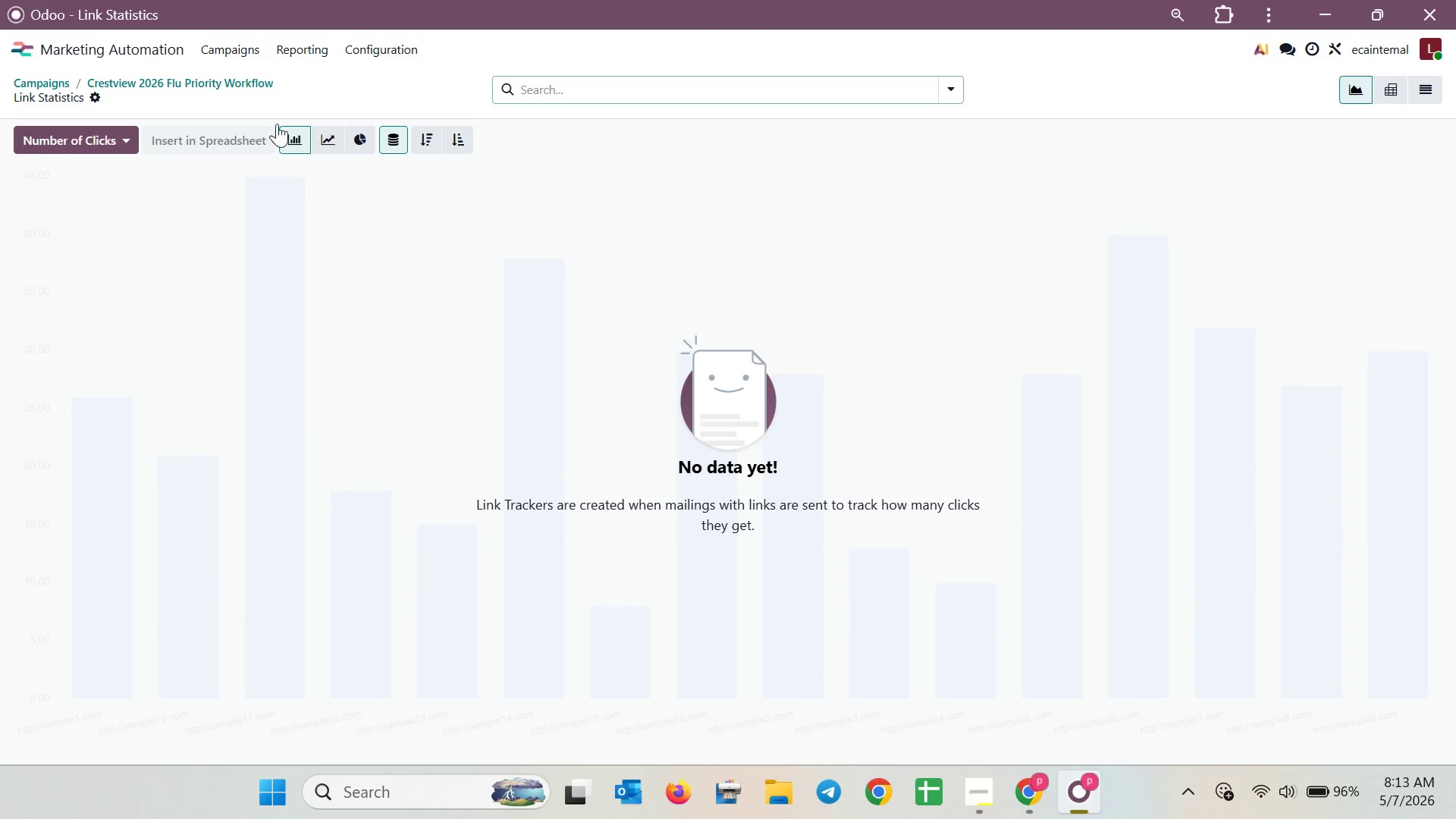 
left_click([57, 81])
 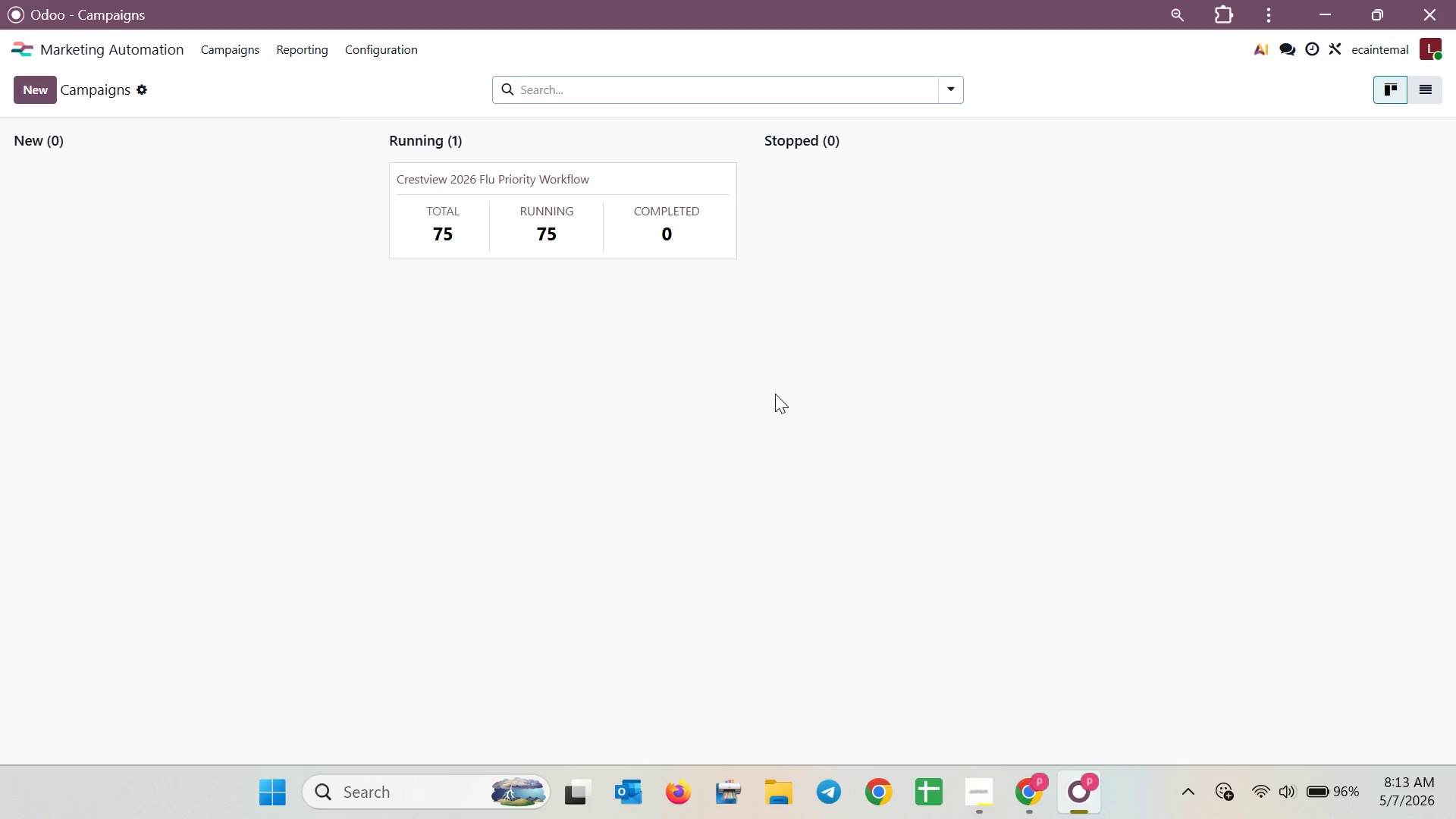 
wait(12.34)
 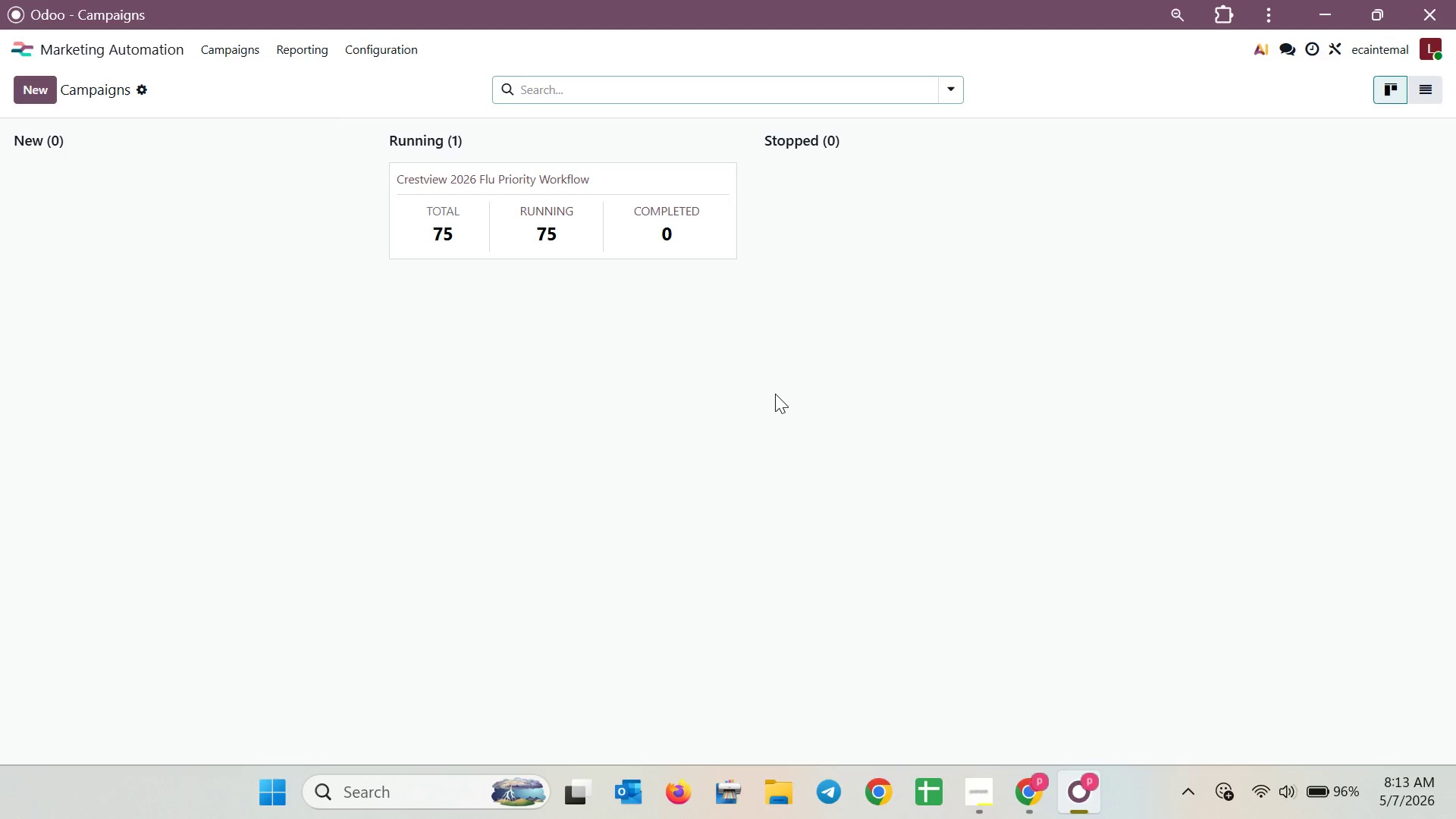 
left_click([642, 239])
 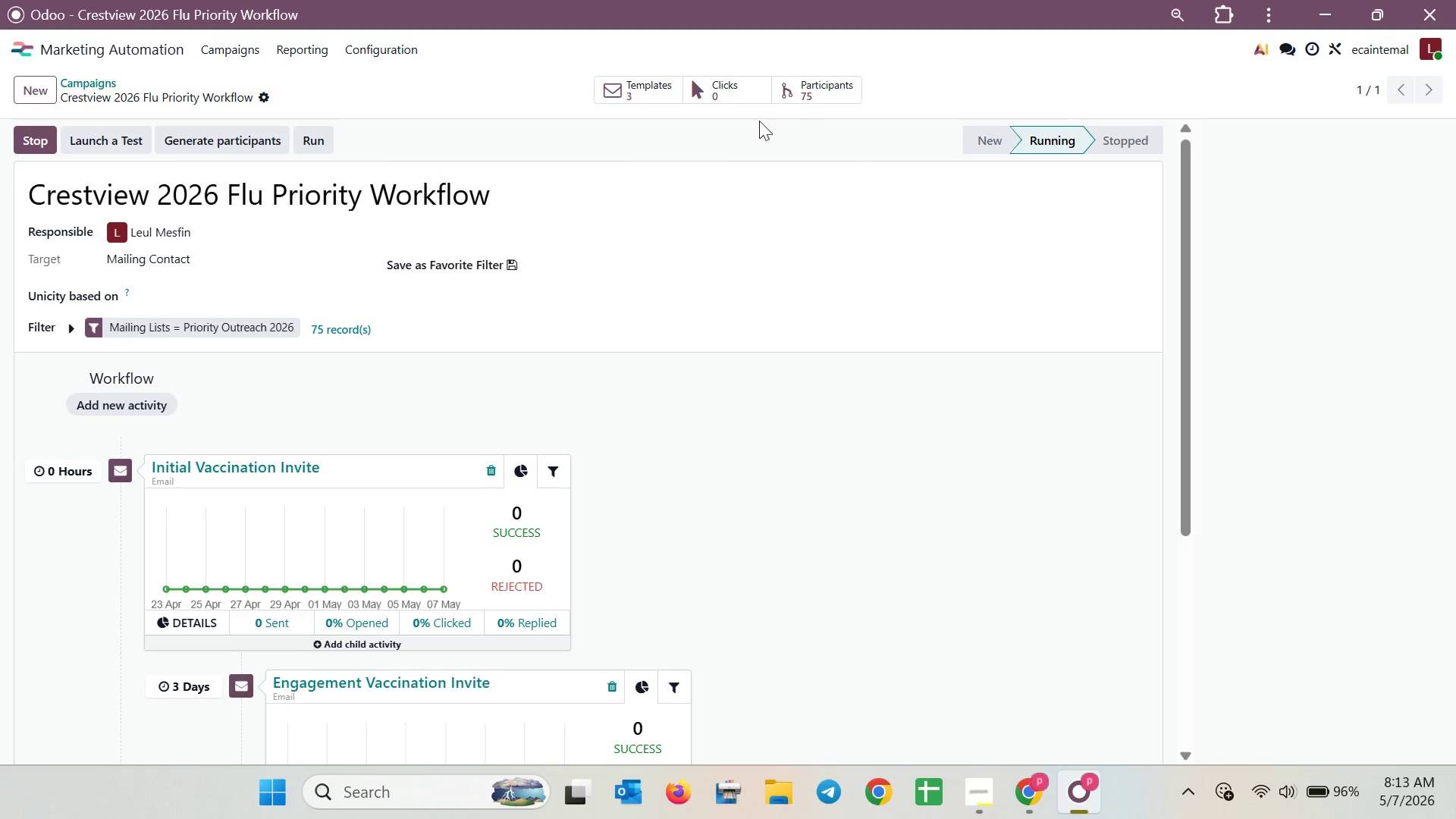 
left_click([623, 90])
 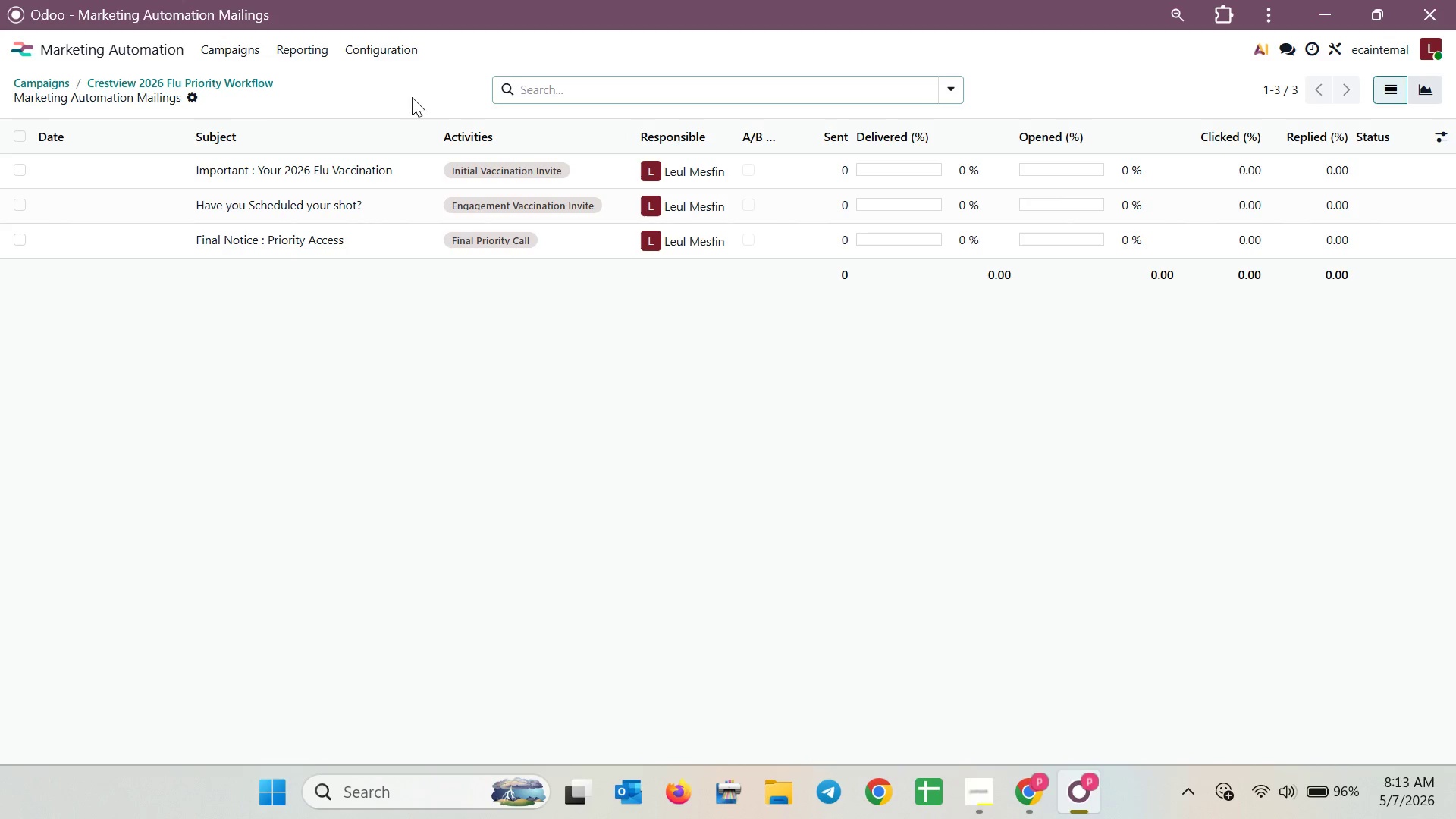 
left_click([160, 83])
 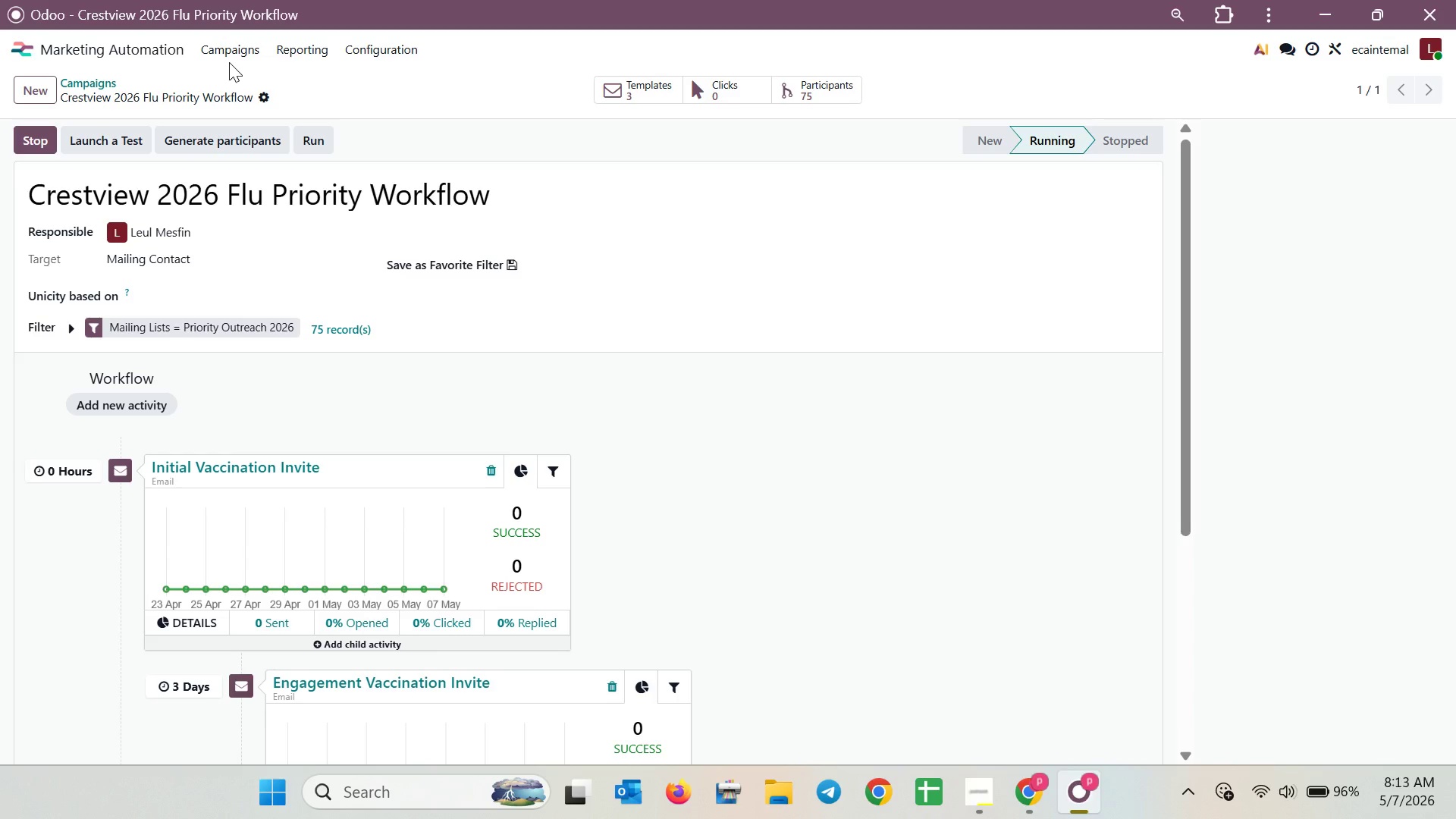 
wait(26.66)
 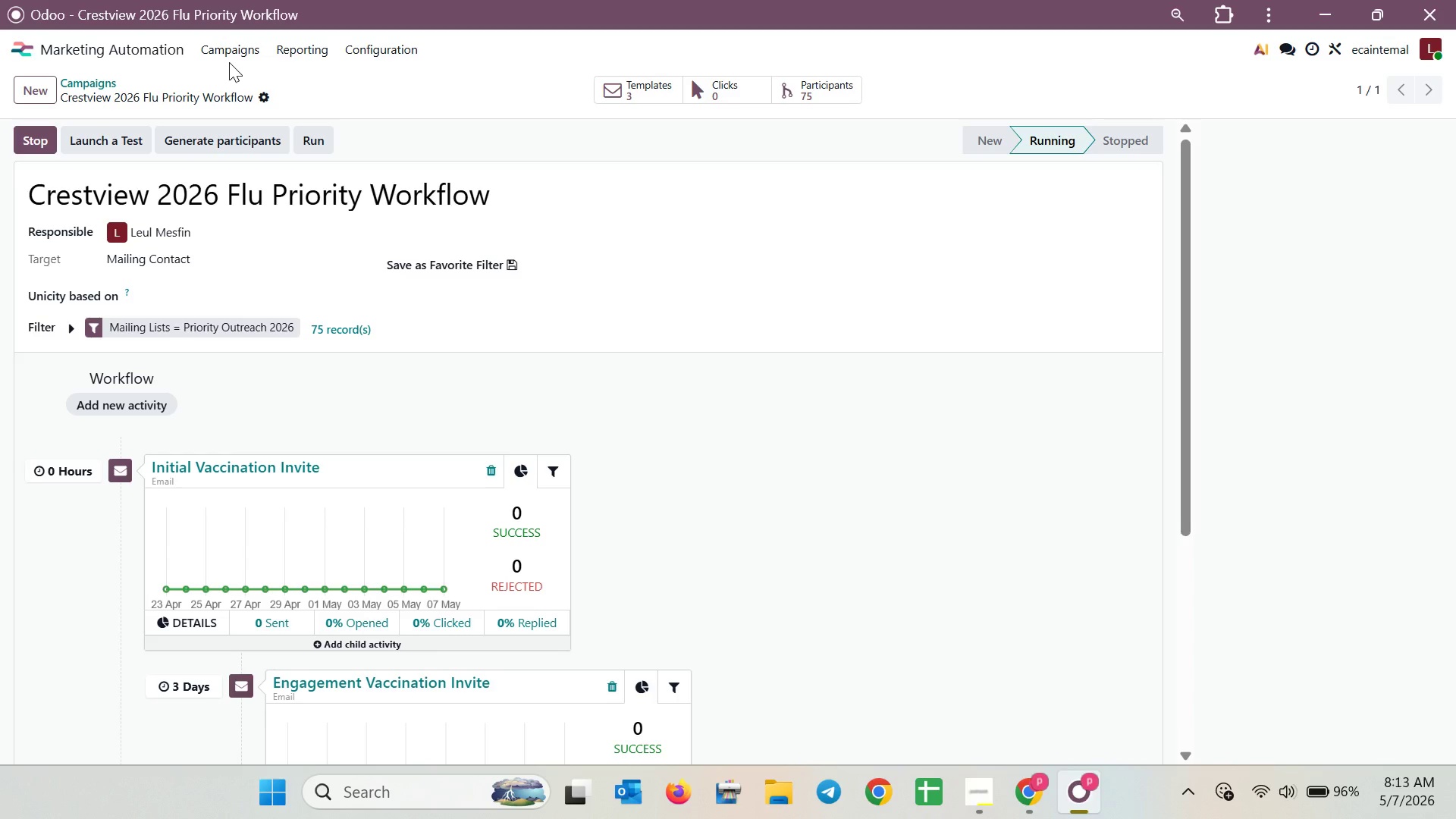 
left_click([371, 471])
 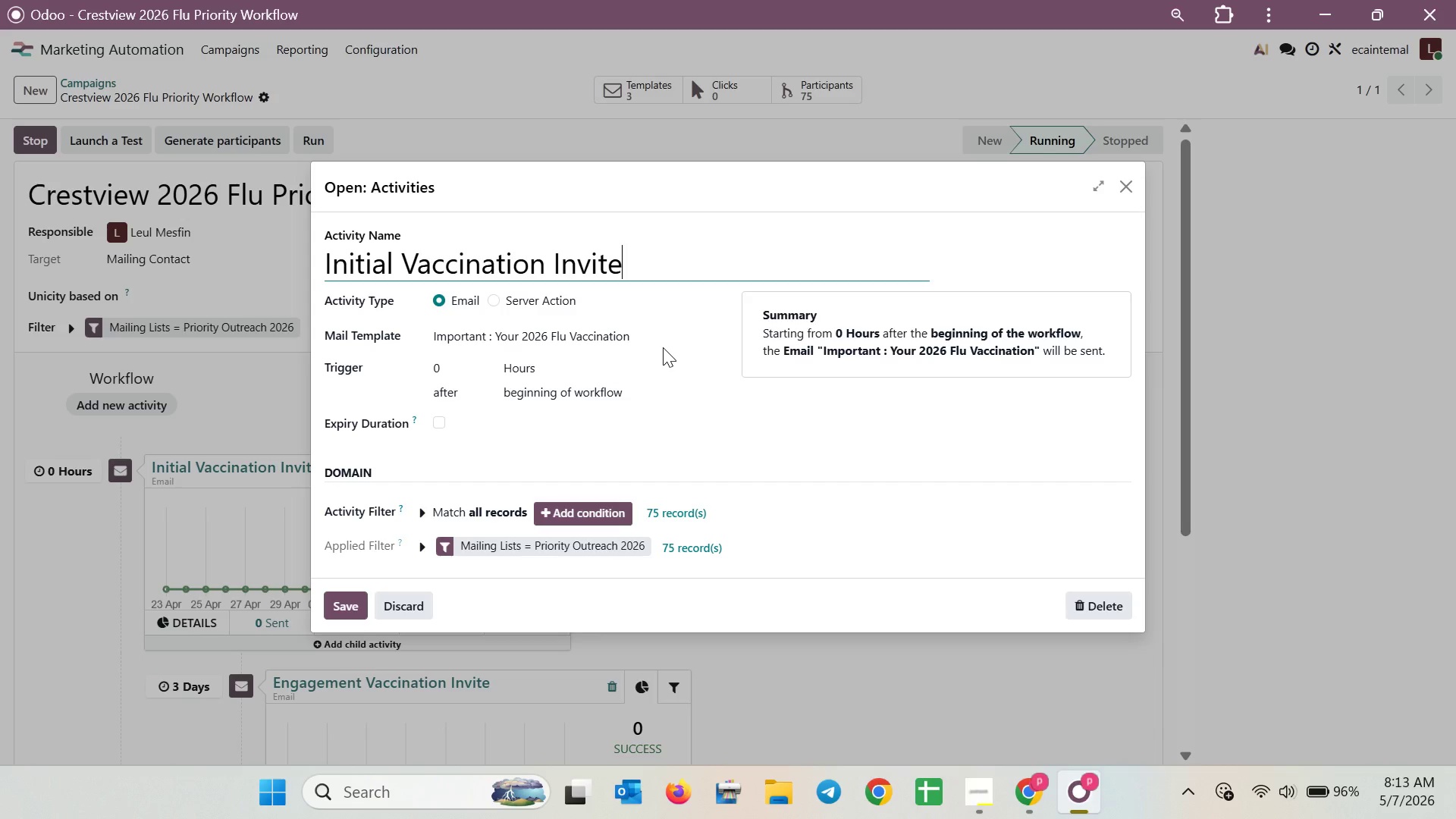 
wait(11.02)
 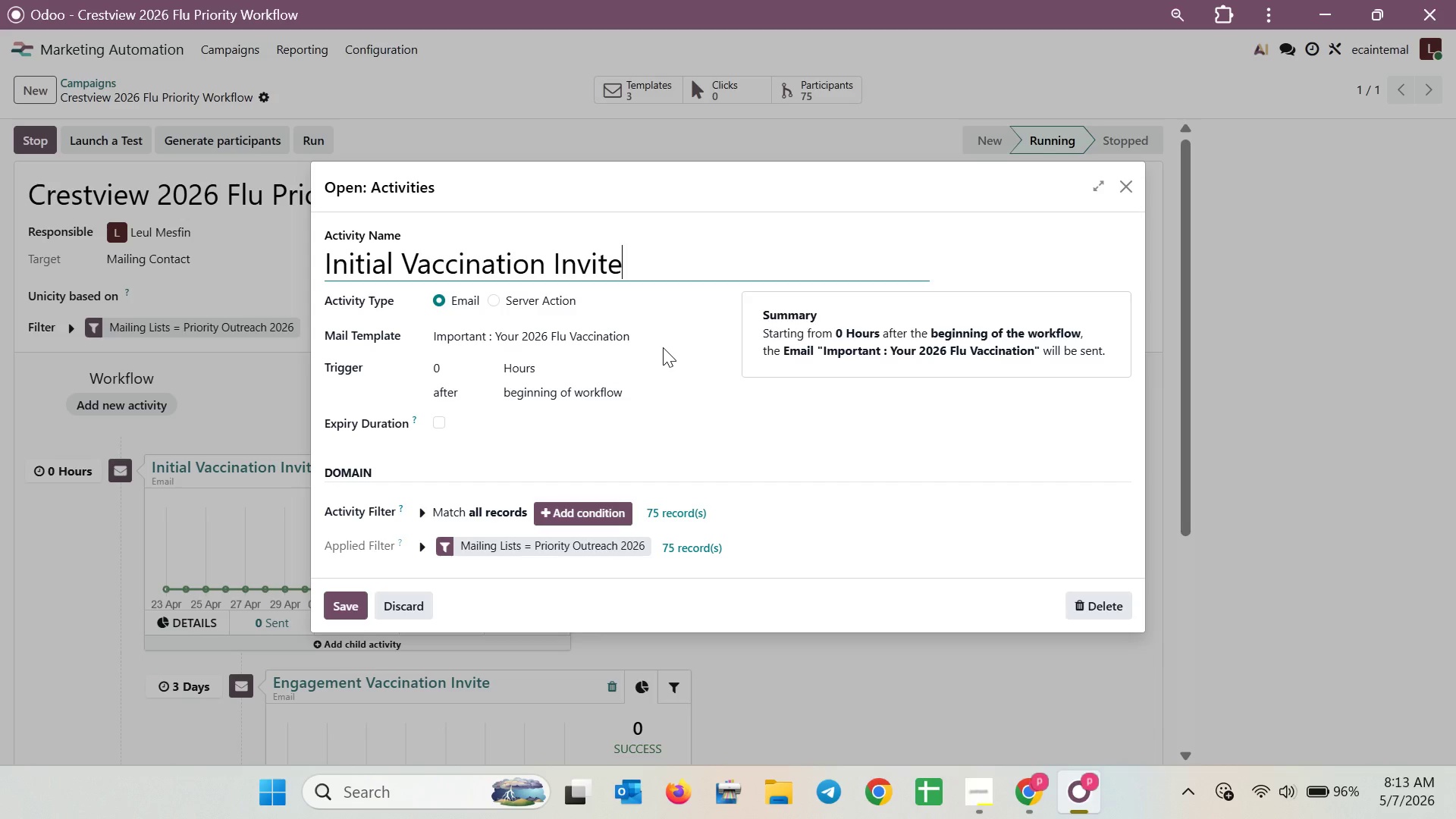 
left_click([1127, 199])
 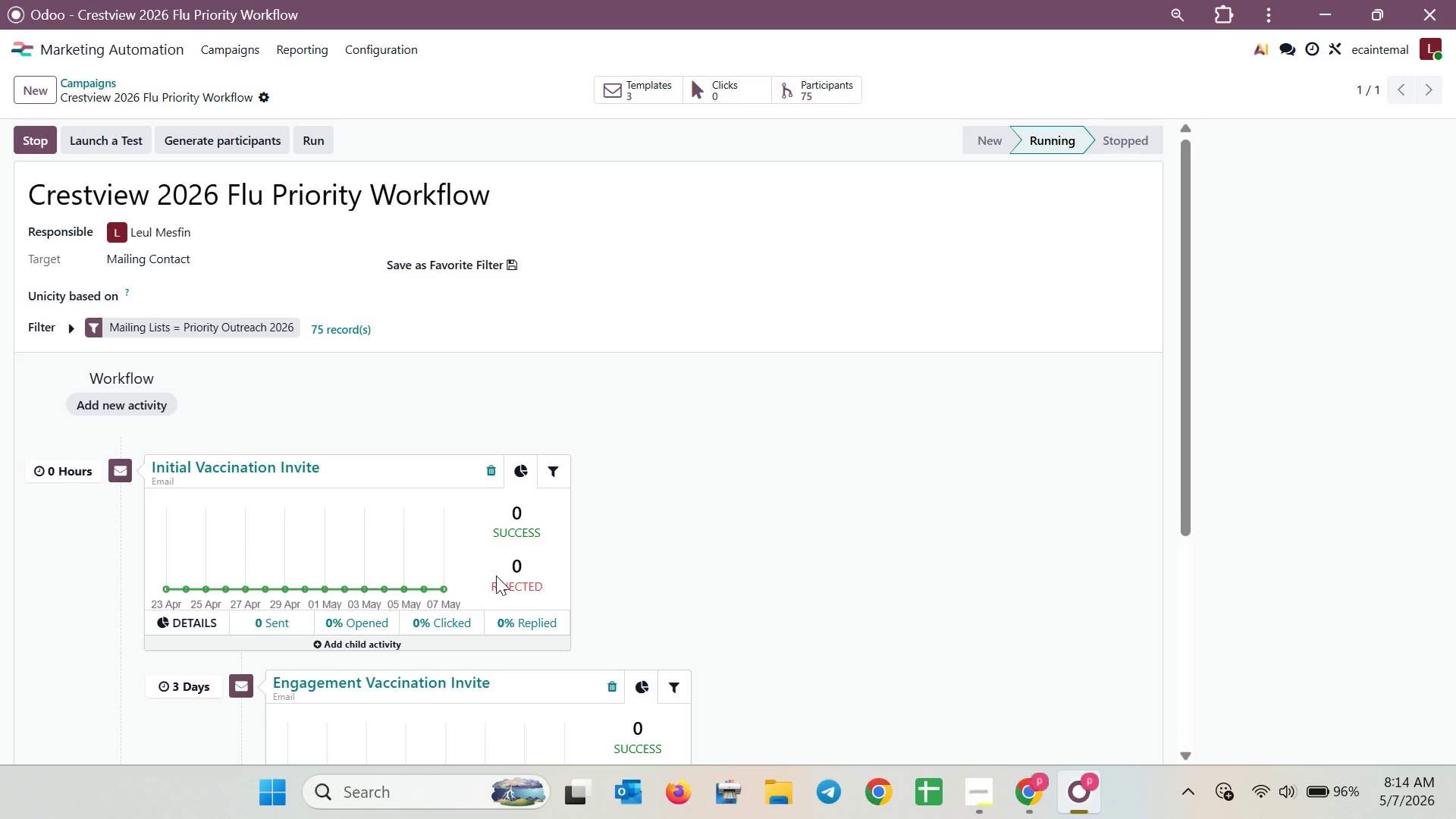 
mouse_move([421, 657])
 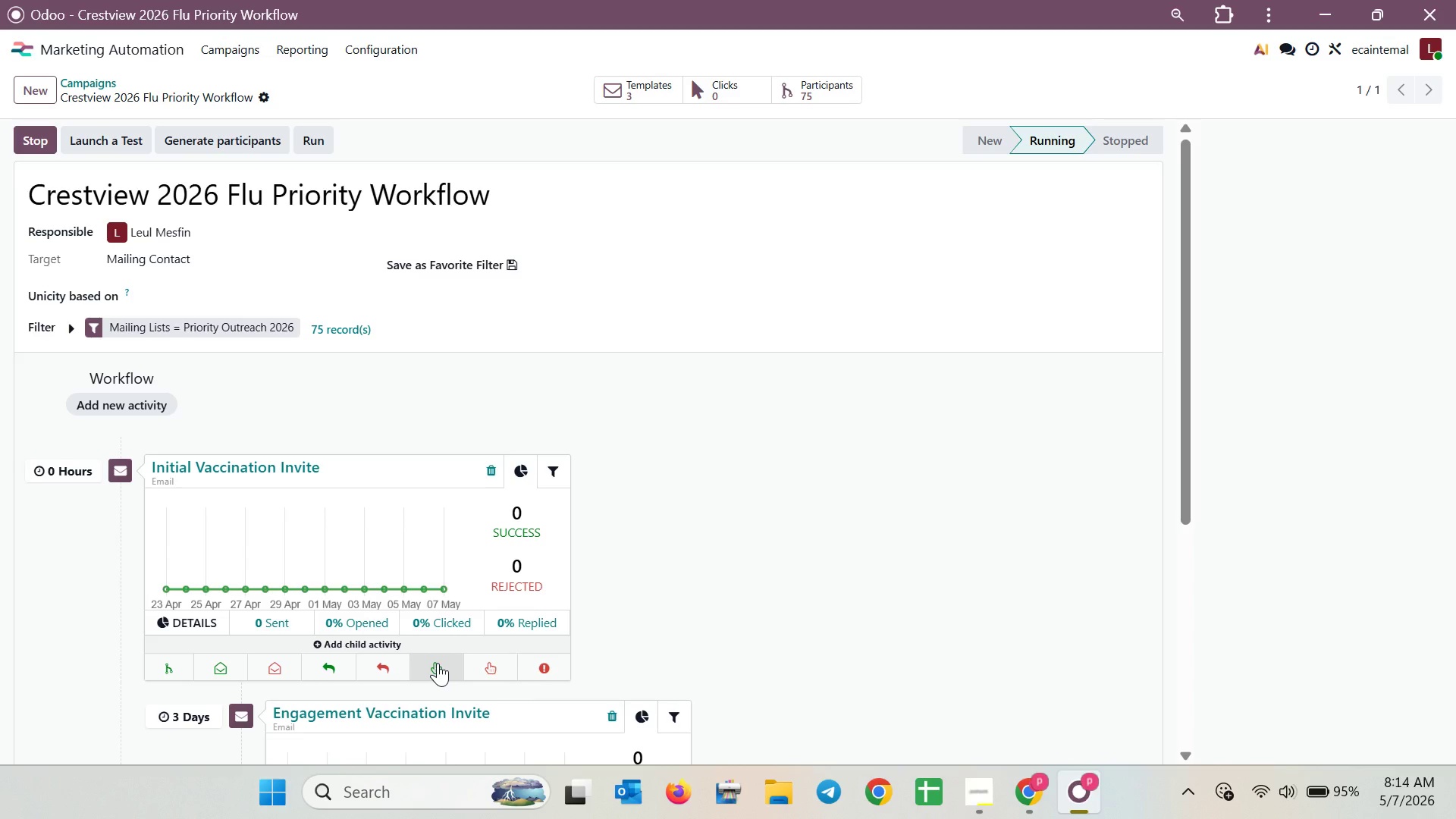 
left_click([438, 663])
 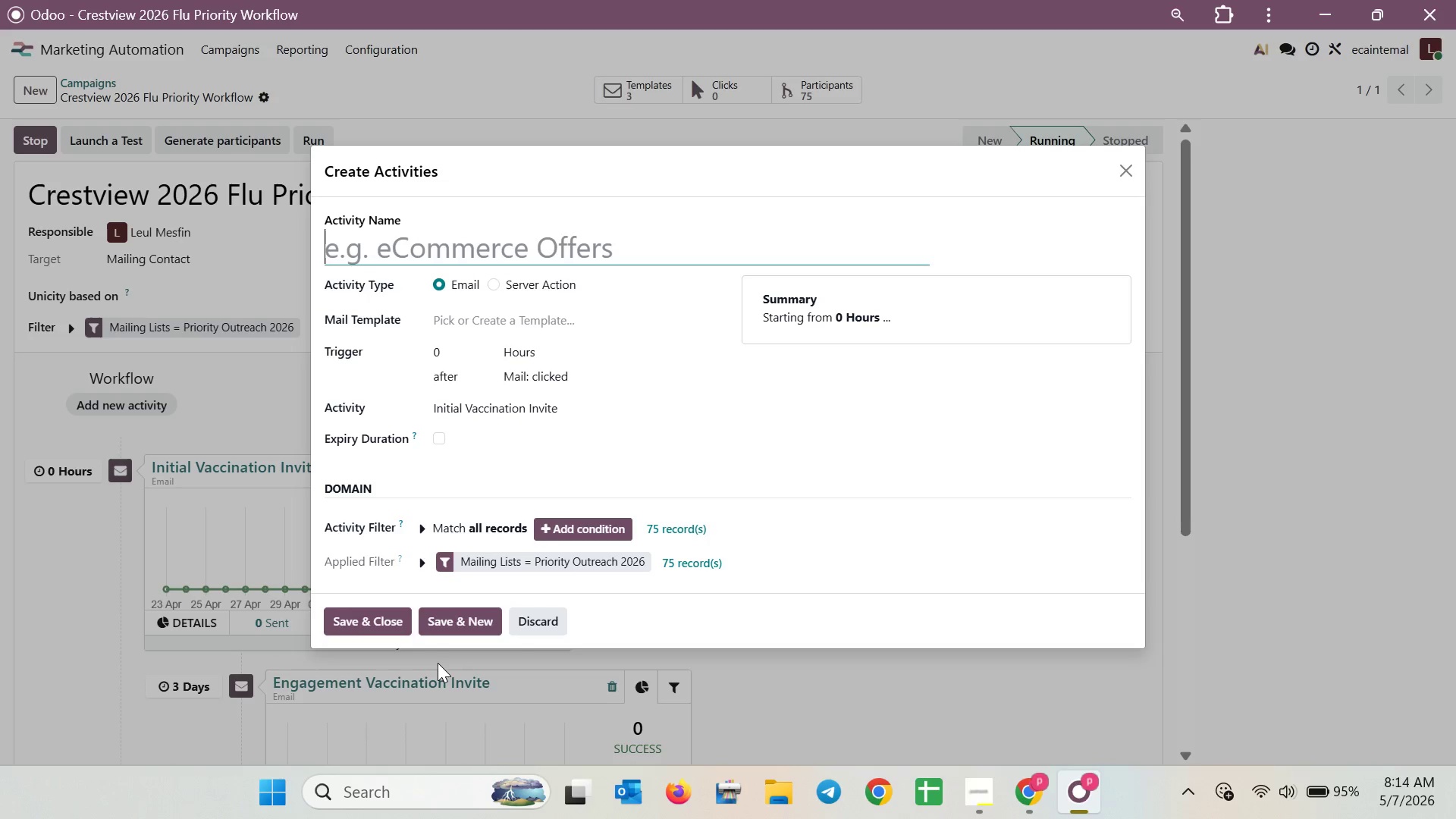 
left_click([1127, 186])
 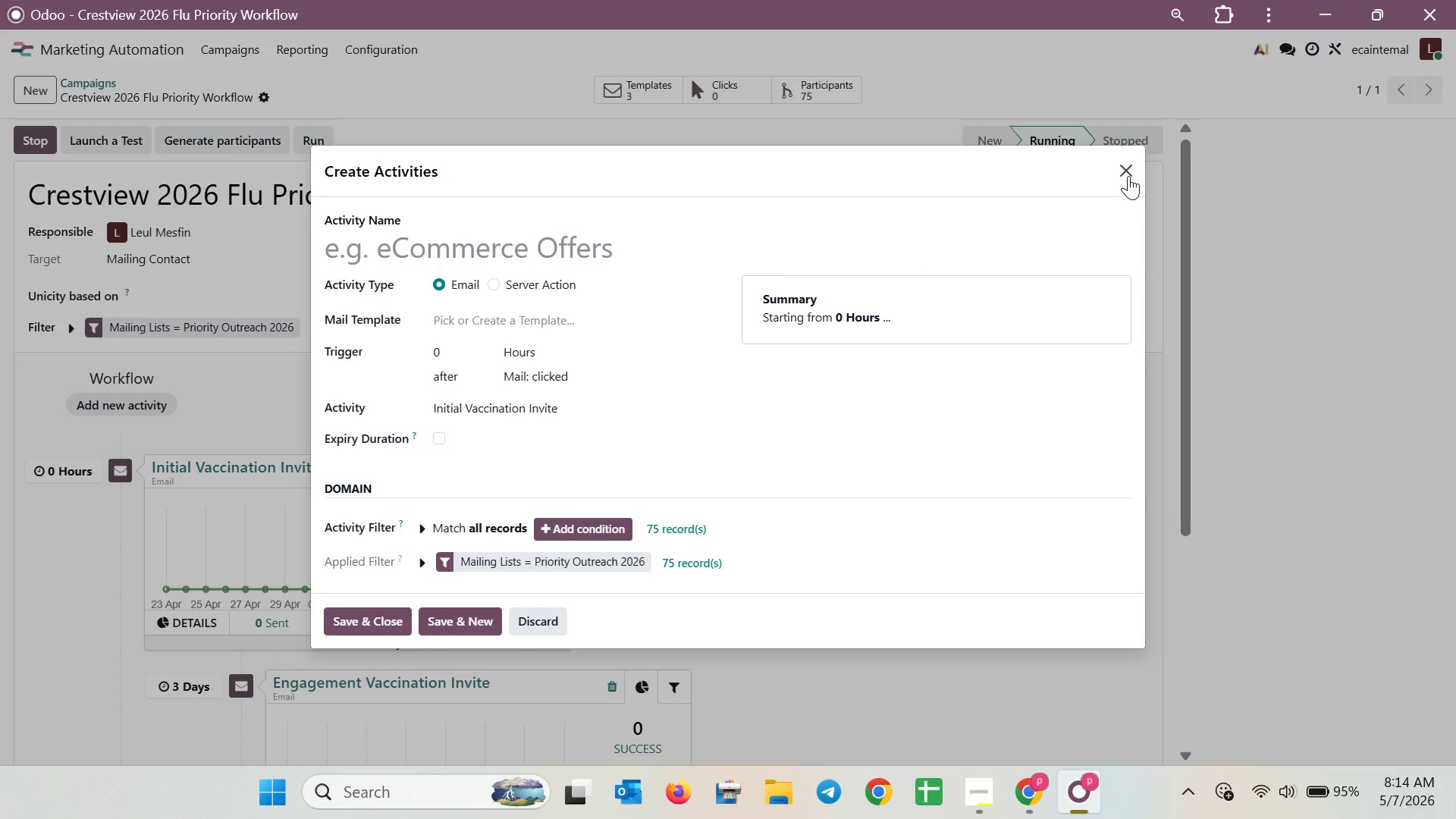 
left_click([1129, 171])
 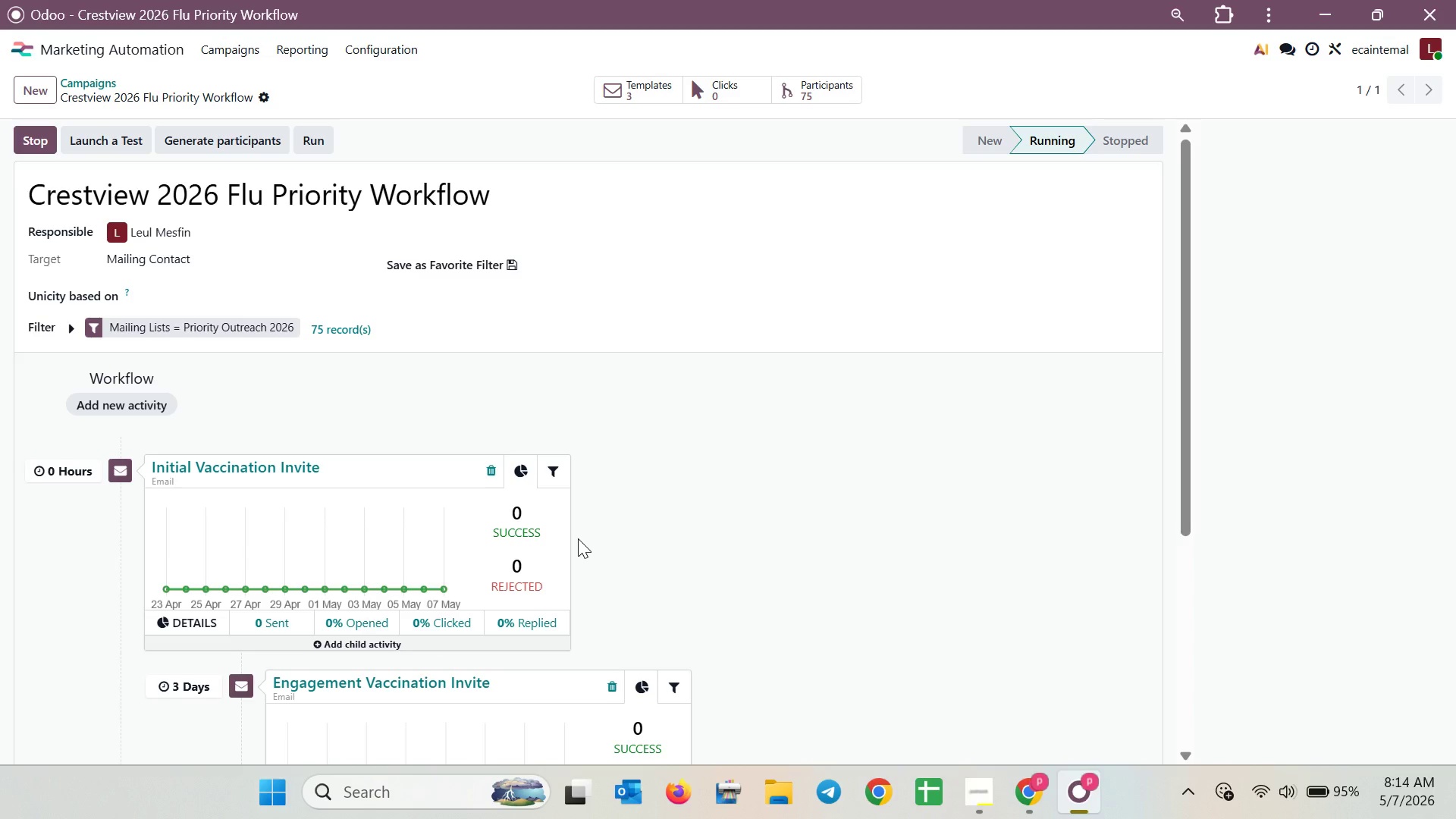 
wait(24.45)
 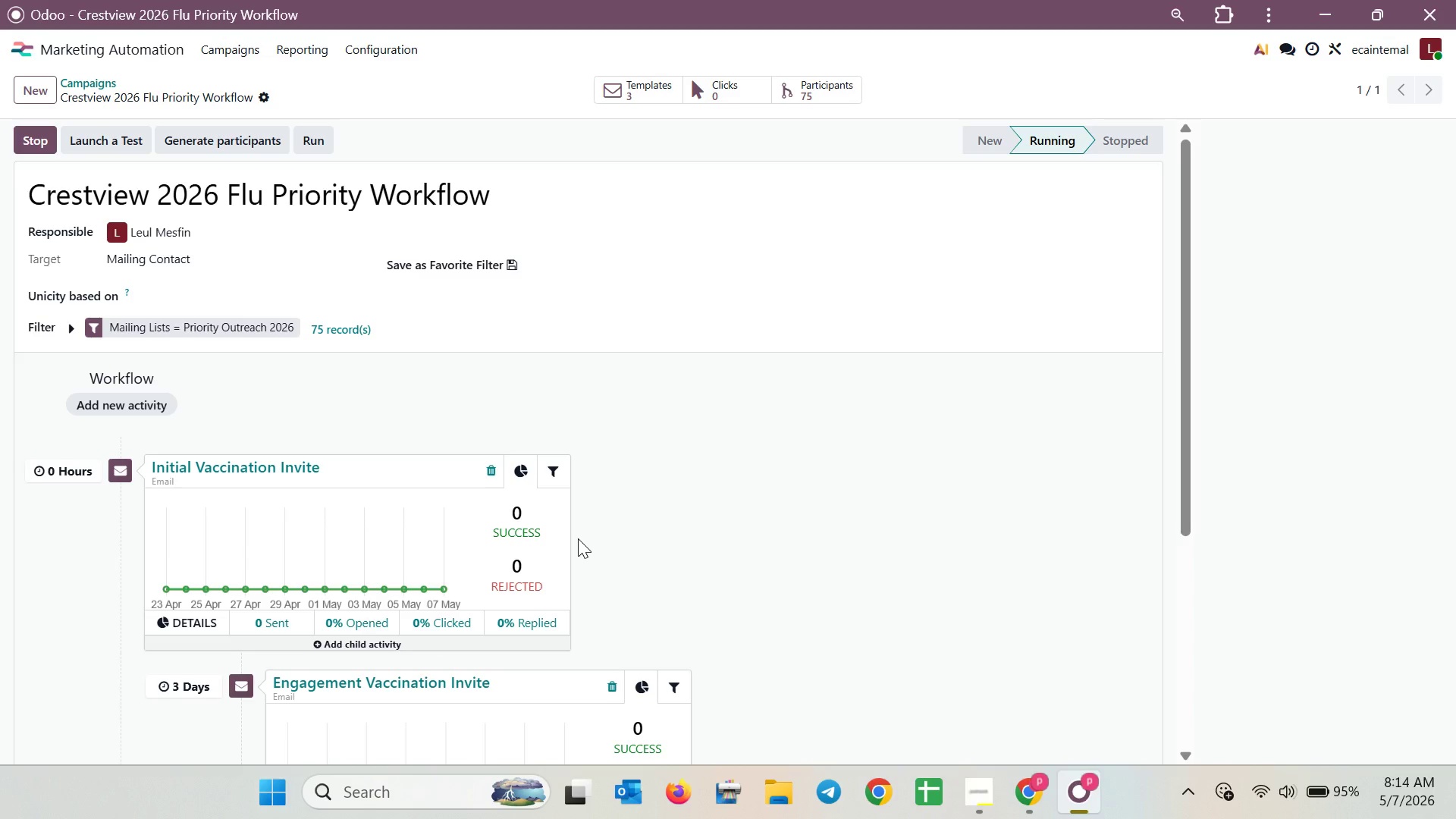 
left_click([507, 466])
 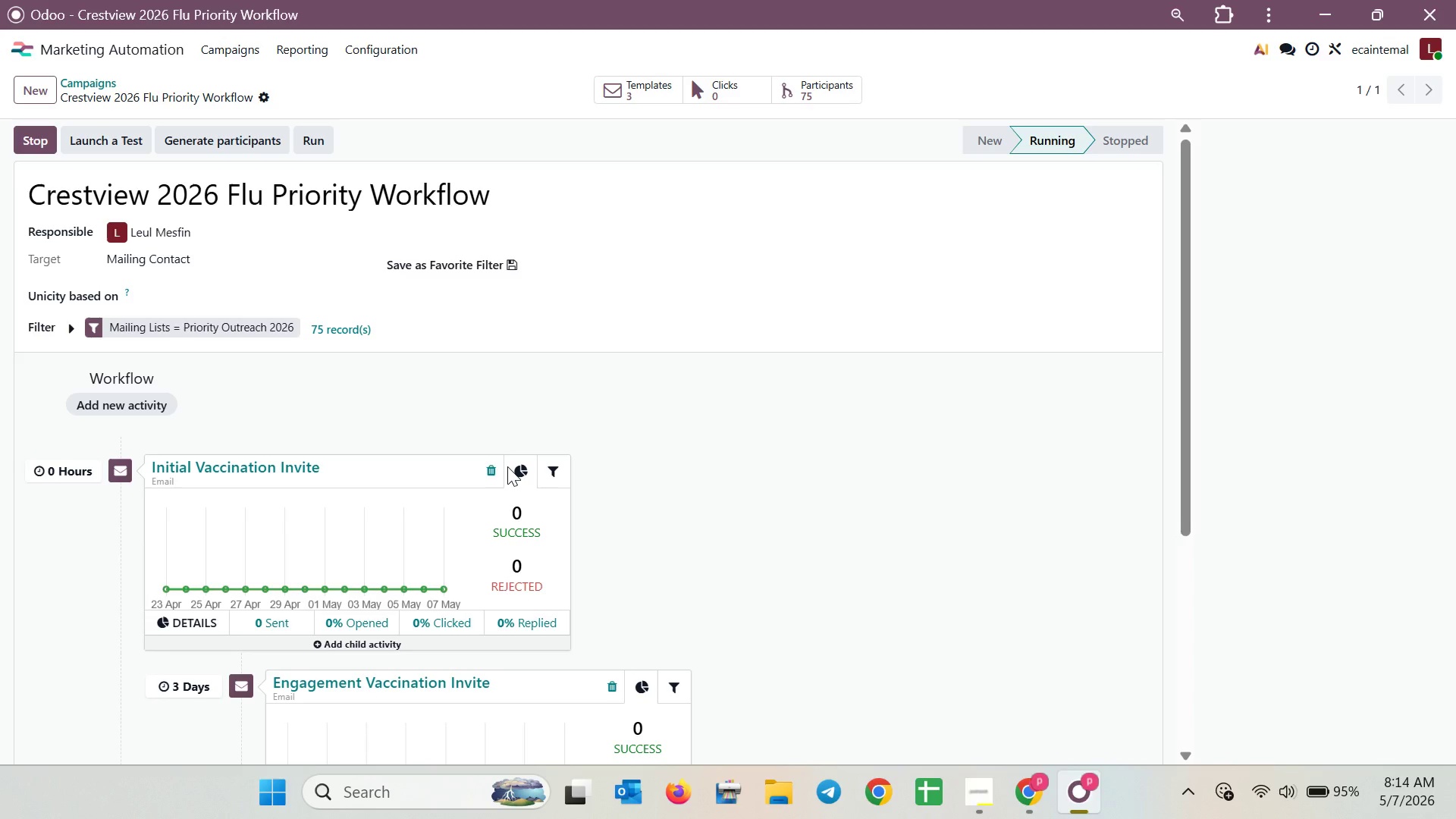 
wait(12.34)
 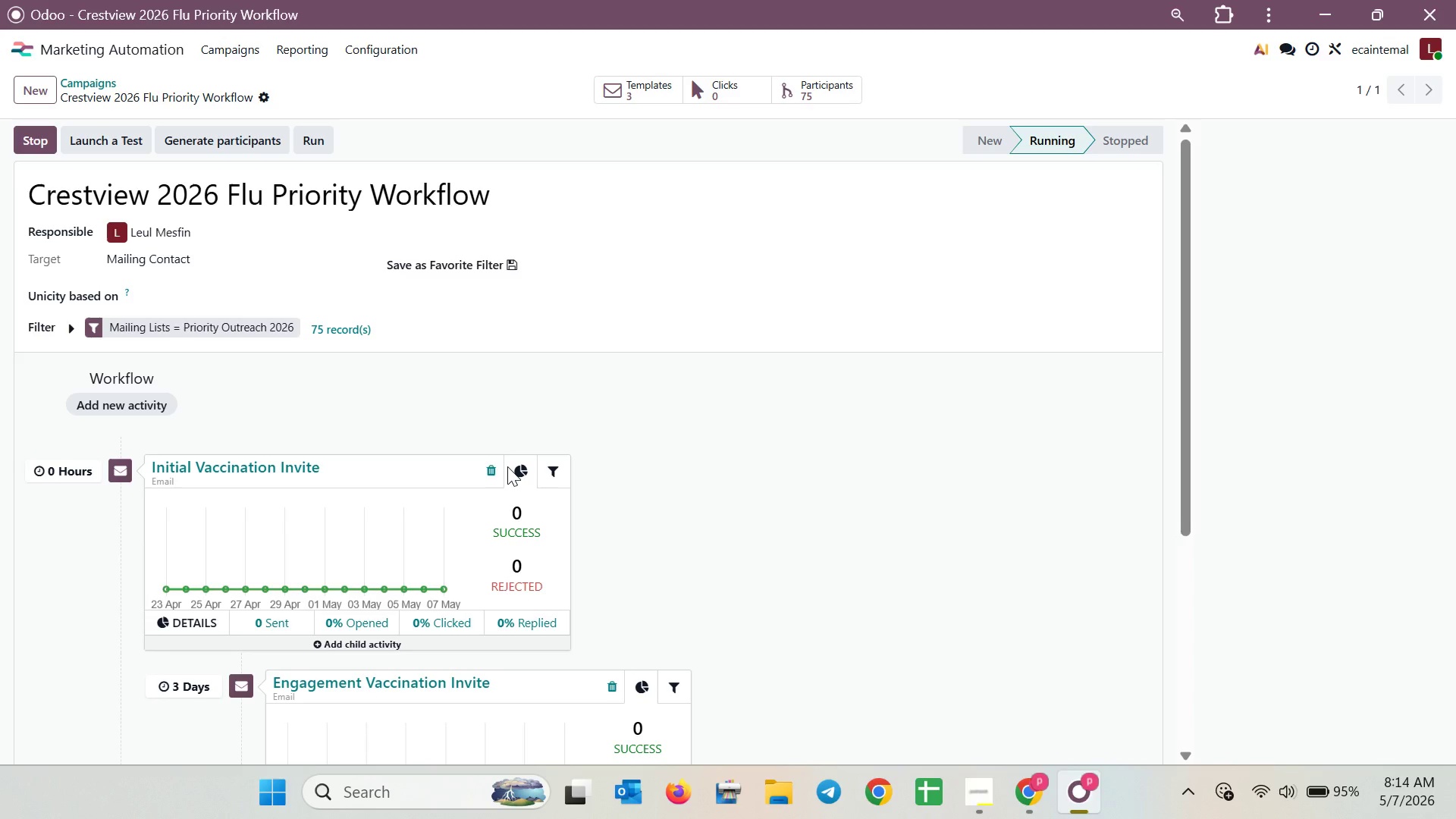 
left_click([356, 481])
 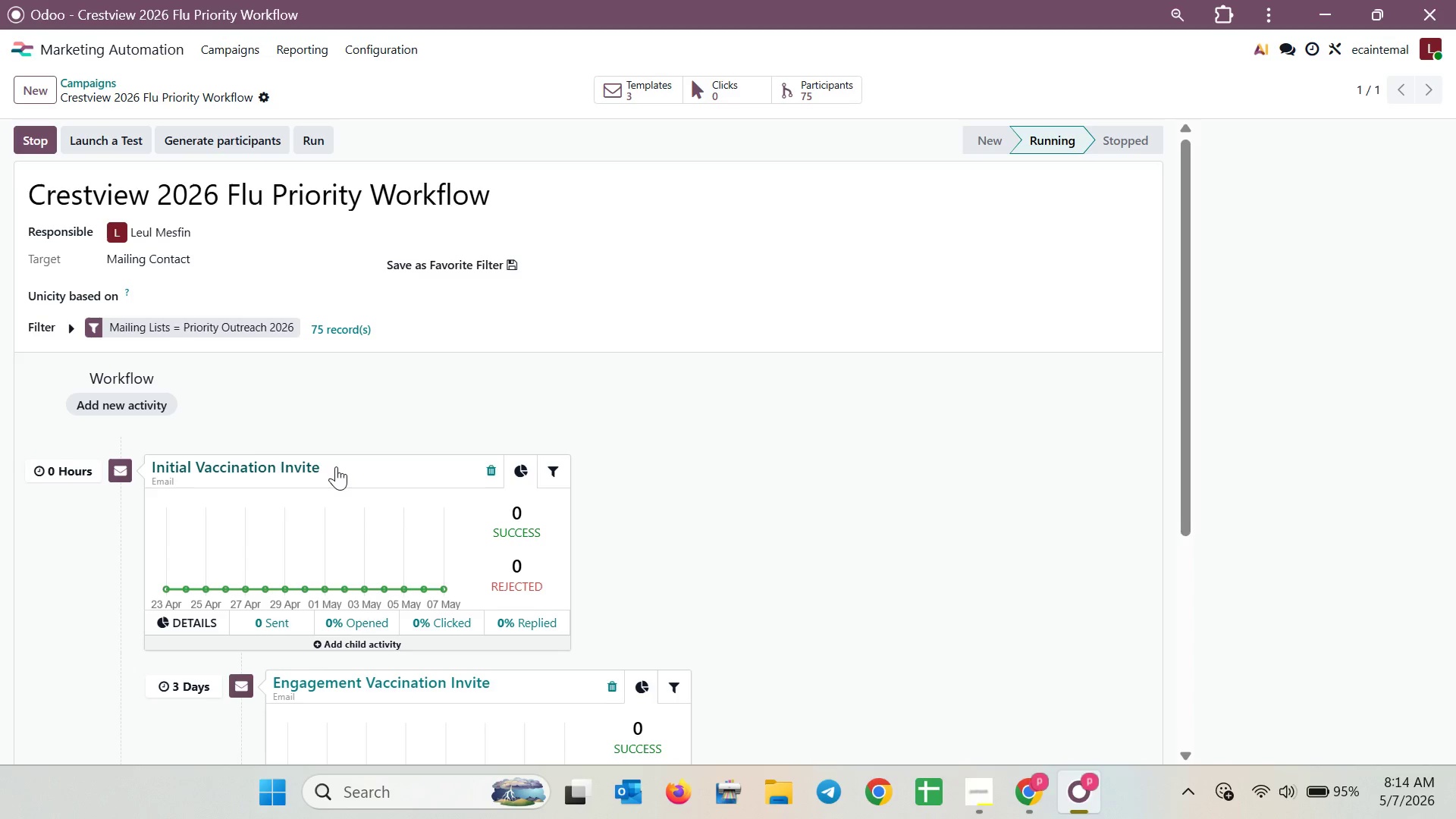 
left_click([332, 466])
 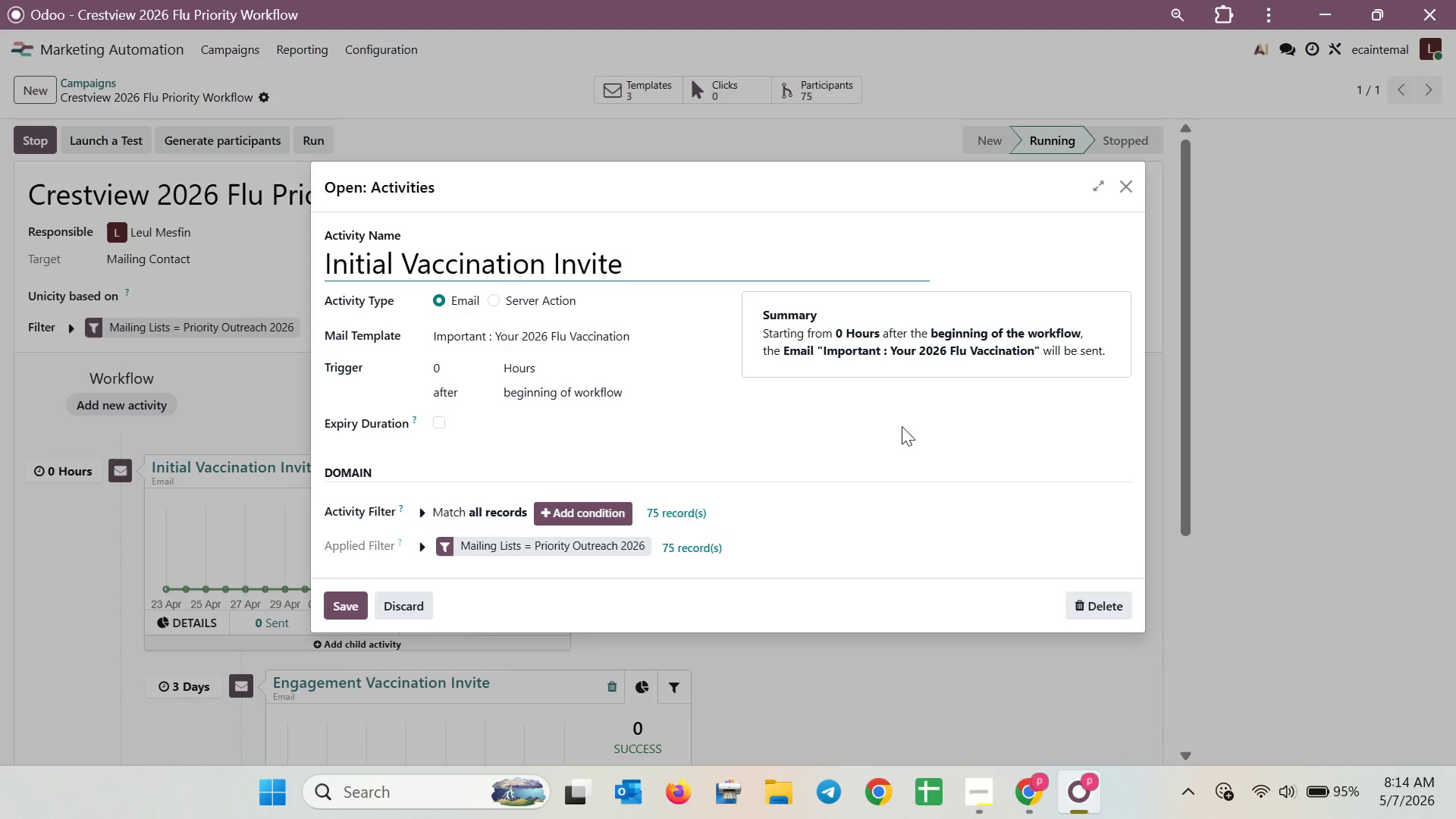 
scroll: coordinate [876, 442], scroll_direction: down, amount: 4.0
 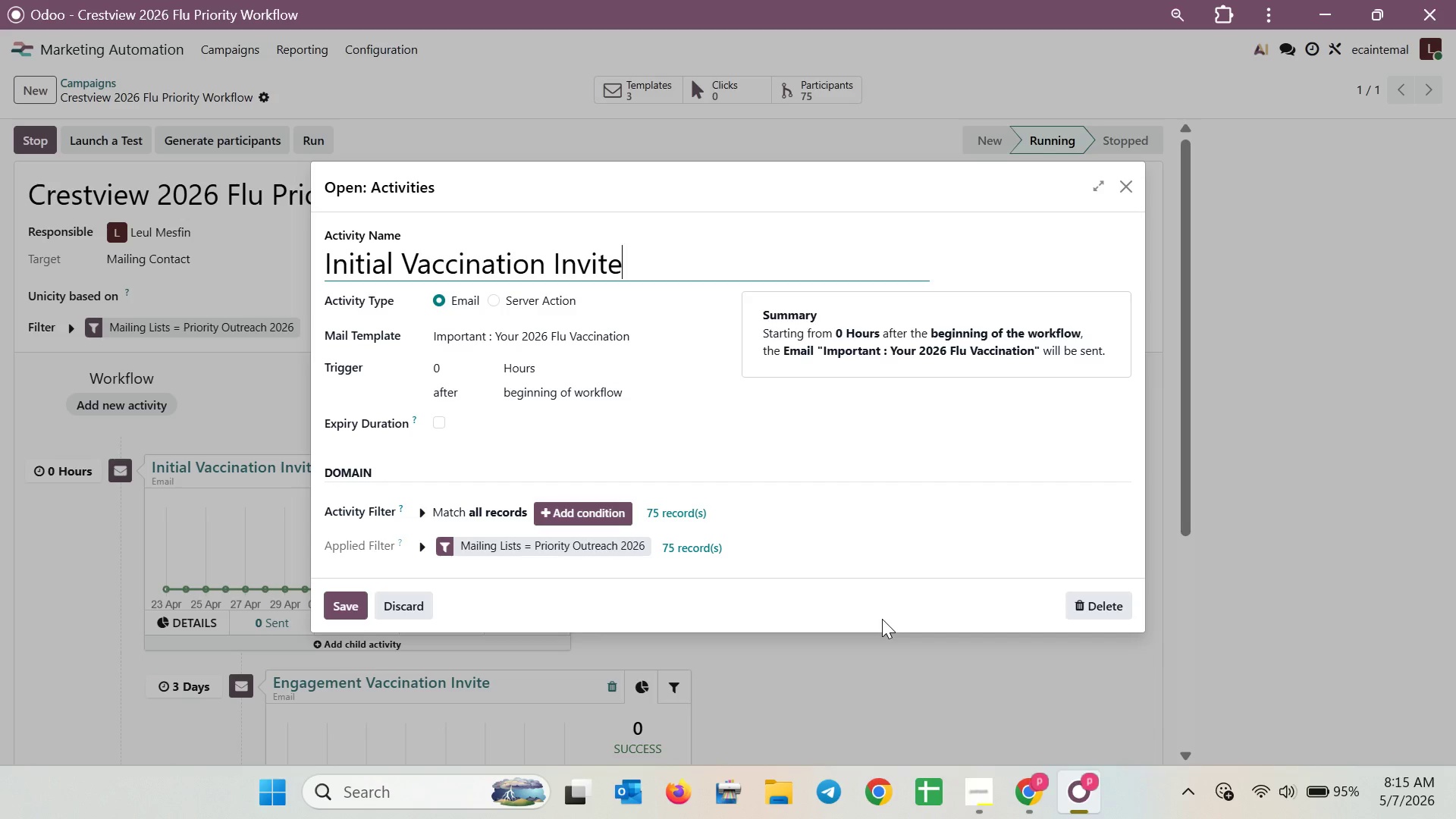 
wait(21.33)
 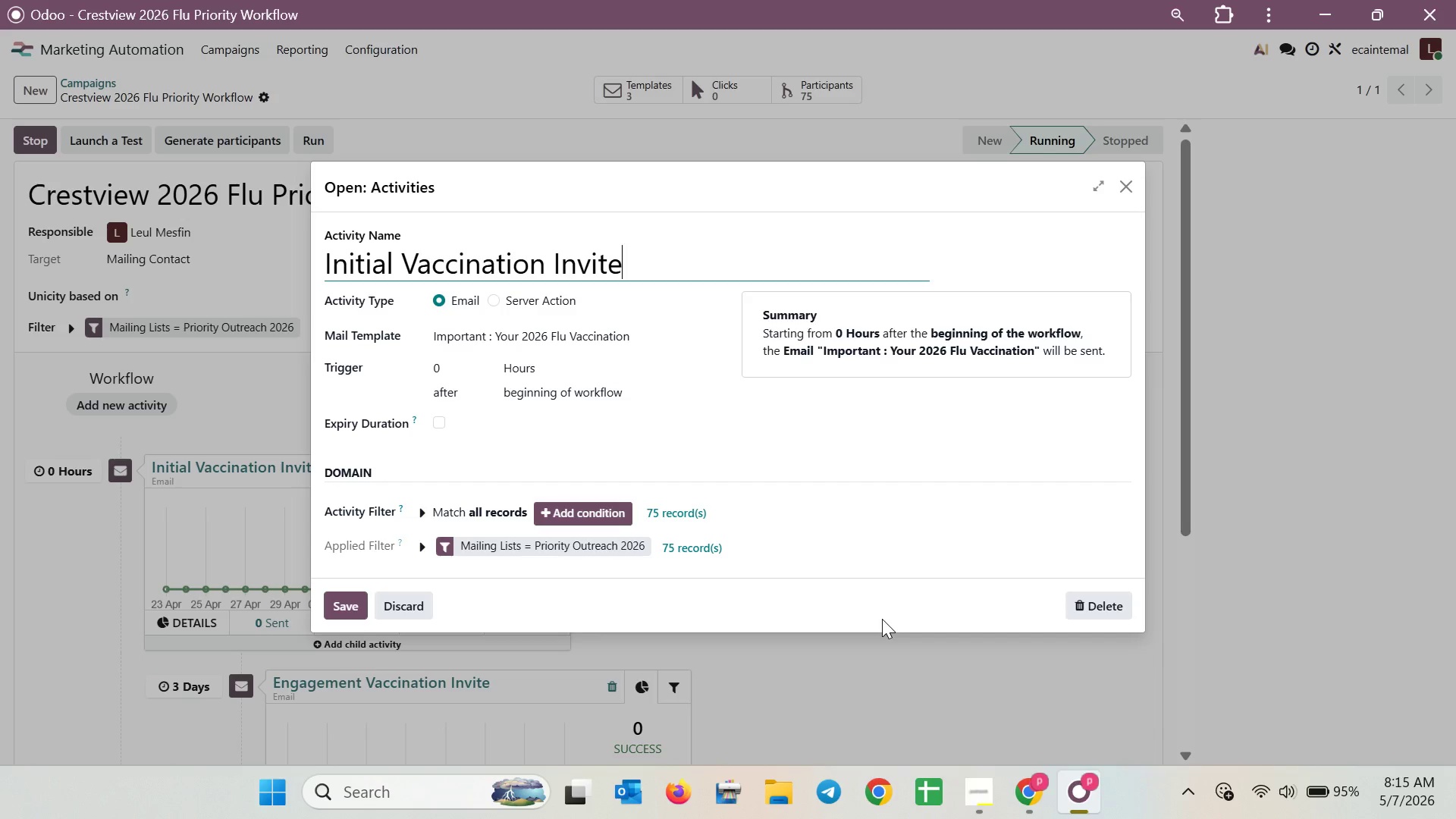 
left_click([1120, 187])
 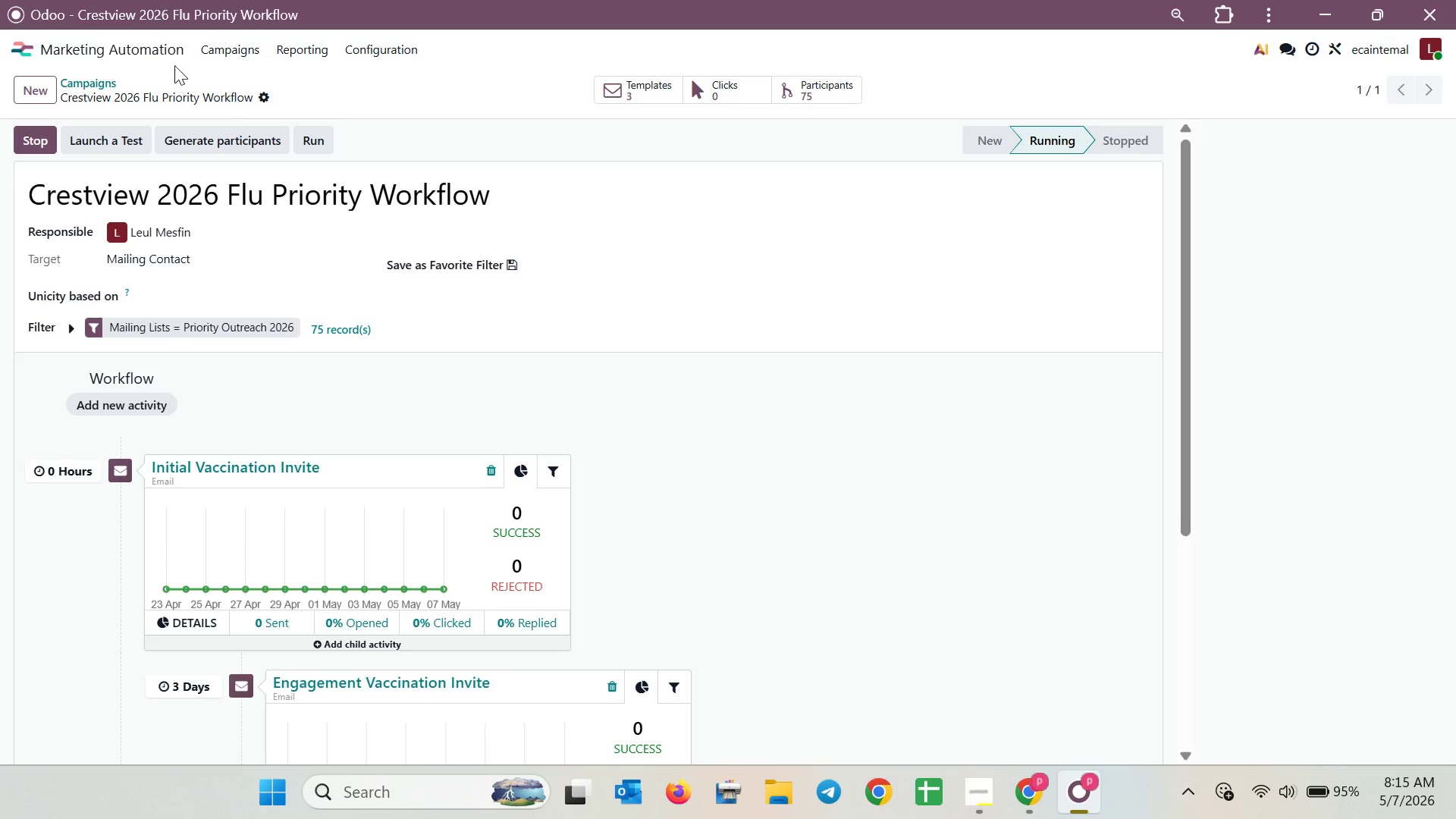 
left_click([158, 52])
 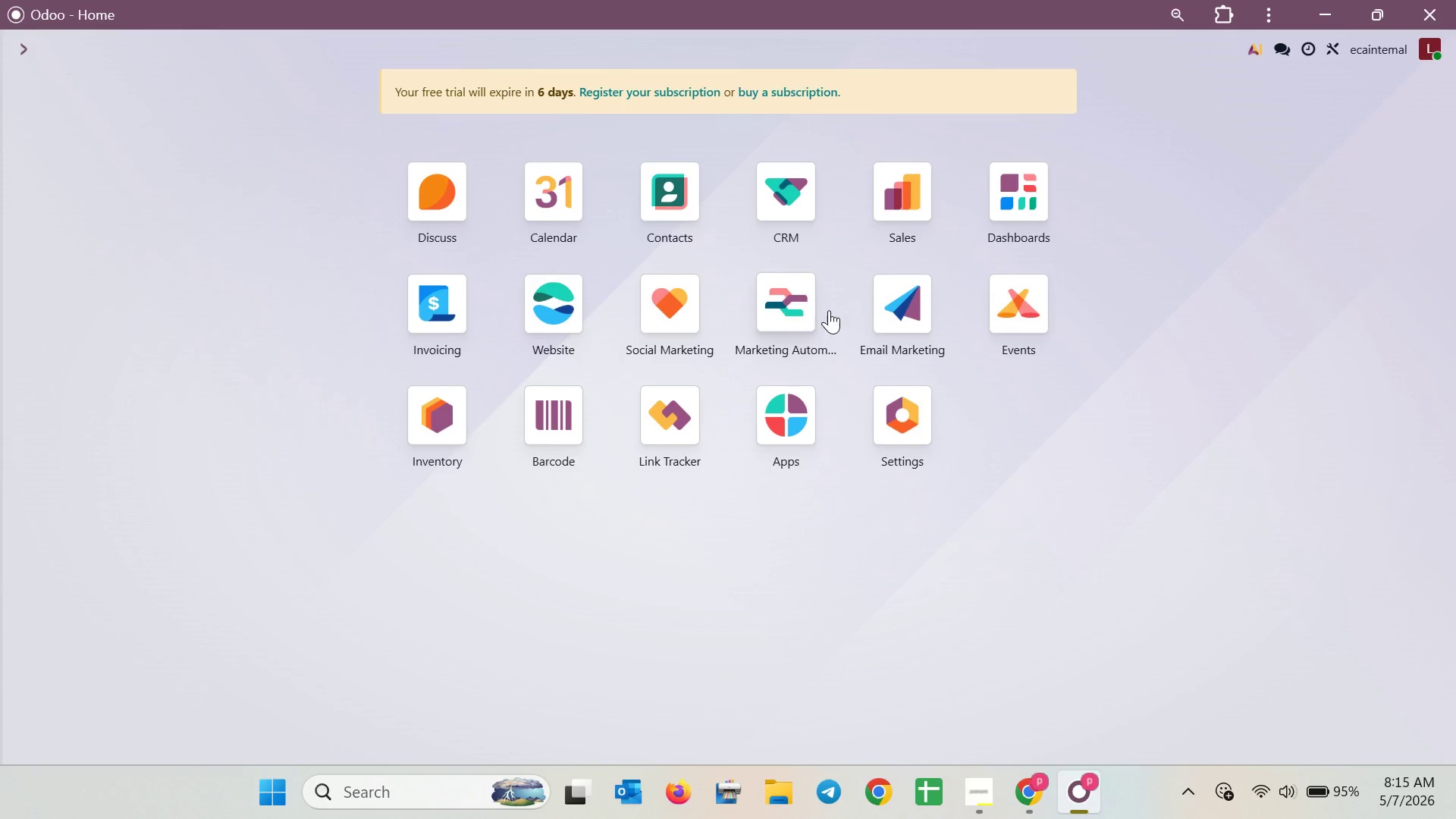 
left_click([890, 314])
 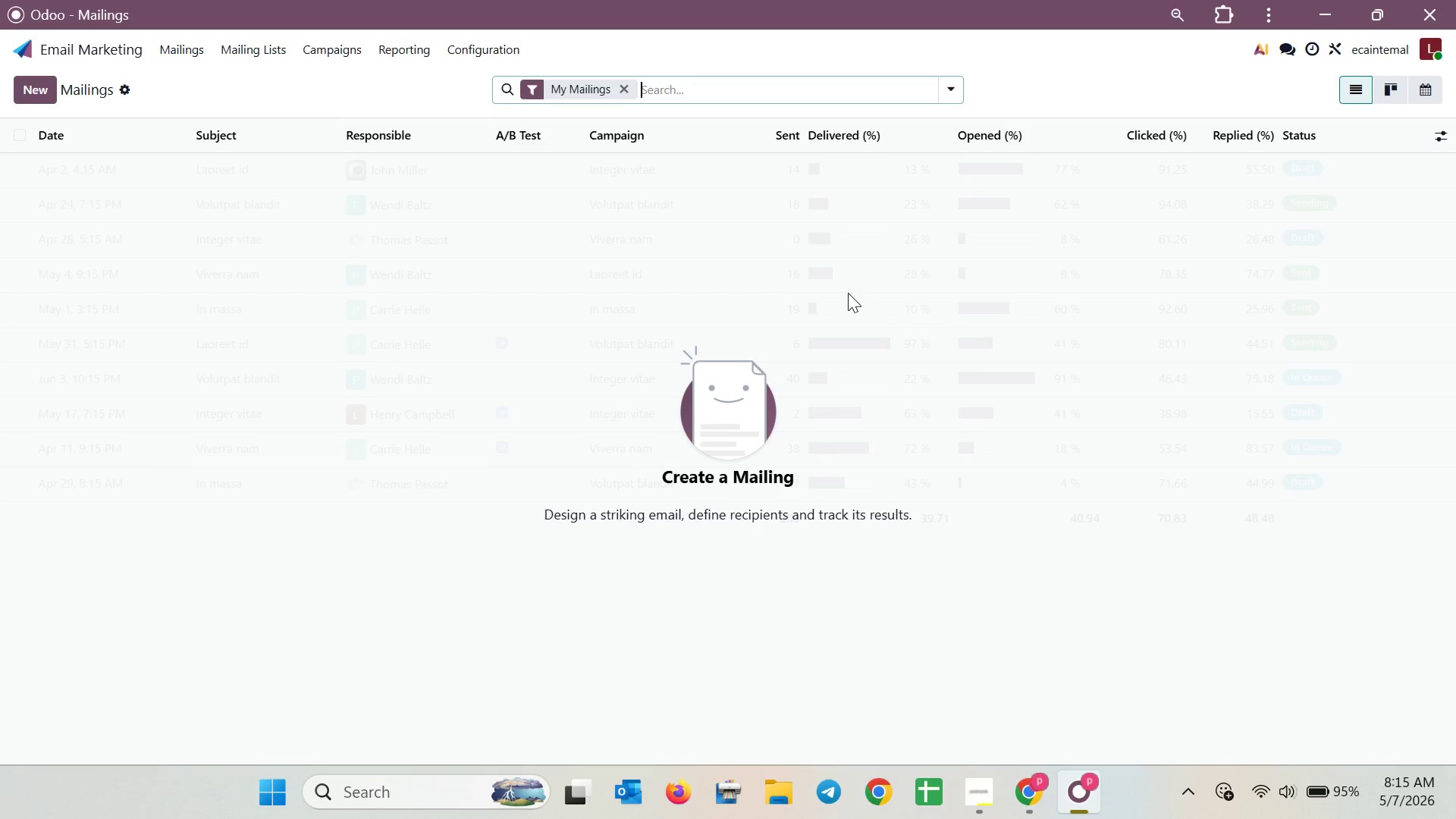 
left_click([350, 48])
 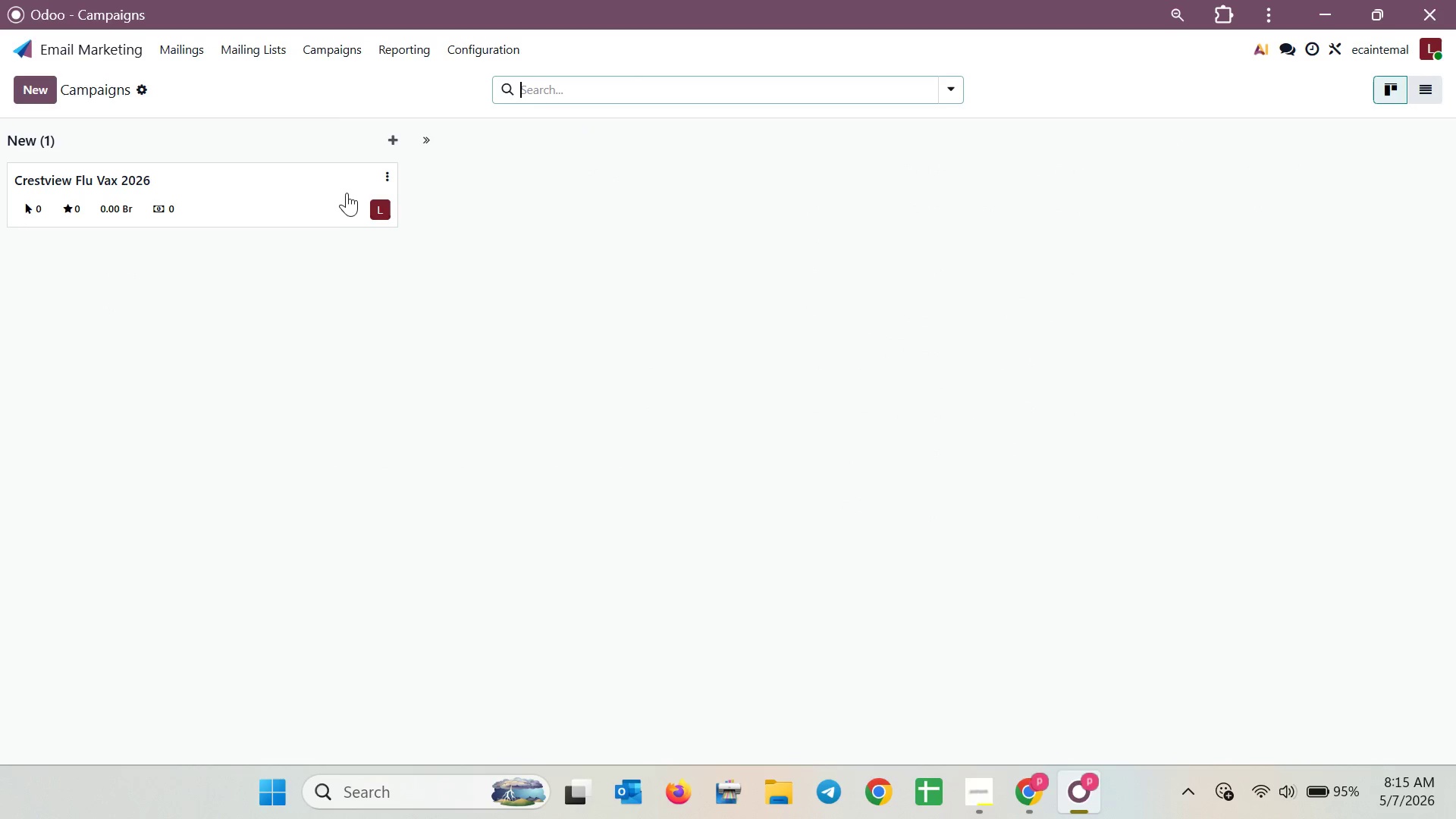 
left_click([333, 185])
 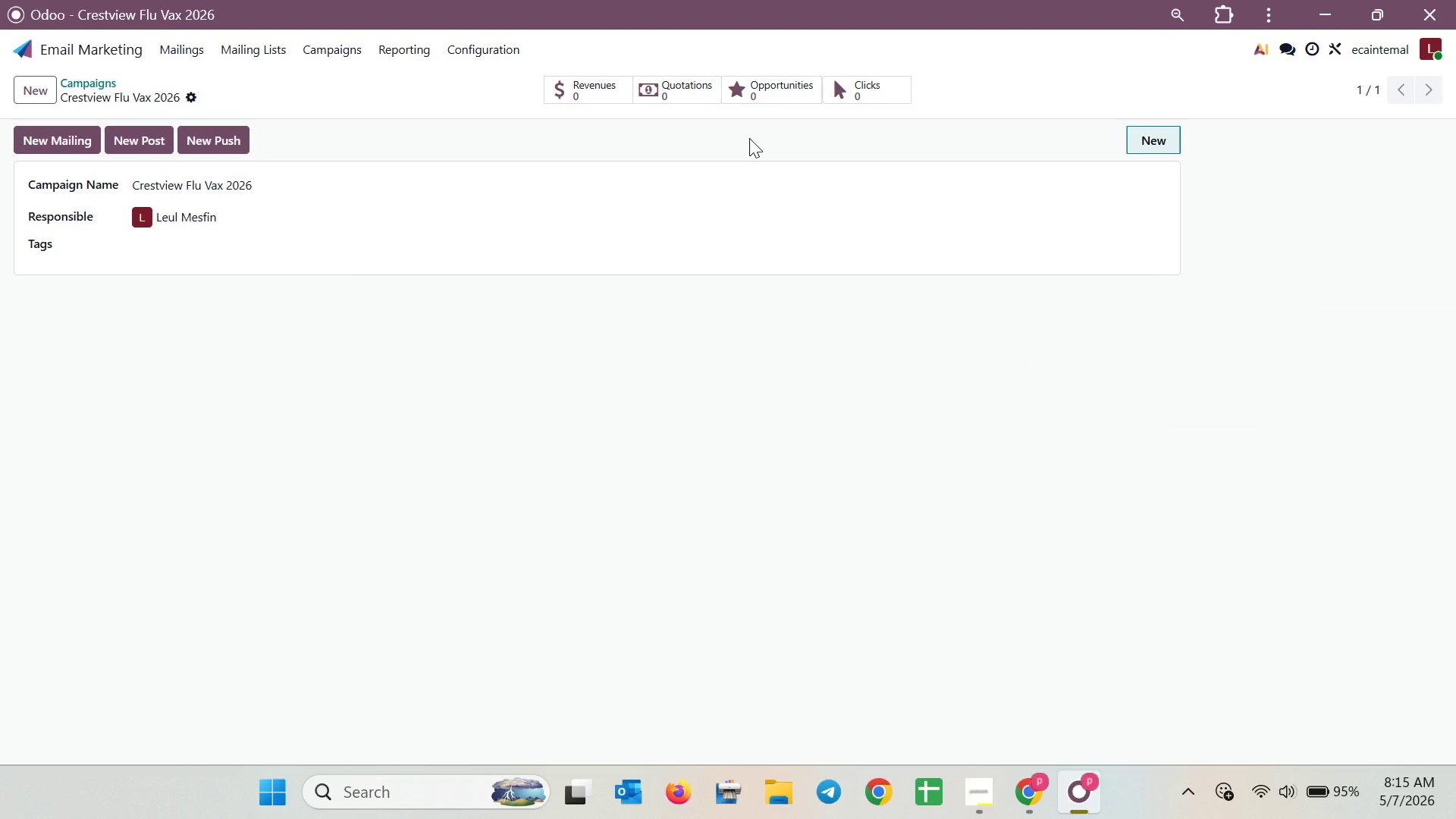 
wait(7.56)
 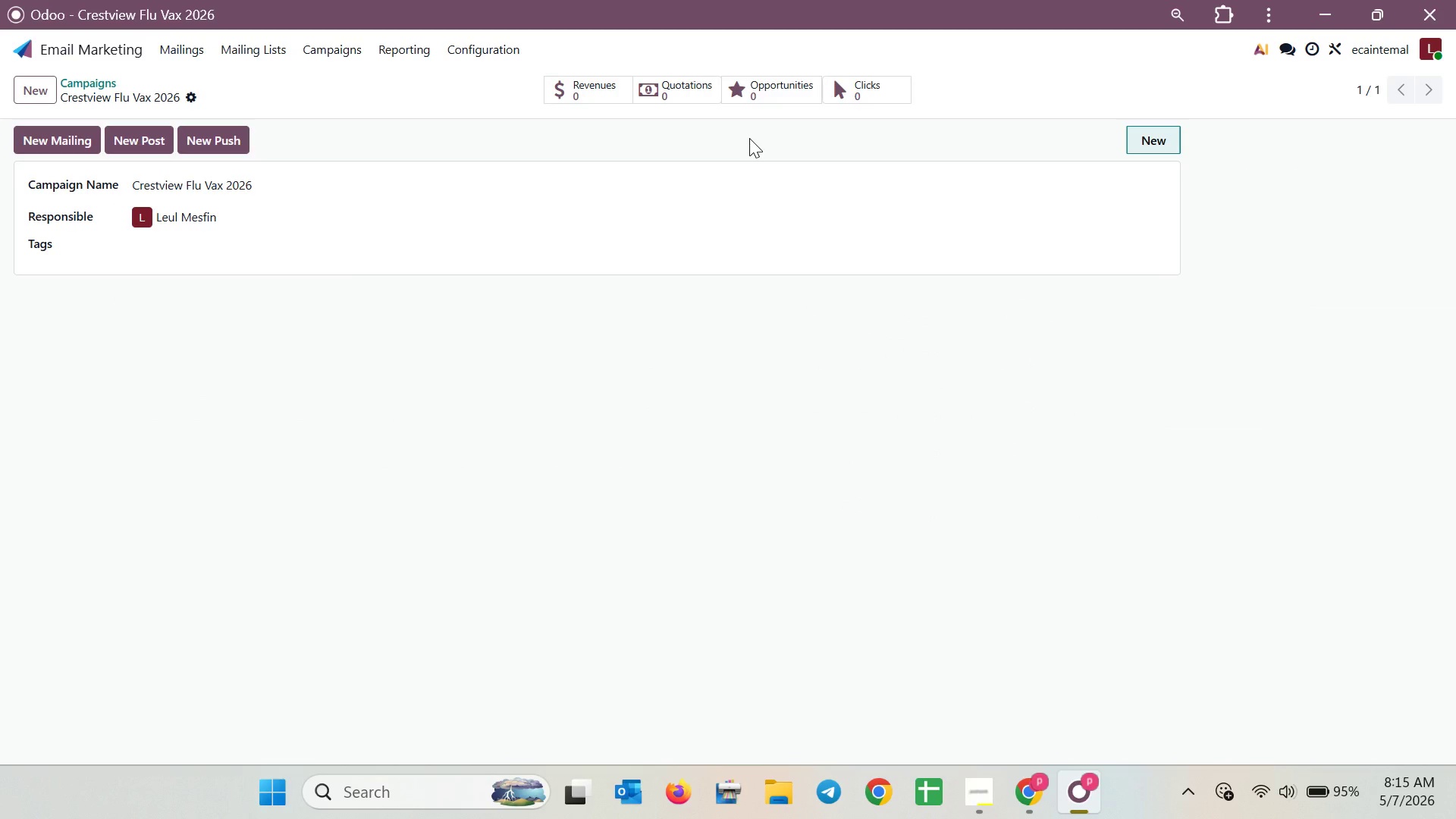 
left_click([873, 100])
 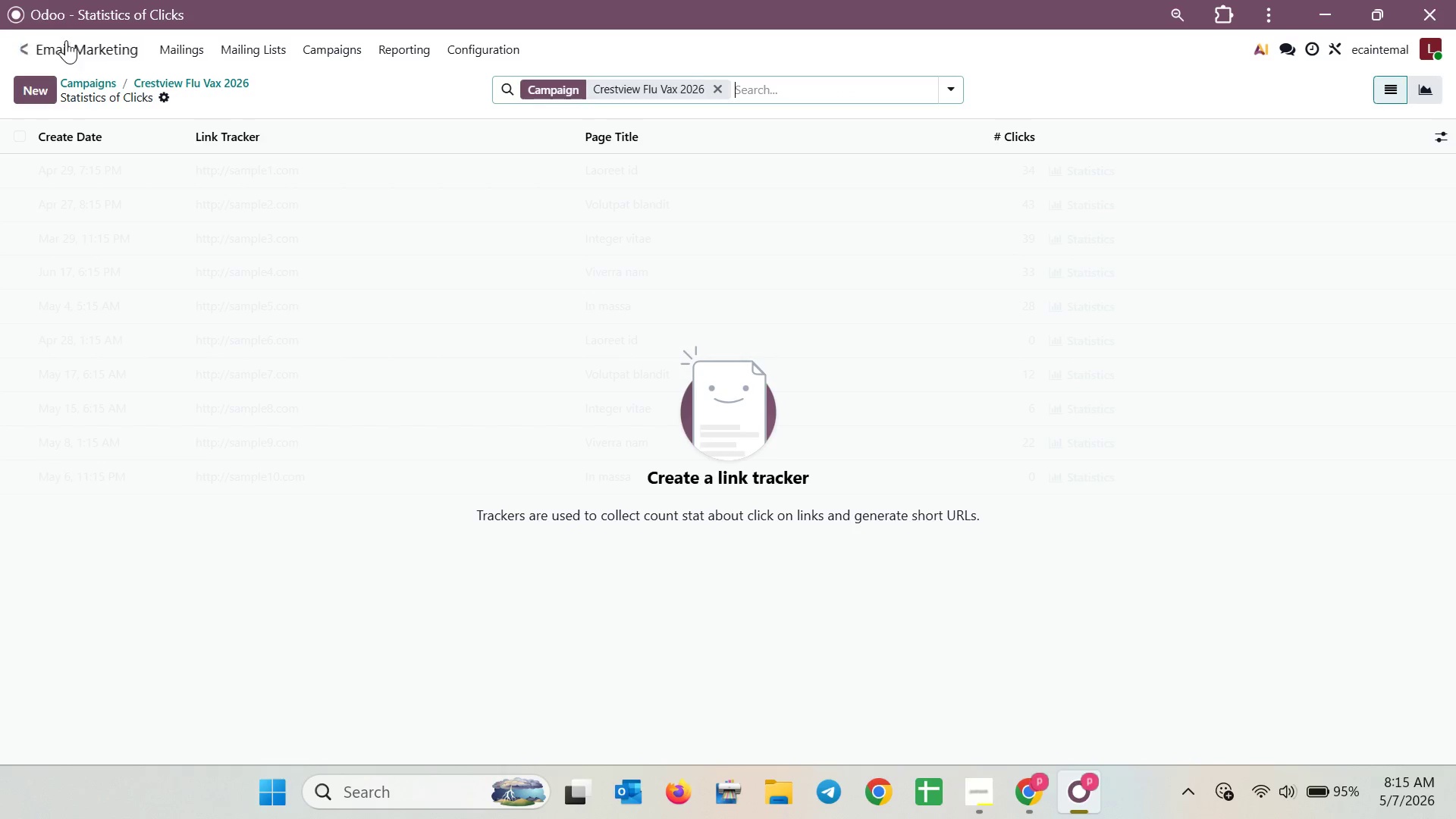 
left_click([320, 49])
 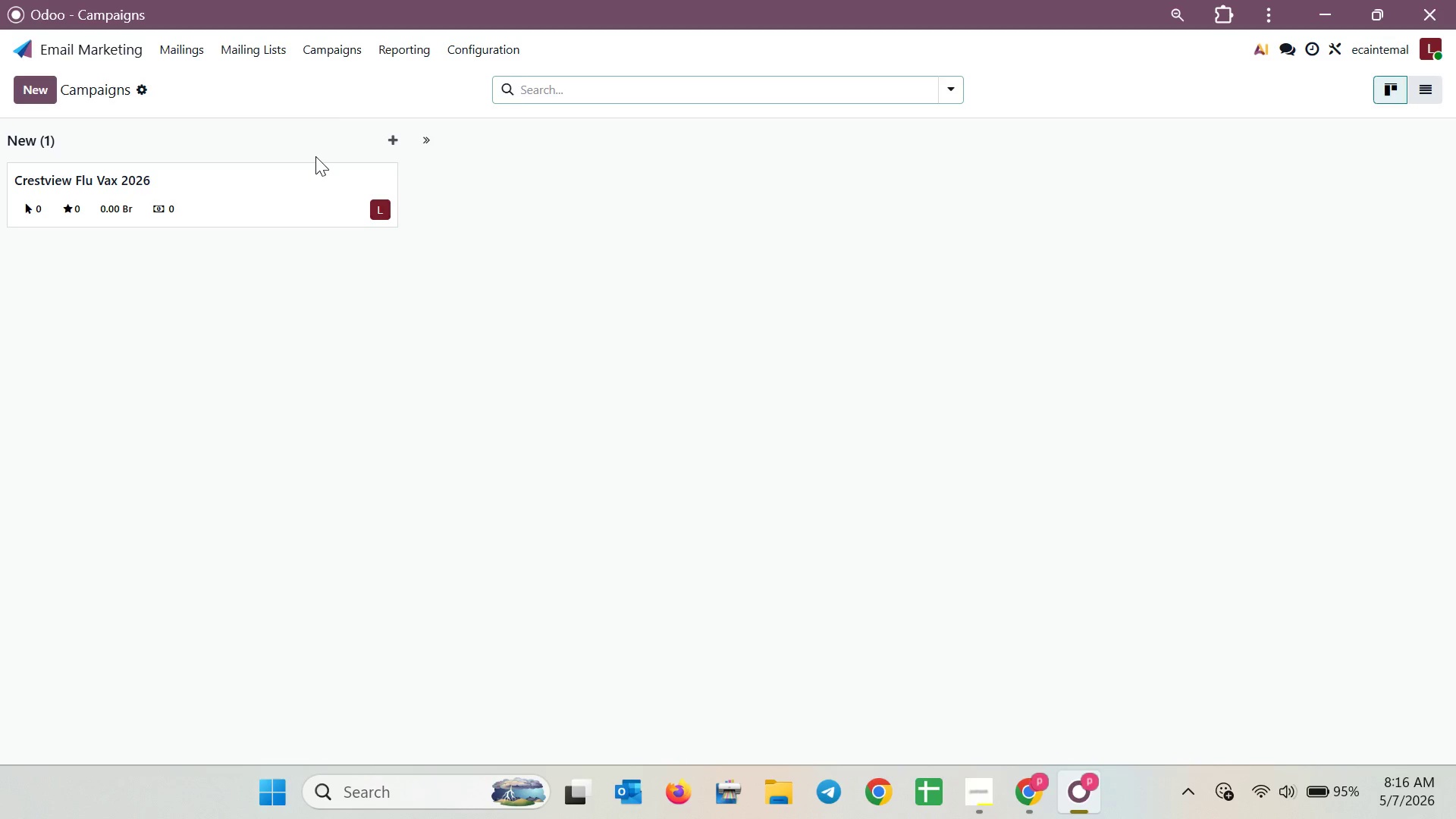 
wait(47.38)
 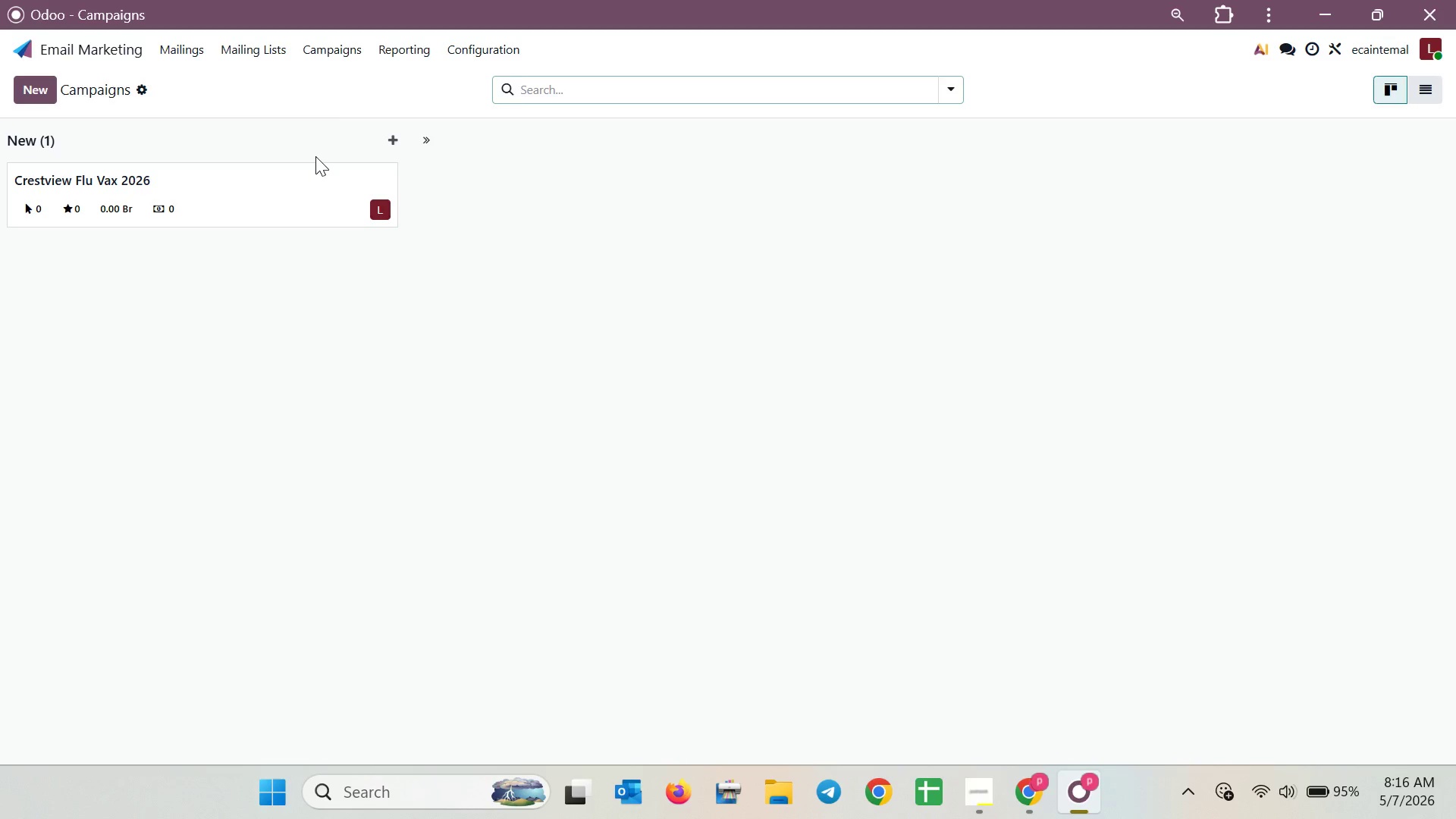 
left_click([111, 54])
 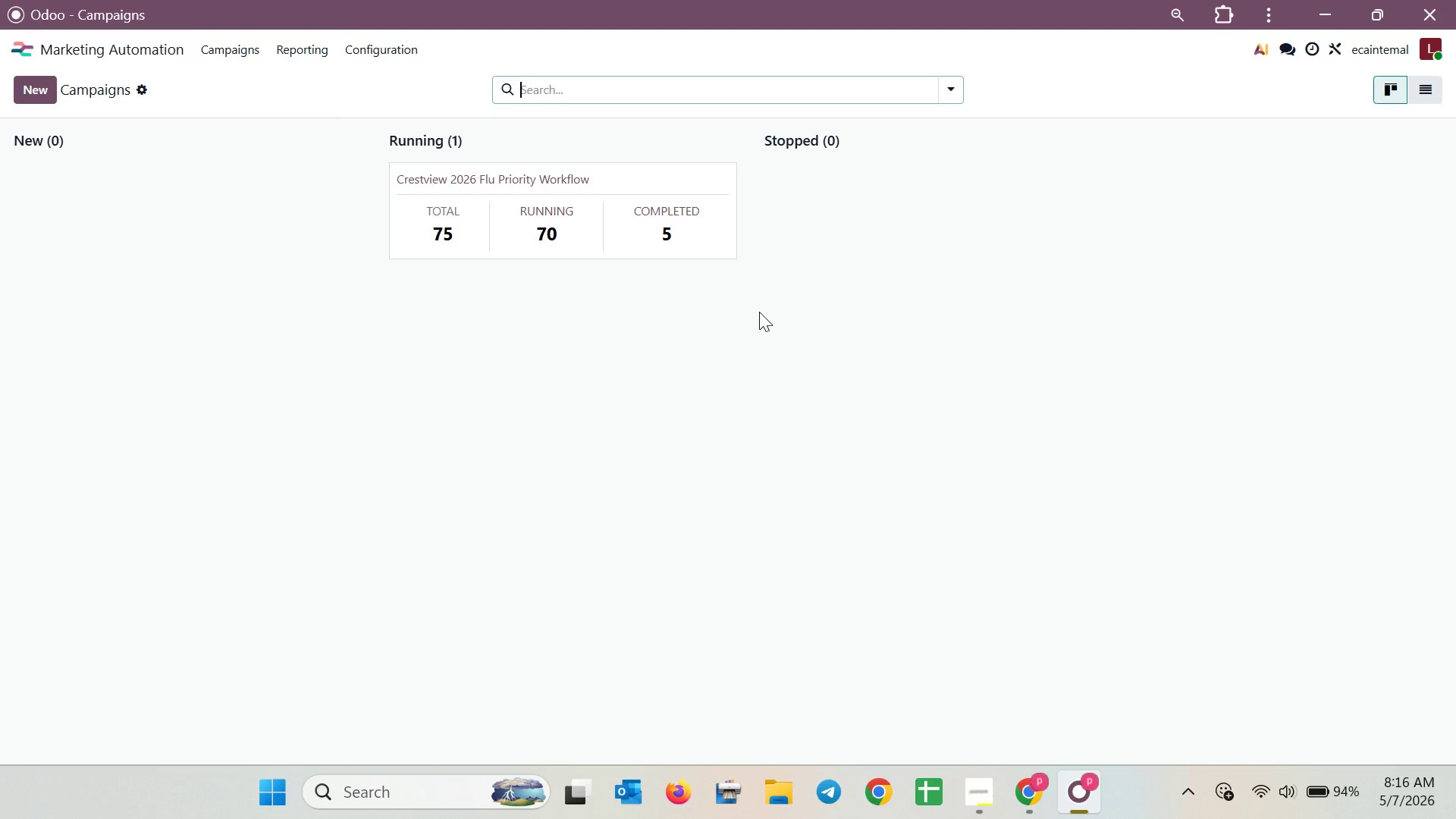 
wait(7.77)
 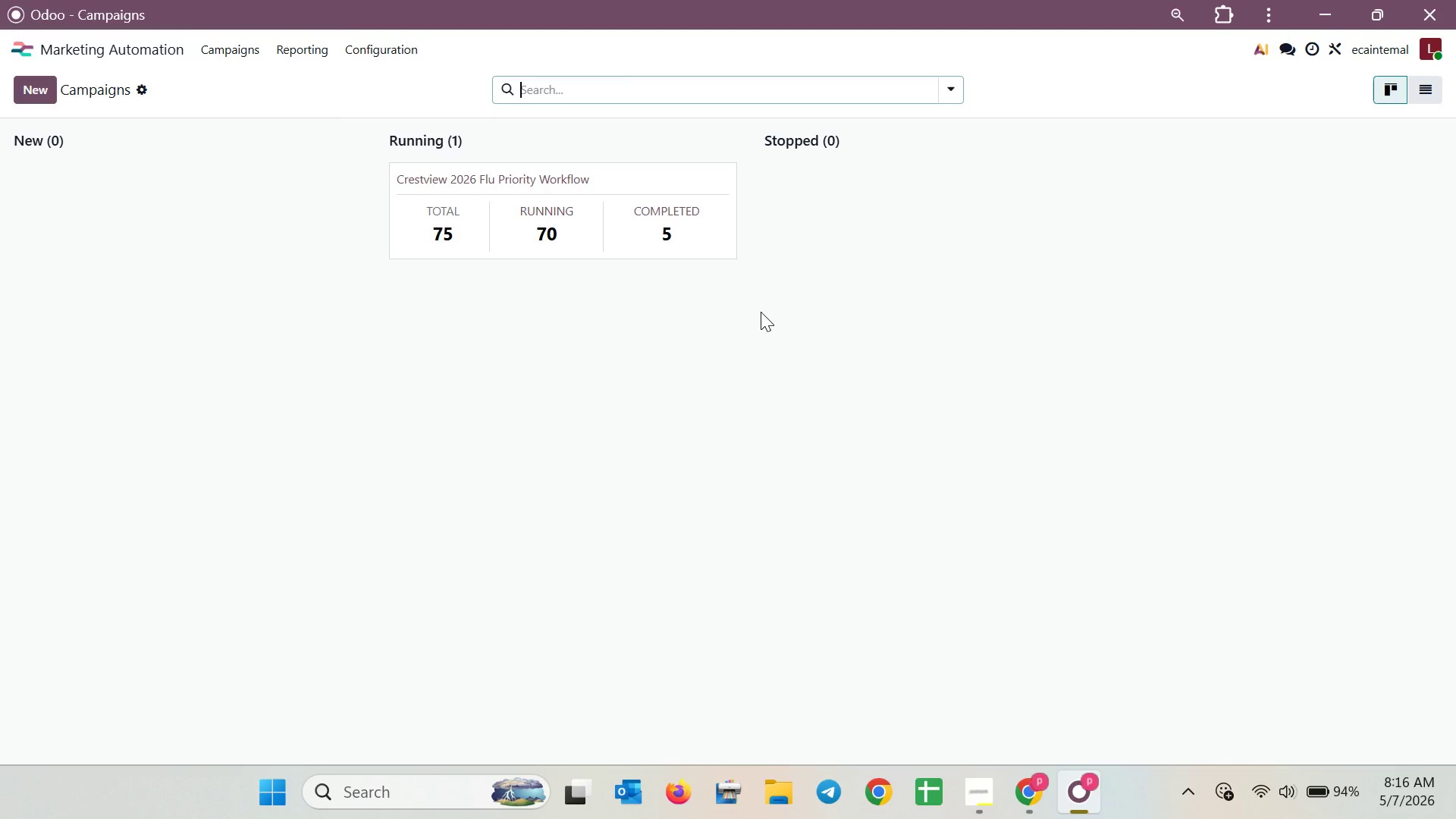 
left_click([648, 184])
 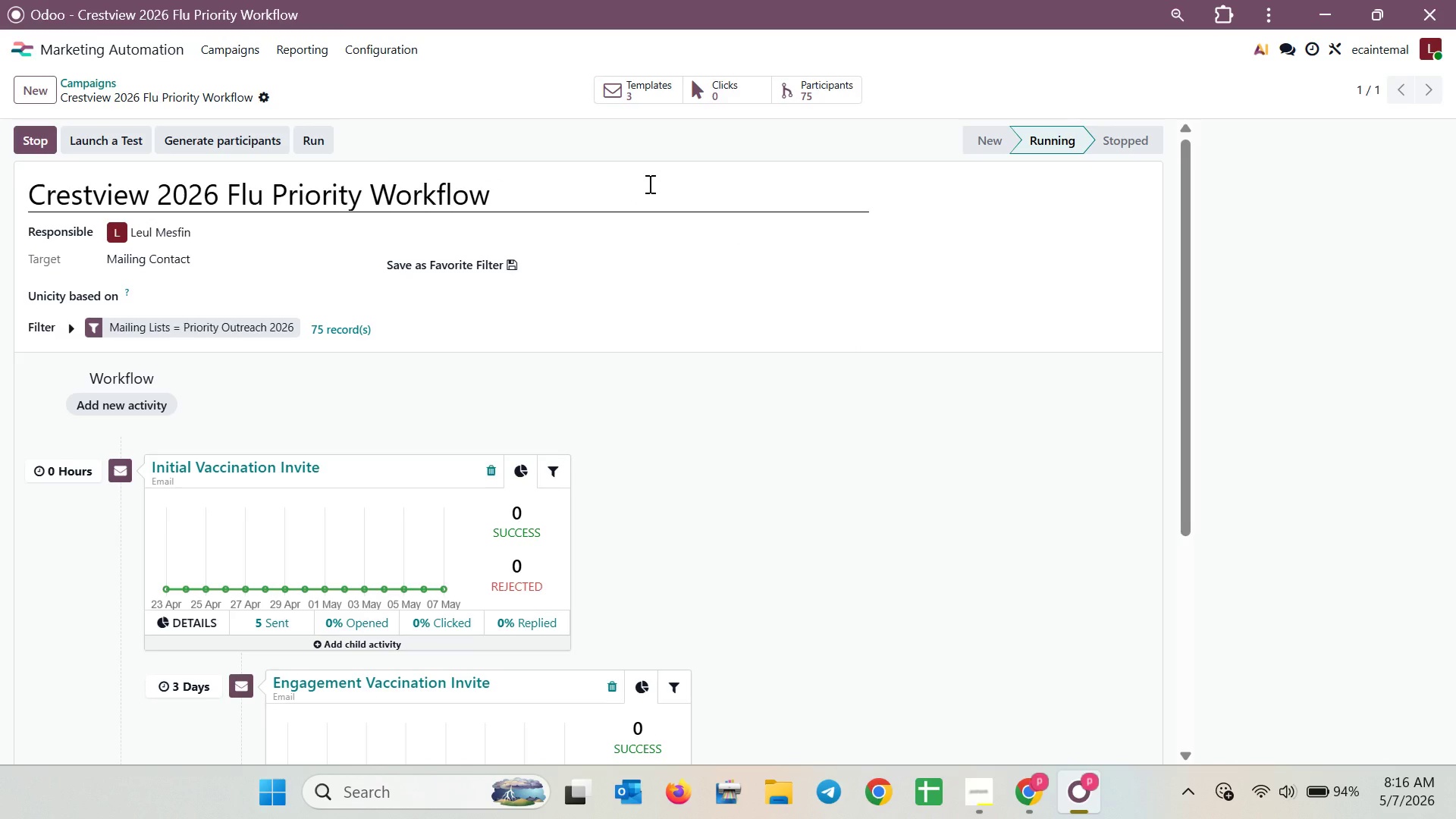 
wait(16.89)
 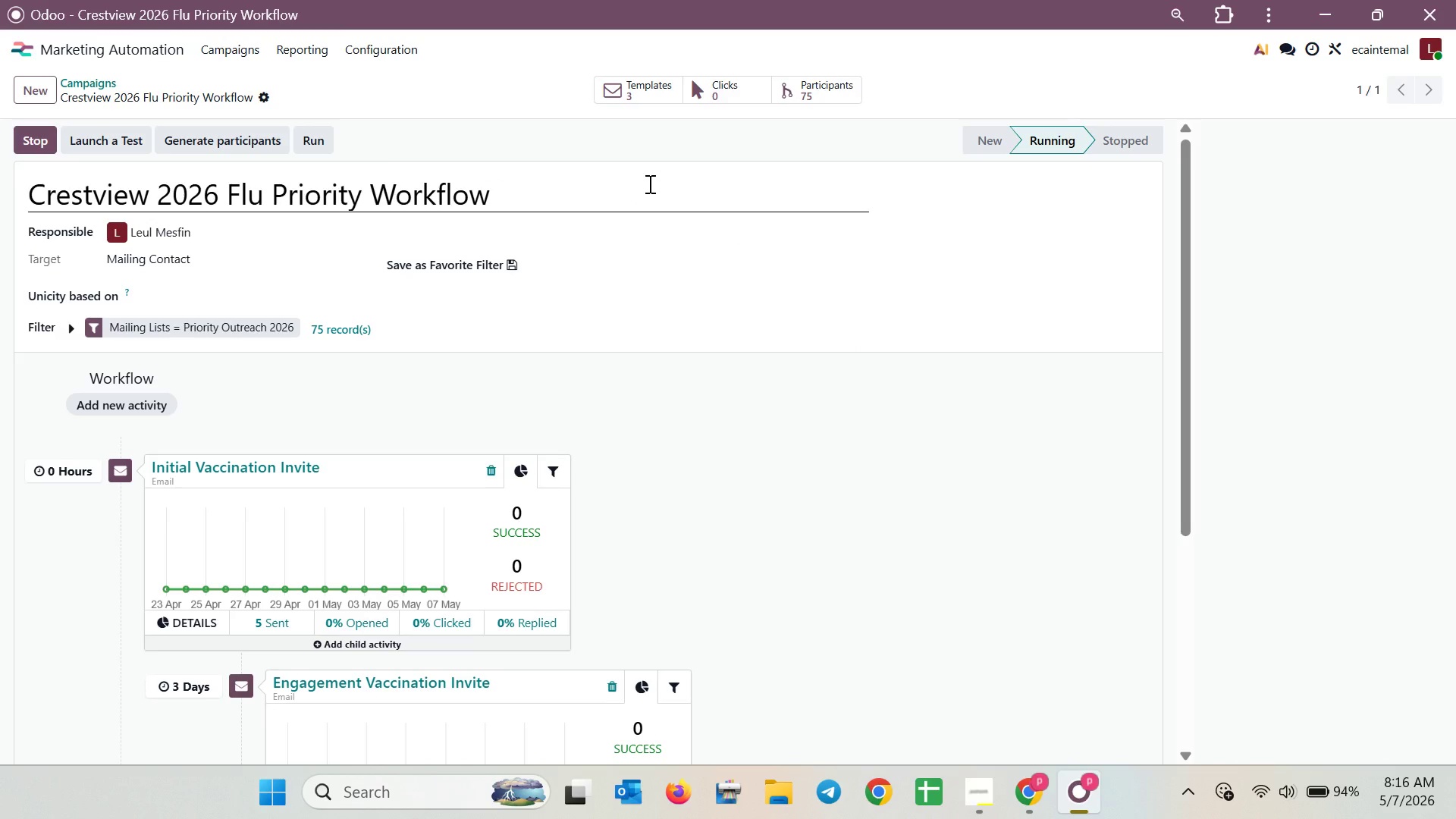 
left_click([993, 137])
 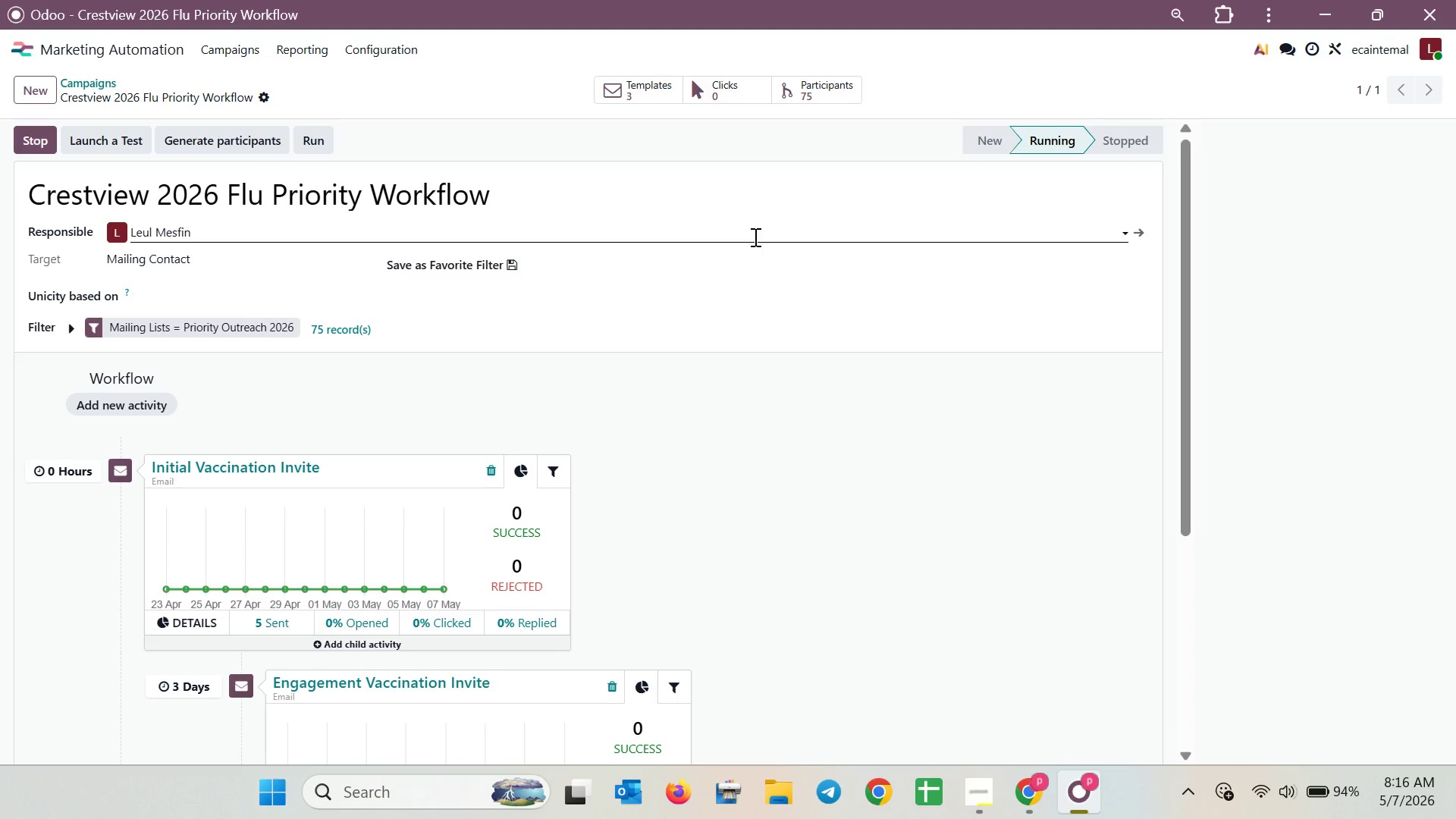 
wait(6.36)
 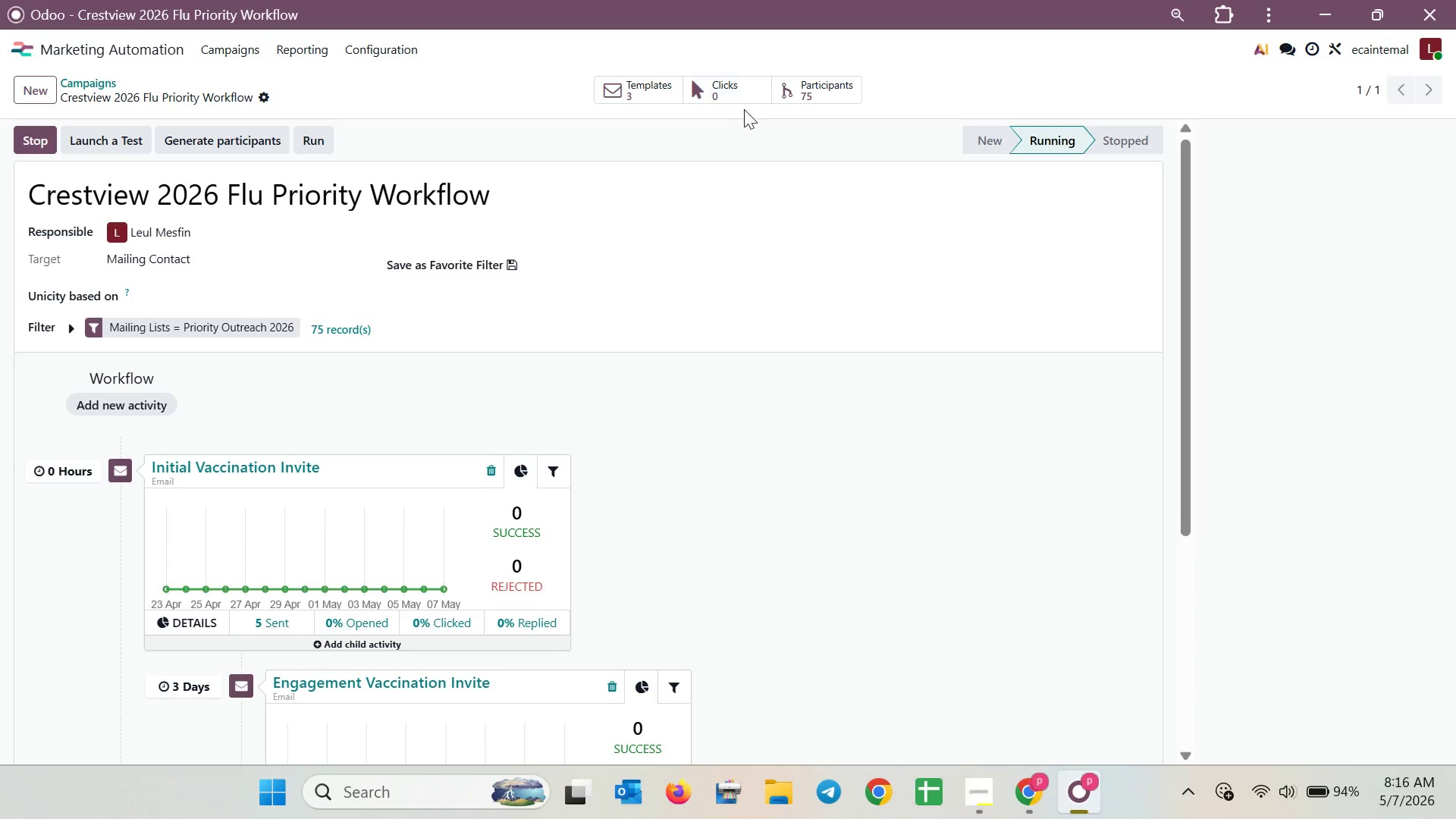 
left_click([979, 127])
 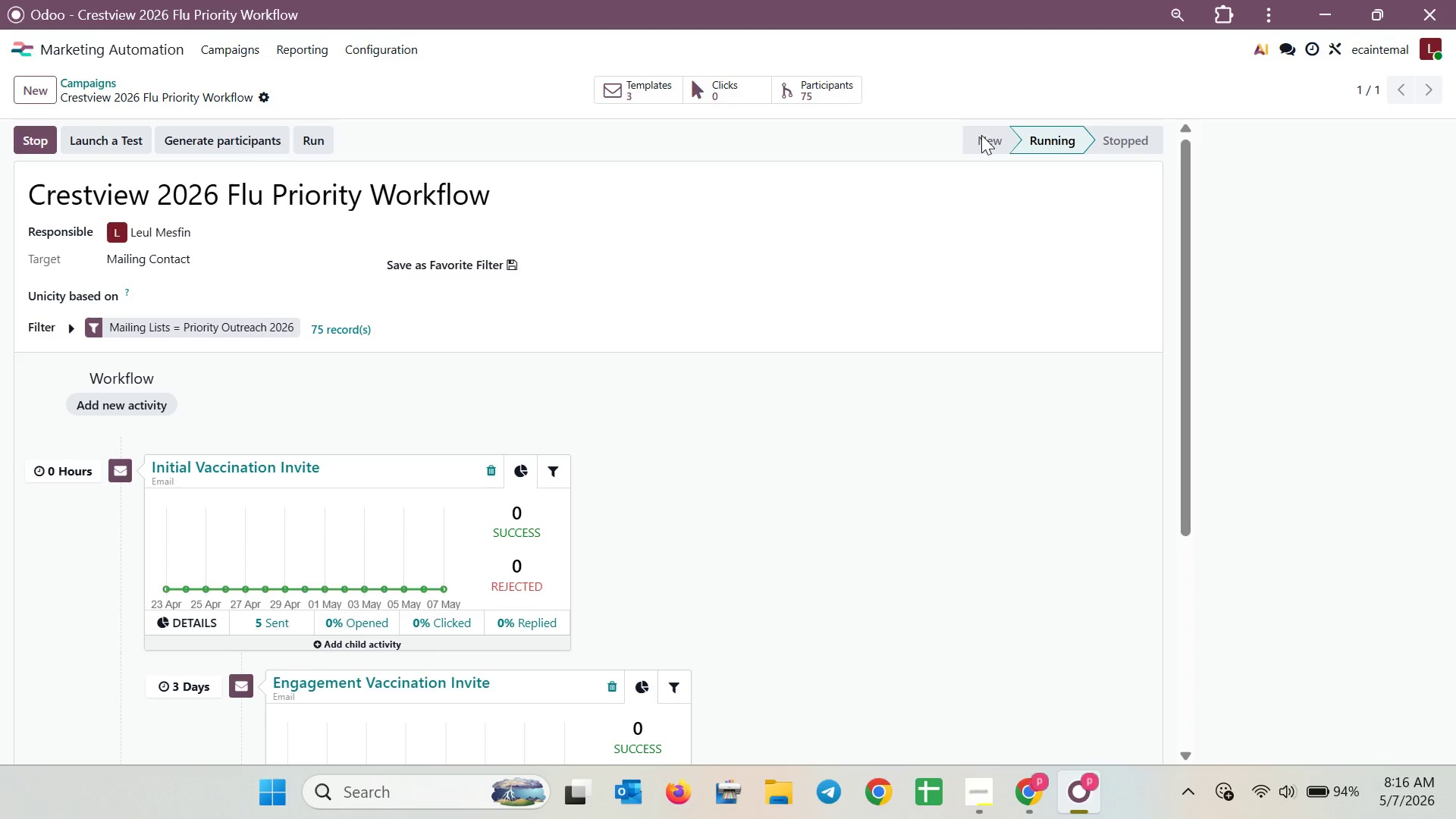 
triple_click([981, 135])
 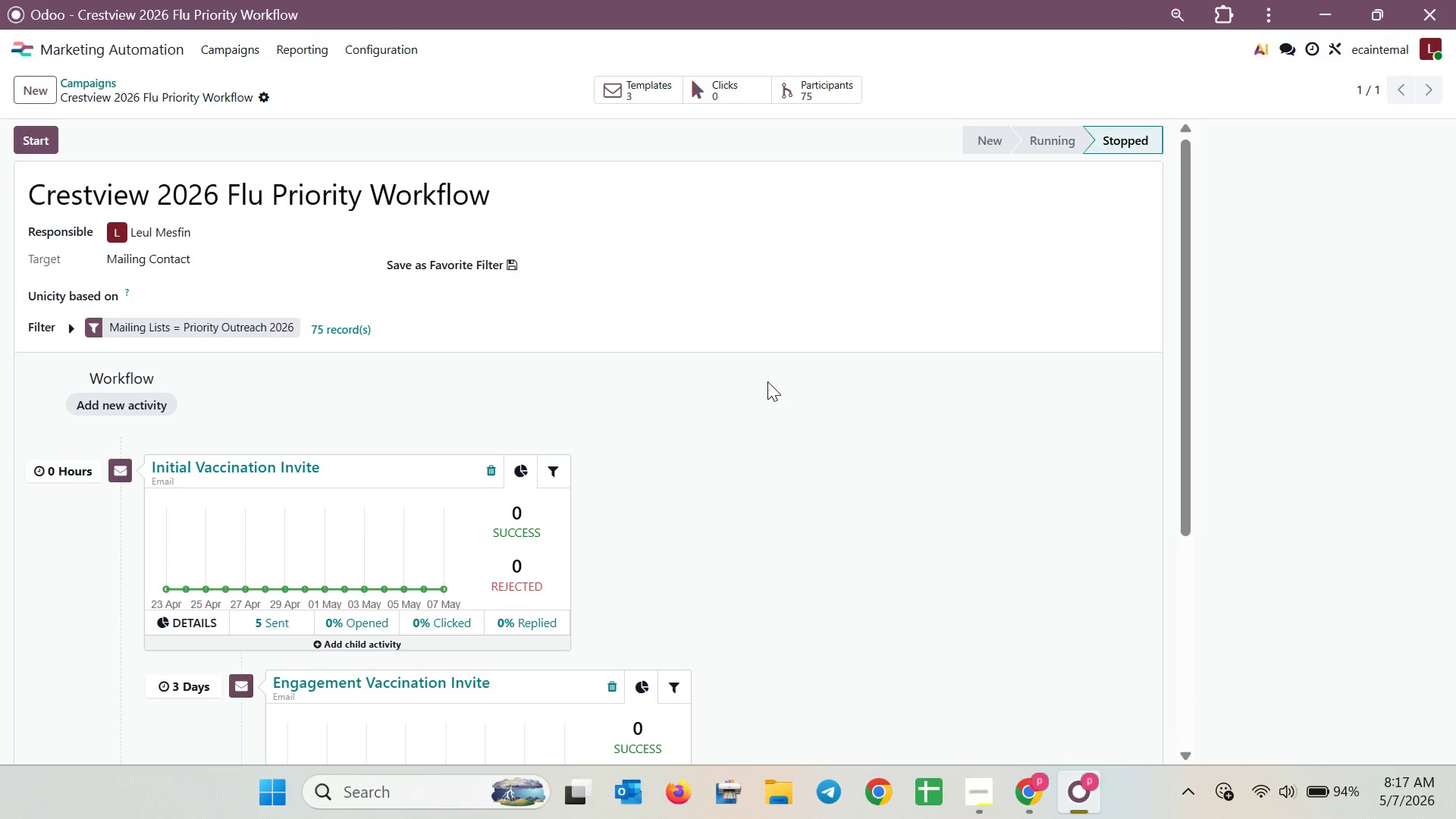 
wait(34.11)
 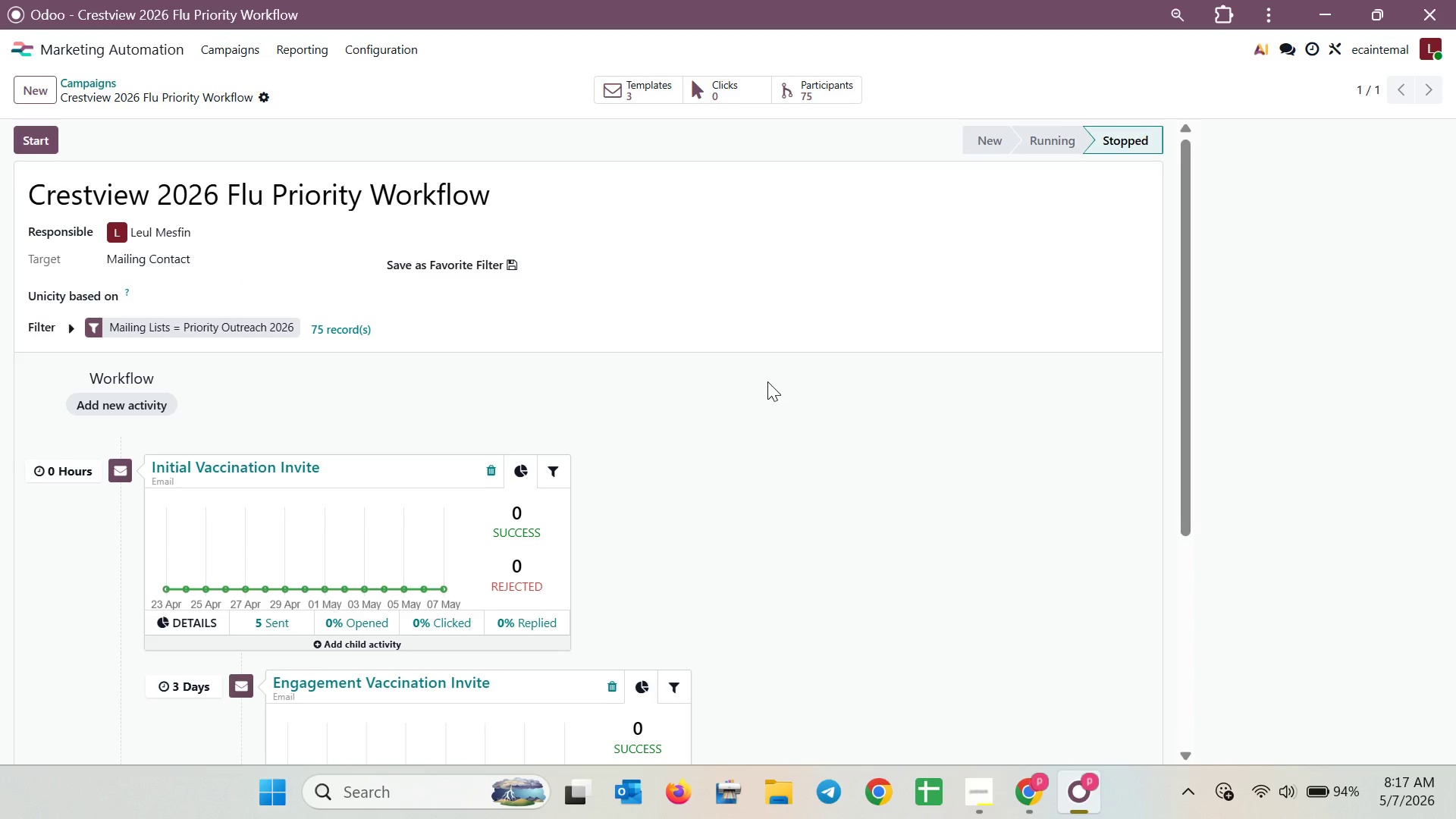 
scroll: coordinate [789, 381], scroll_direction: down, amount: 2.0
 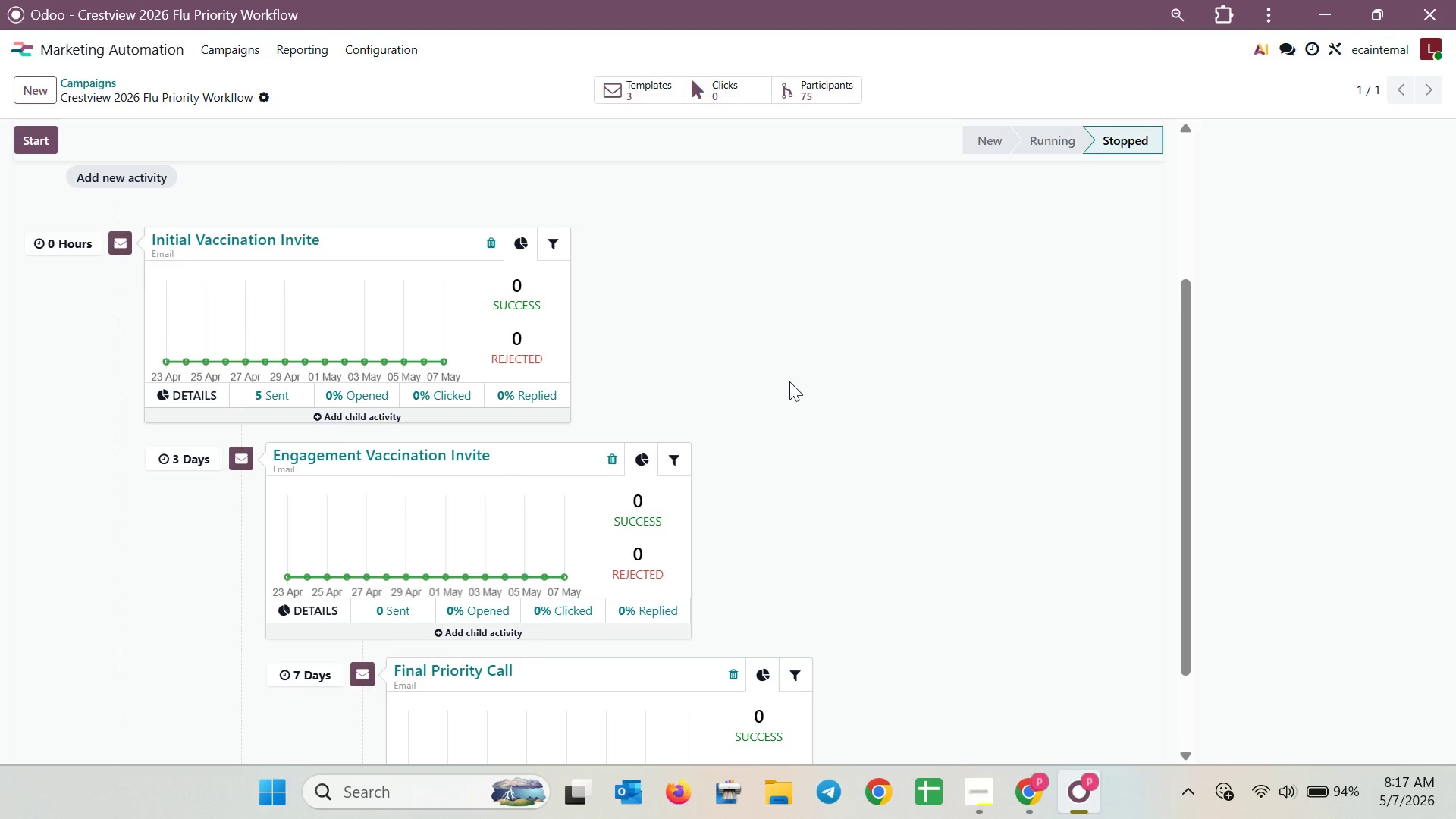 
scroll: coordinate [789, 381], scroll_direction: up, amount: 6.0
 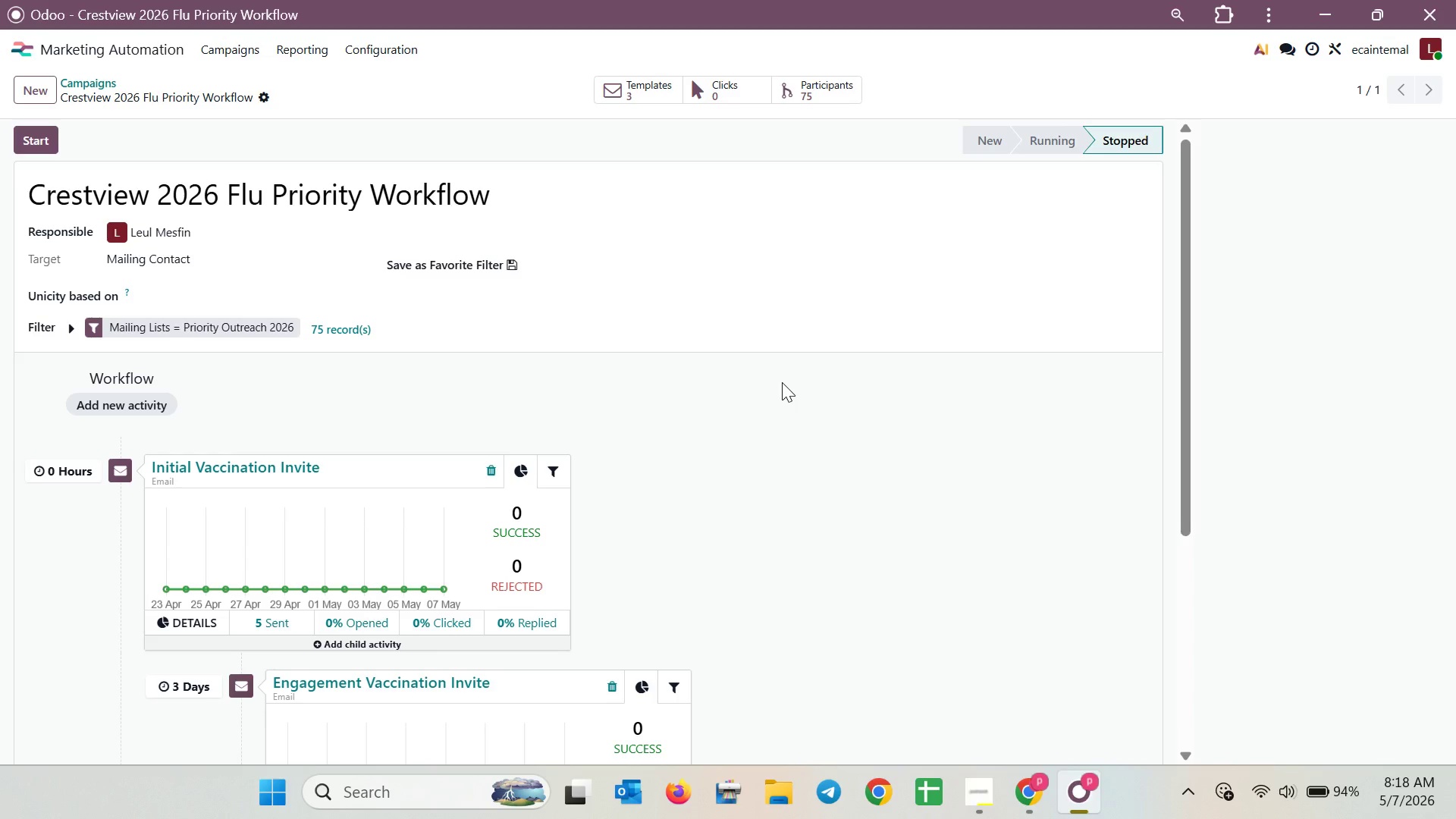 
wait(55.31)
 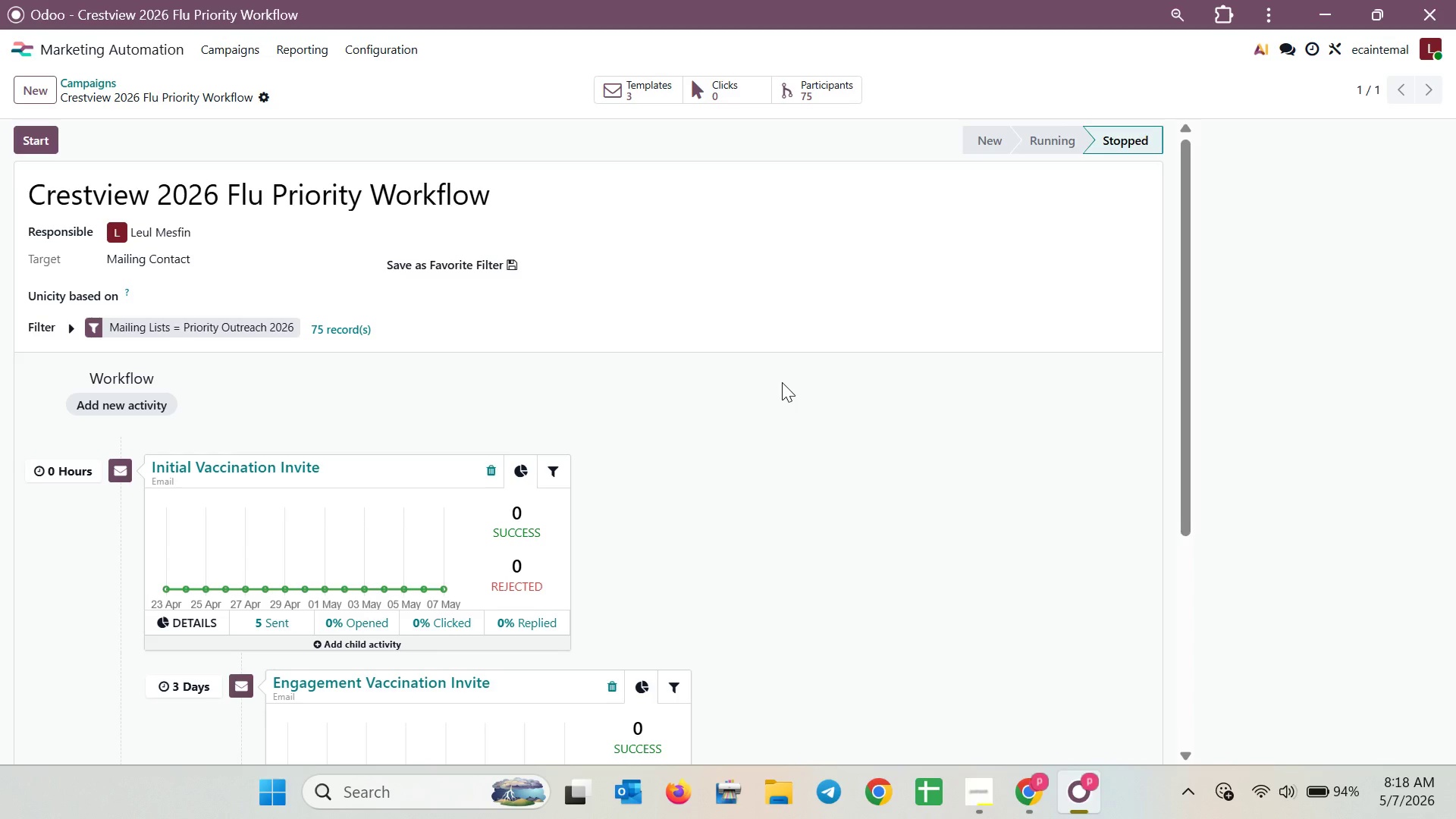 
scroll: coordinate [814, 371], scroll_direction: down, amount: 4.0
 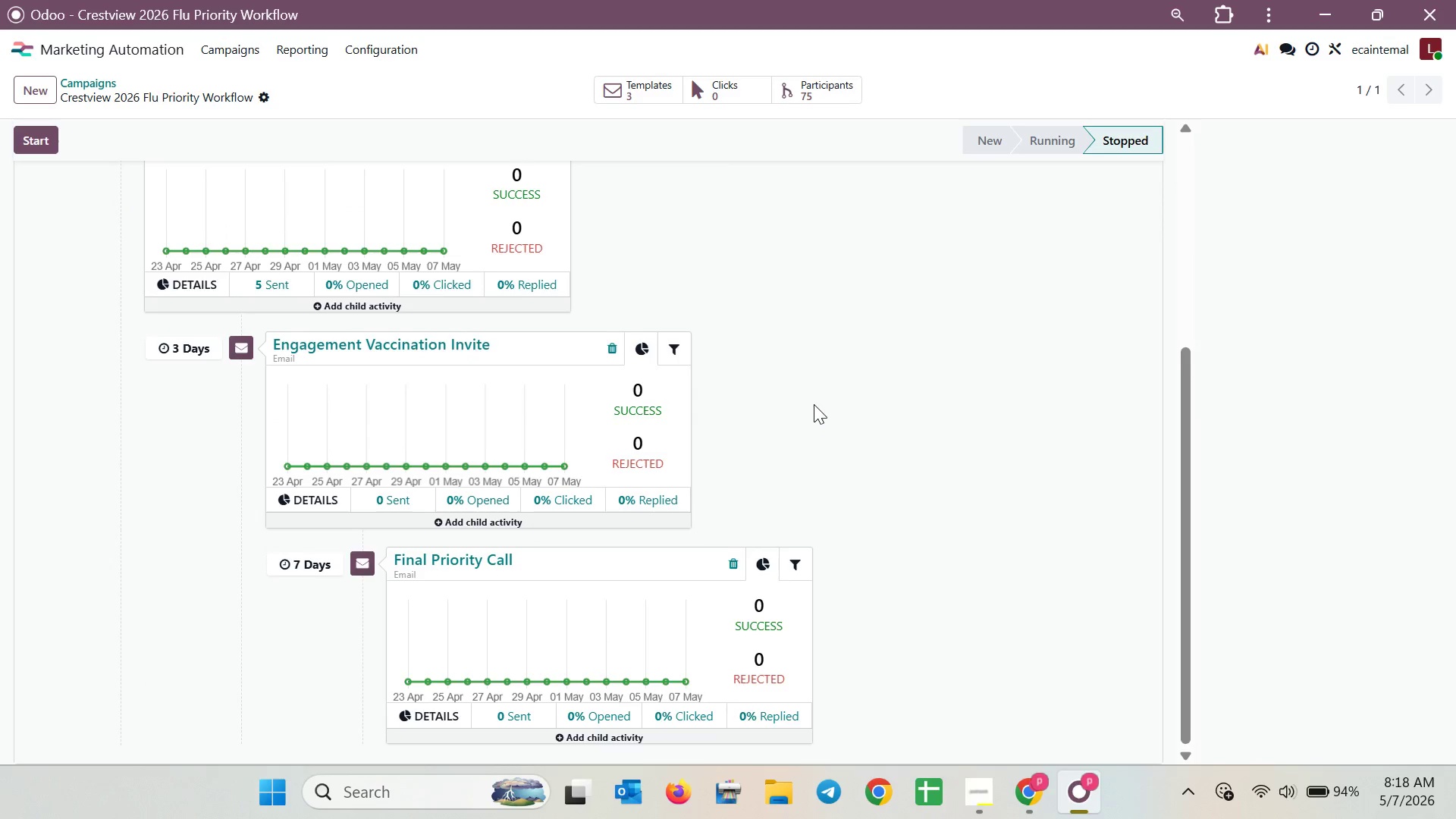 
scroll: coordinate [834, 480], scroll_direction: up, amount: 4.0
 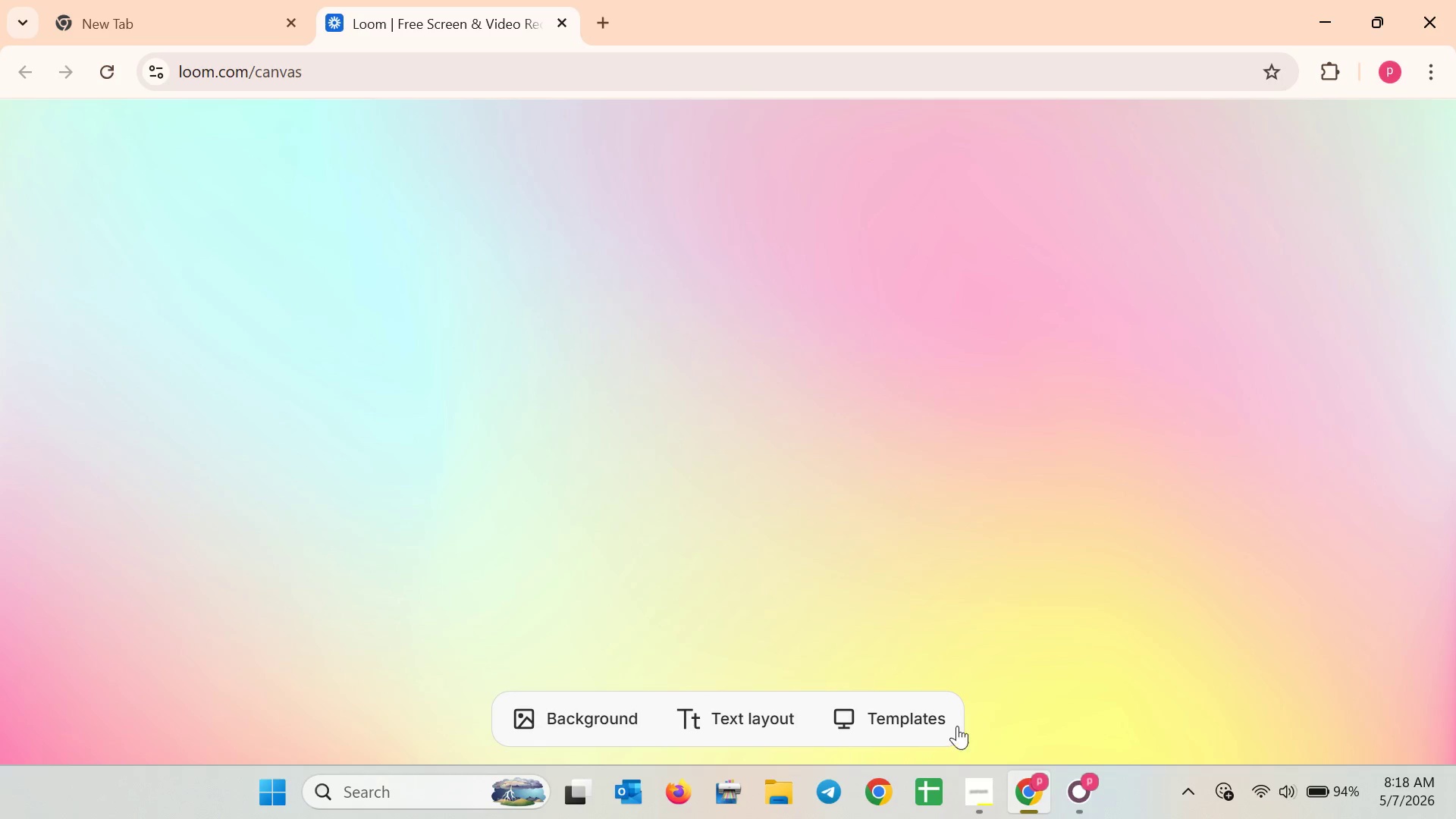 
left_click([1060, 805])
 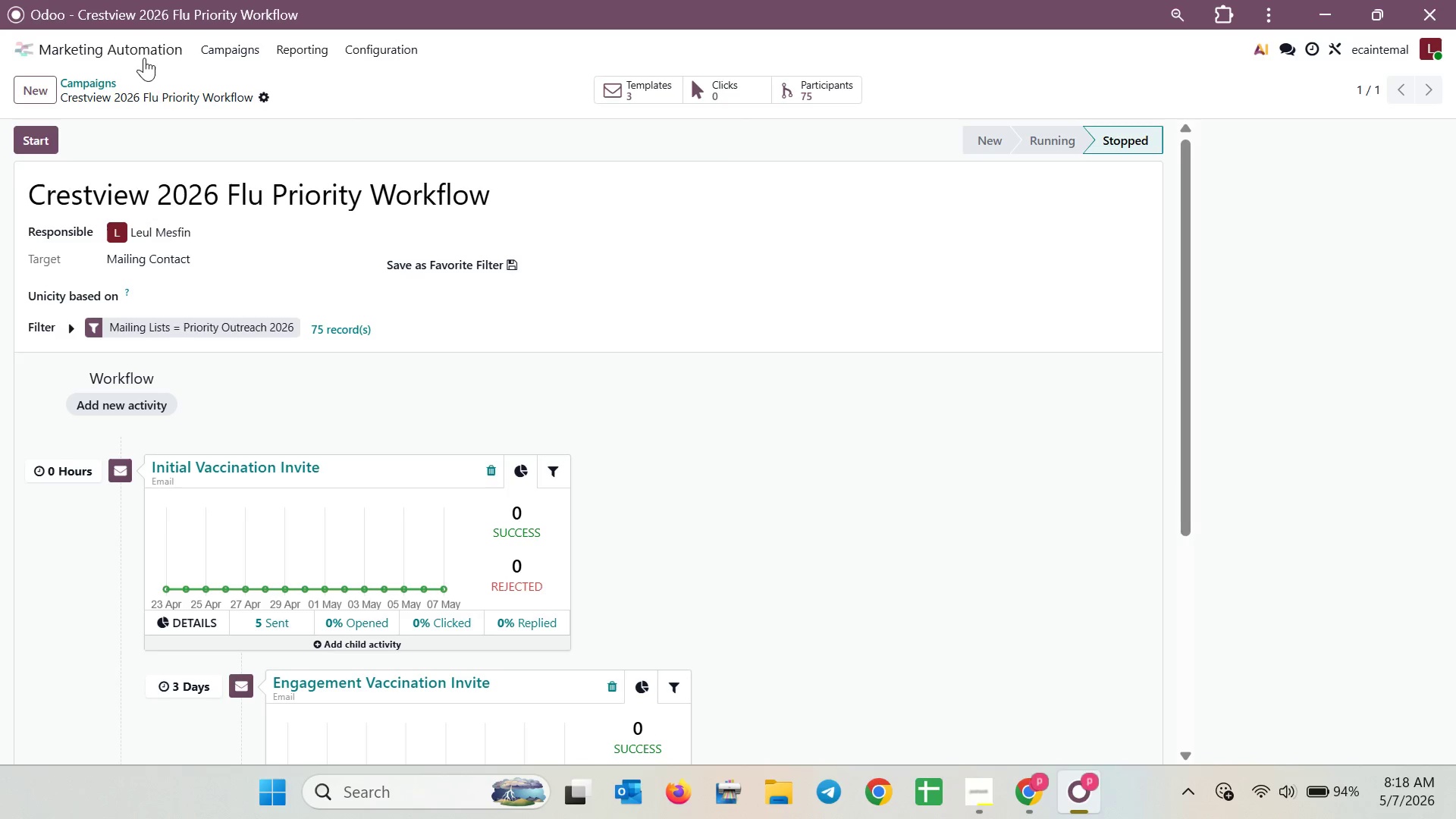 
left_click([108, 57])
 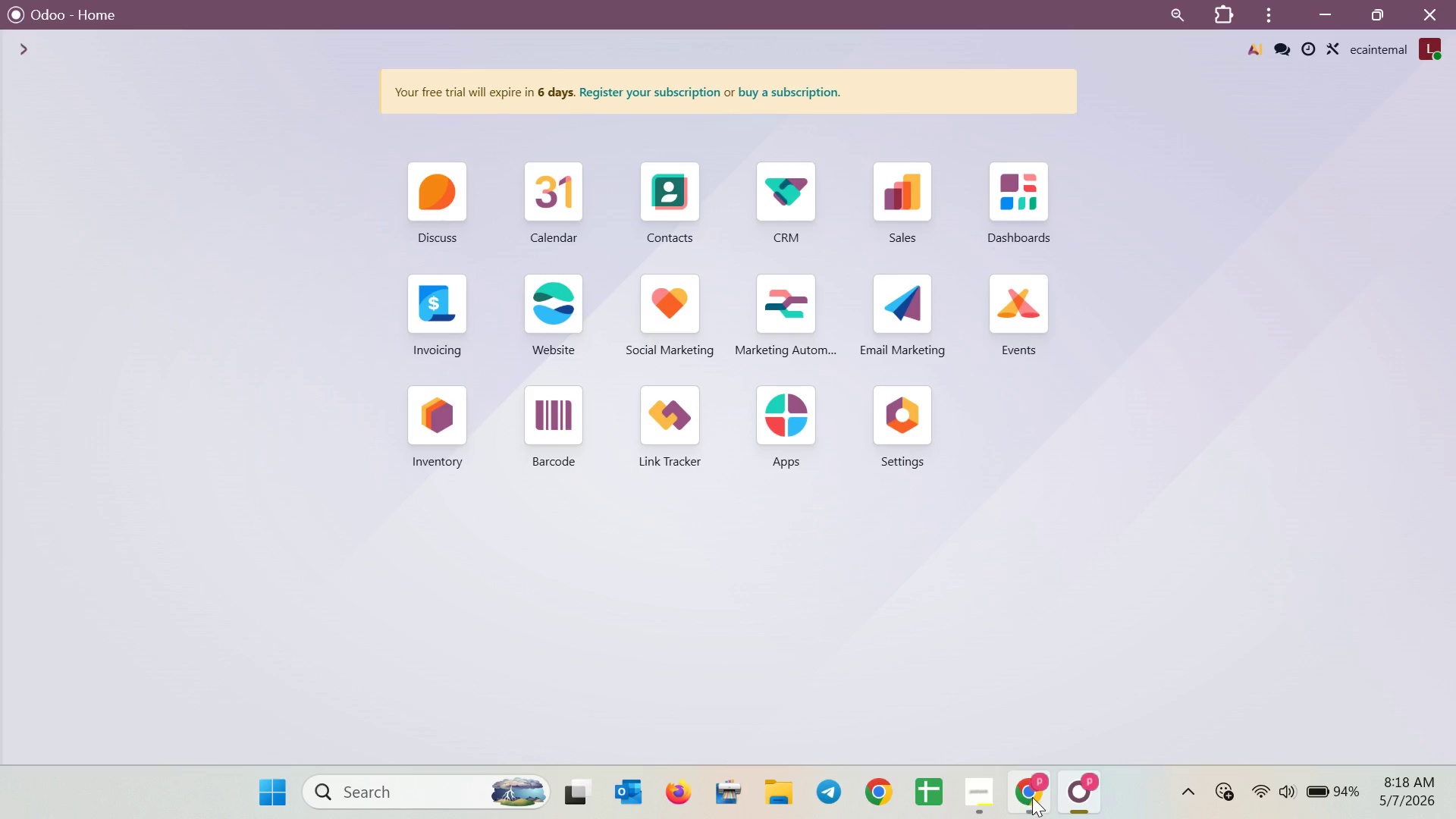 
left_click([1034, 797])
 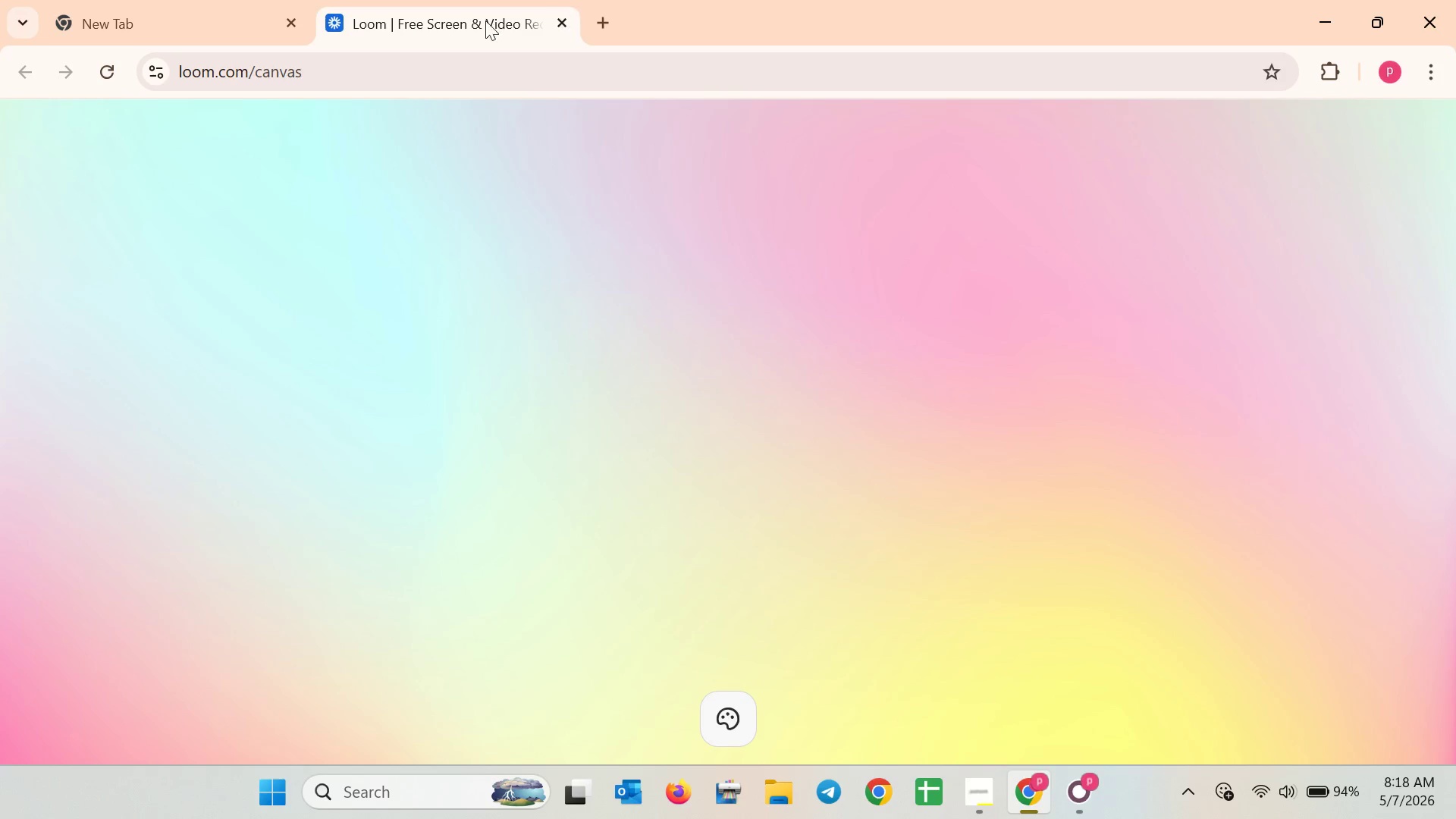 
left_click([578, 329])
 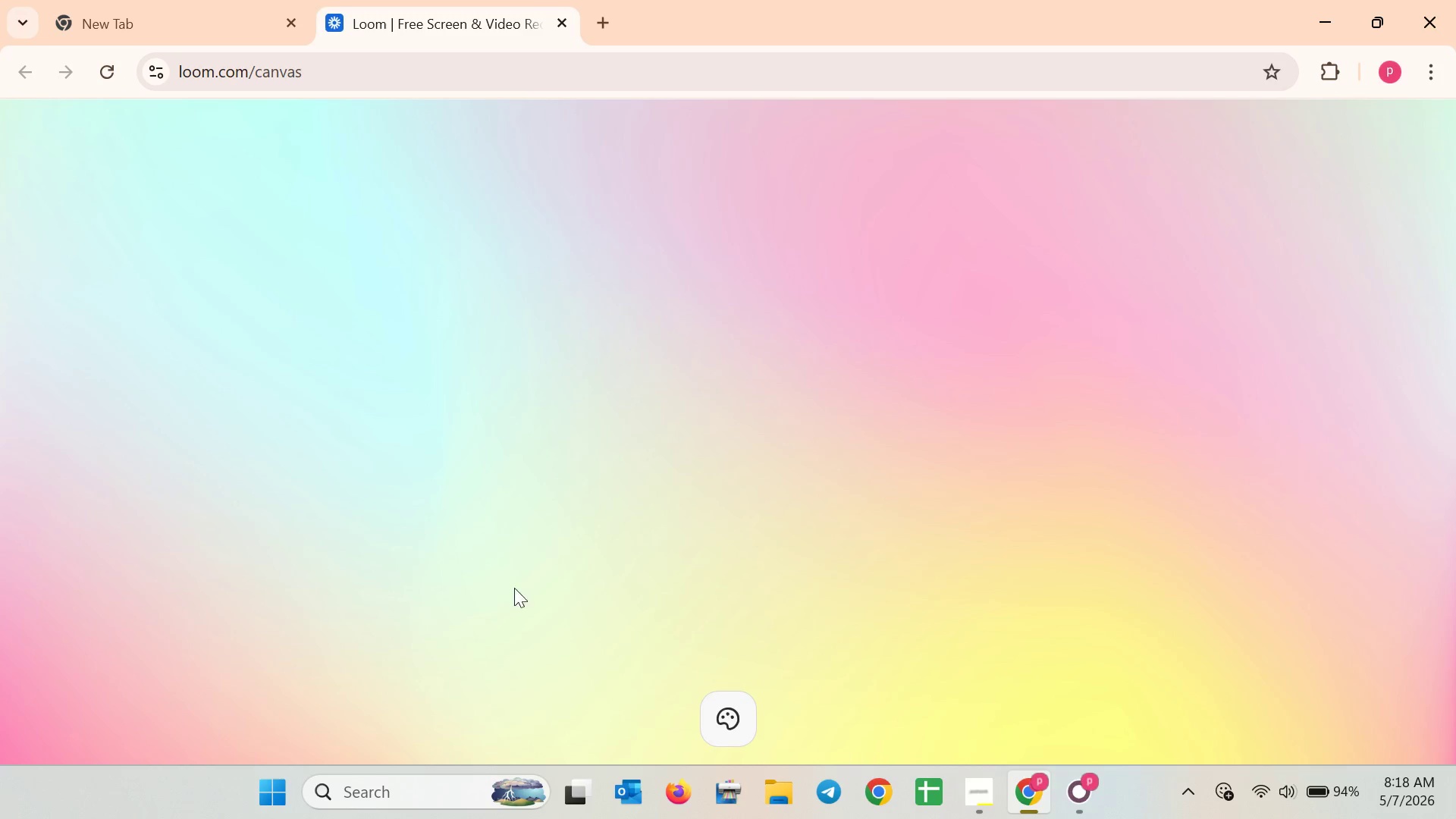 
left_click([730, 732])
 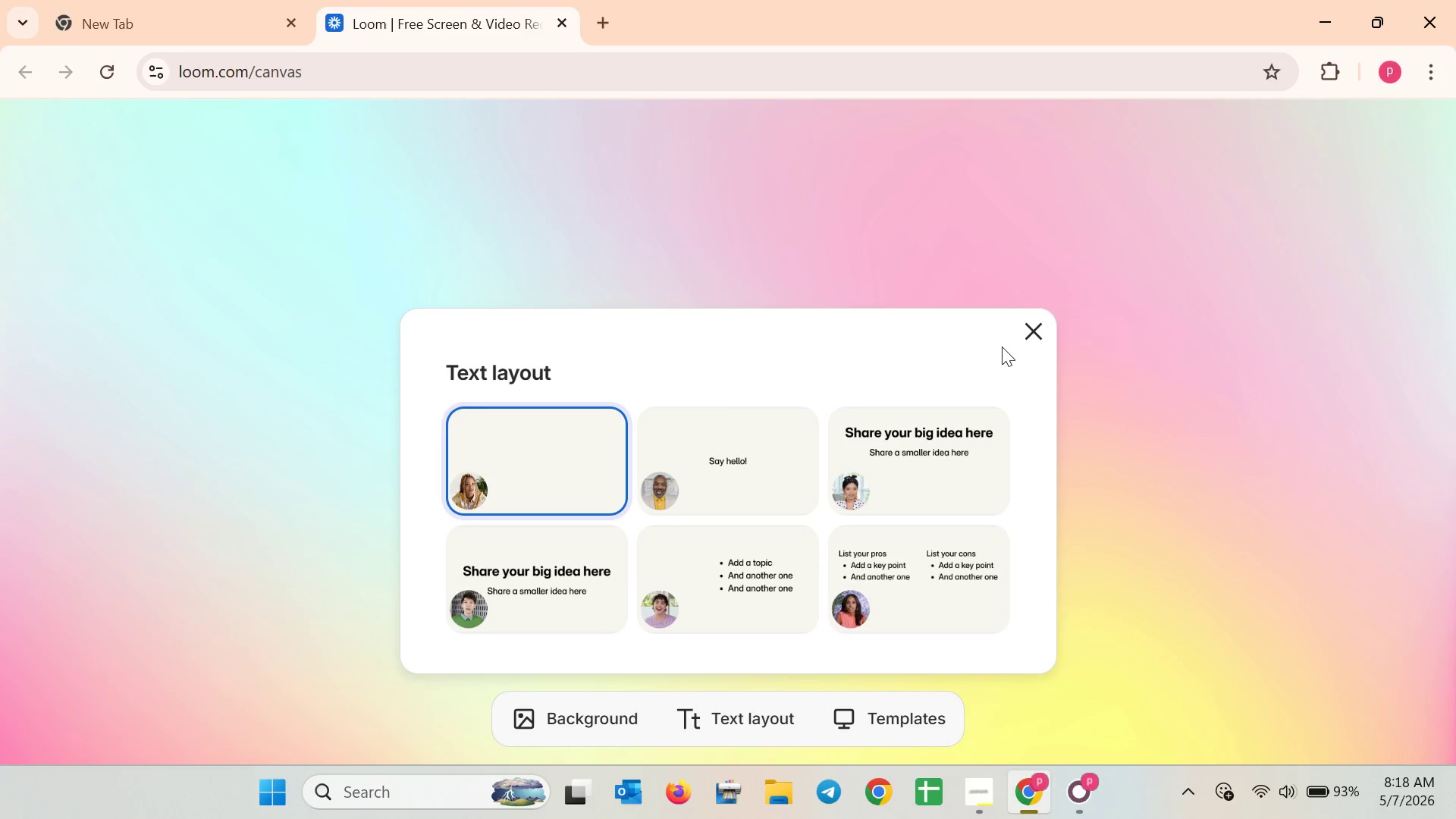 
left_click([1021, 343])
 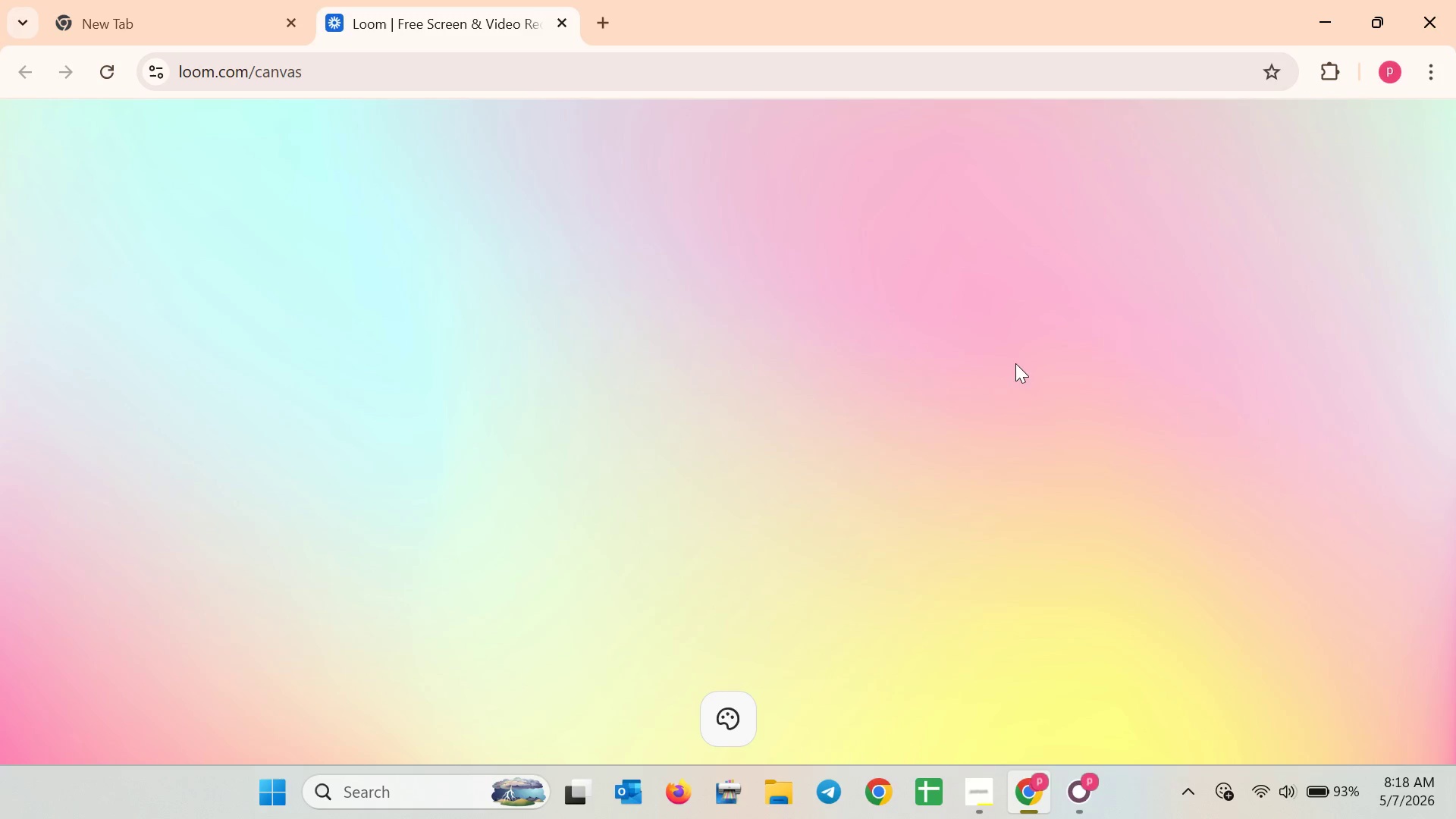 
left_click([1015, 363])
 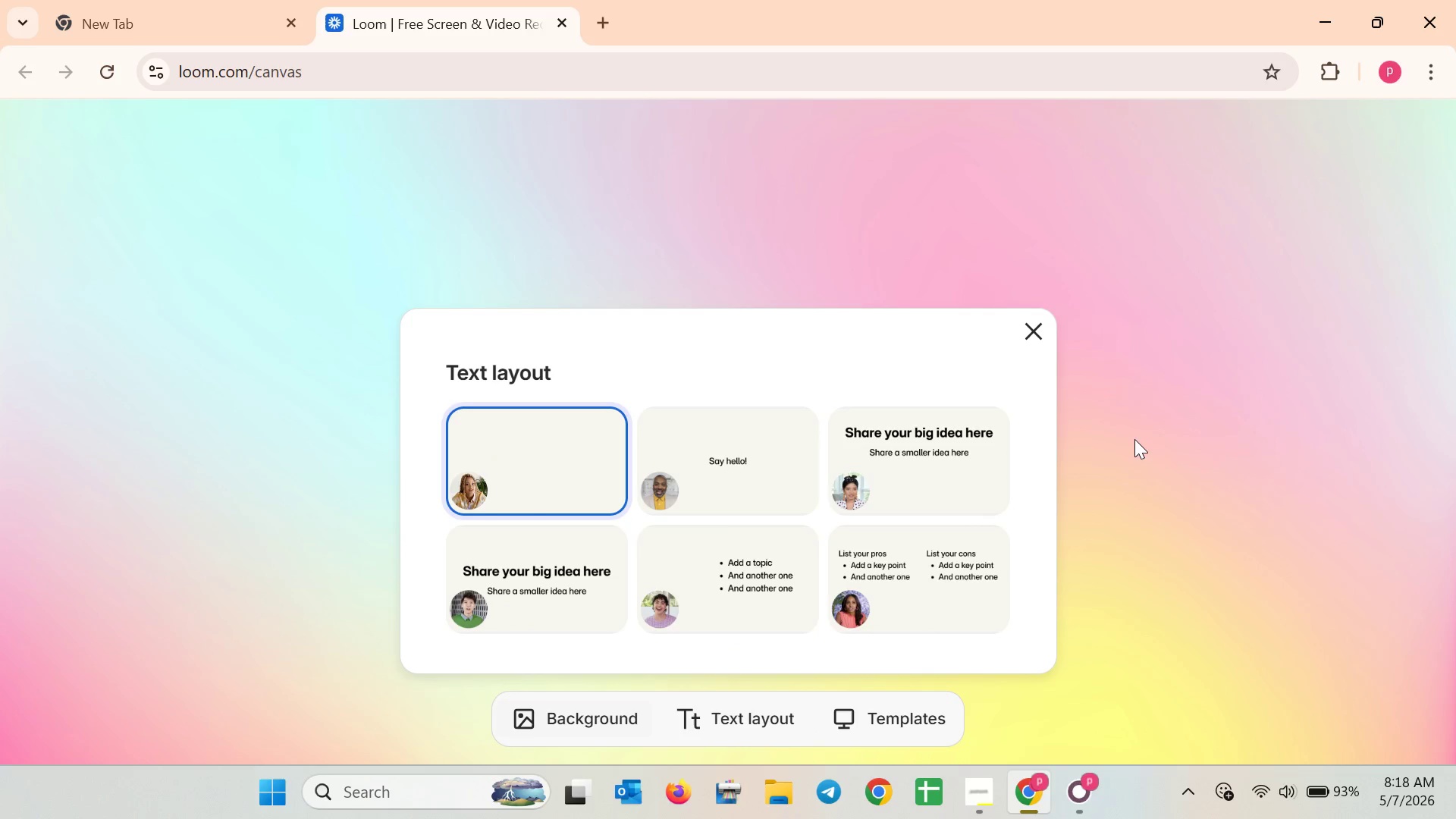 
double_click([1157, 342])
 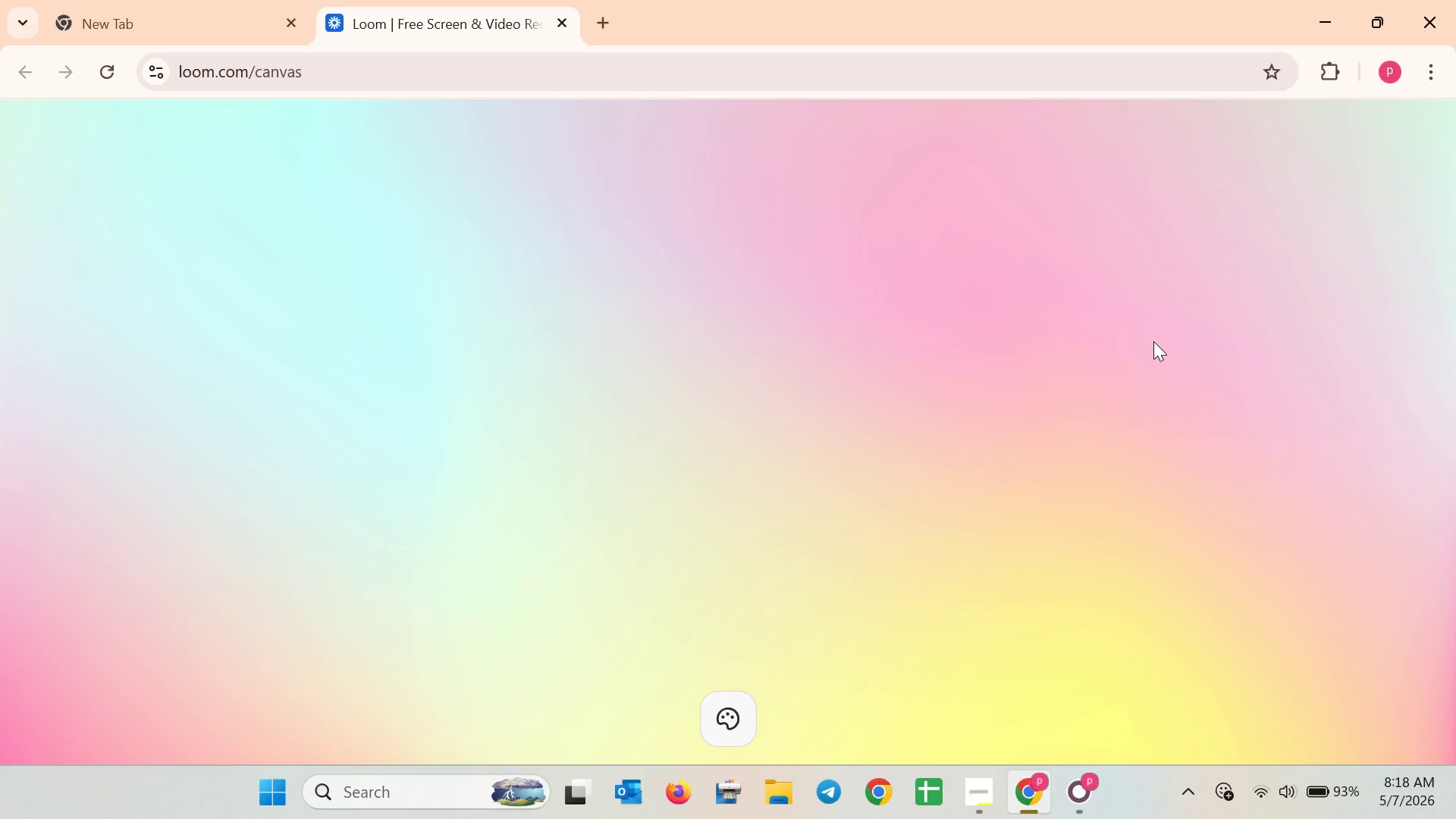 
triple_click([1153, 341])
 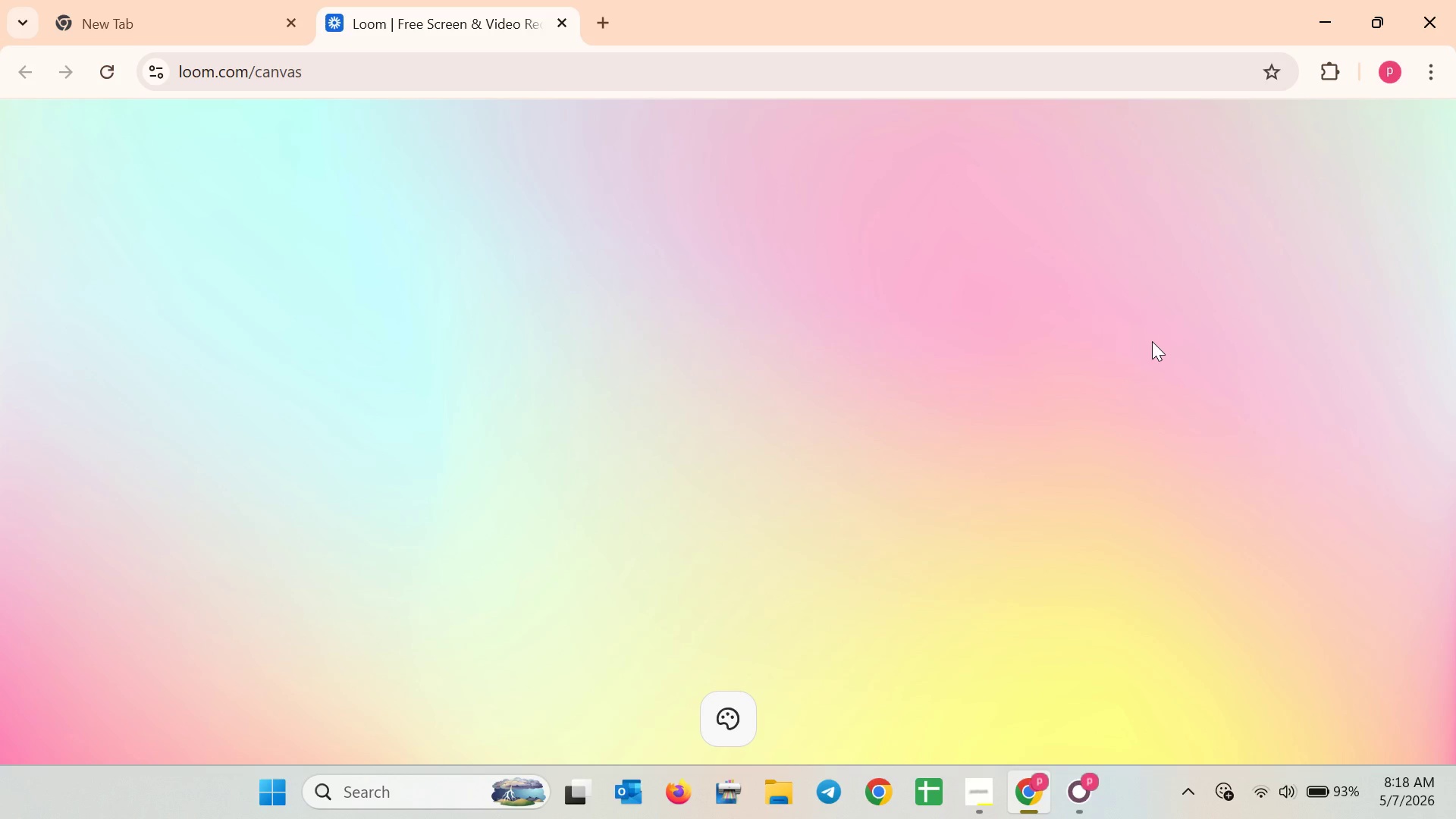 
triple_click([1153, 341])
 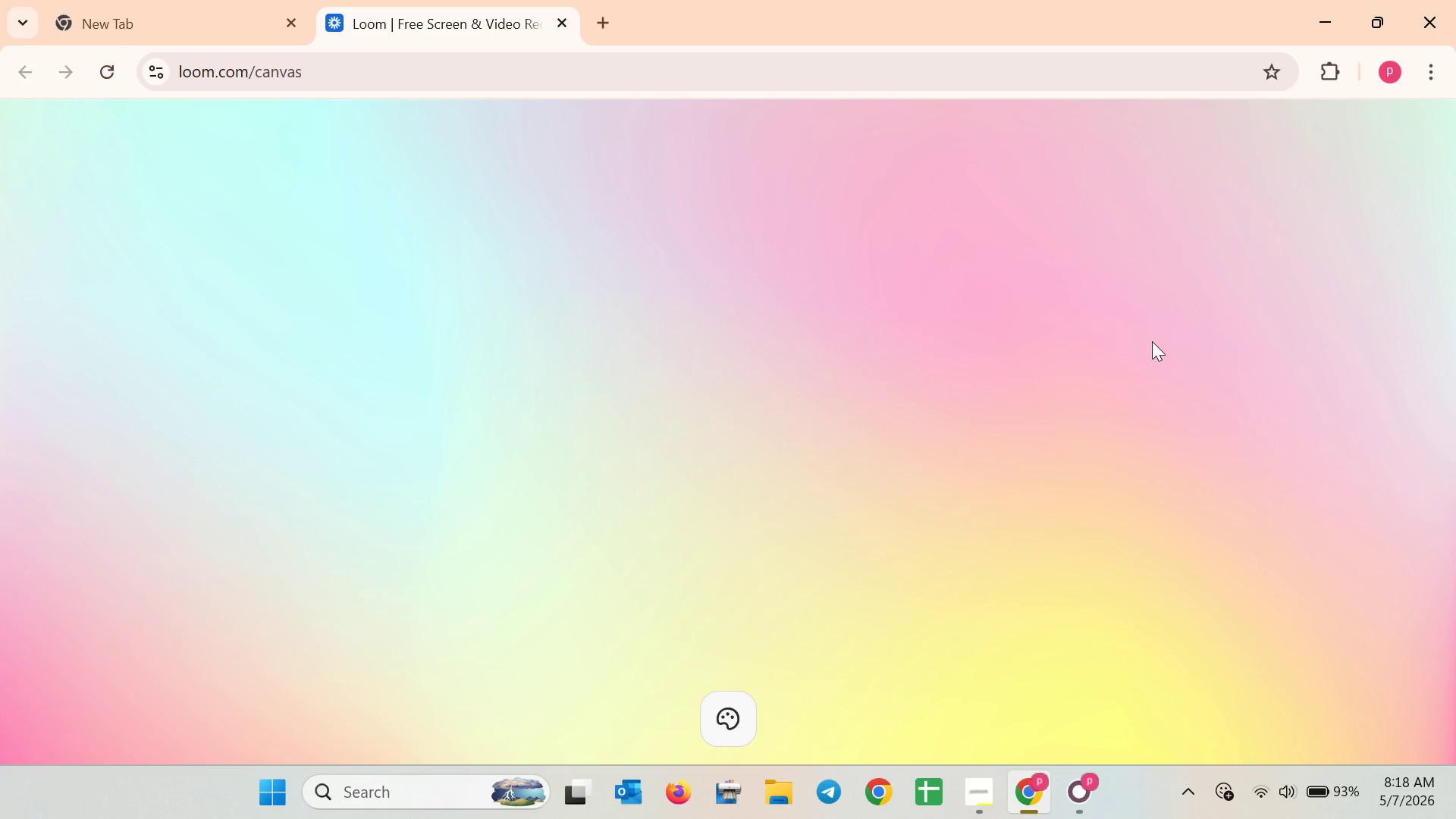 
triple_click([1152, 341])
 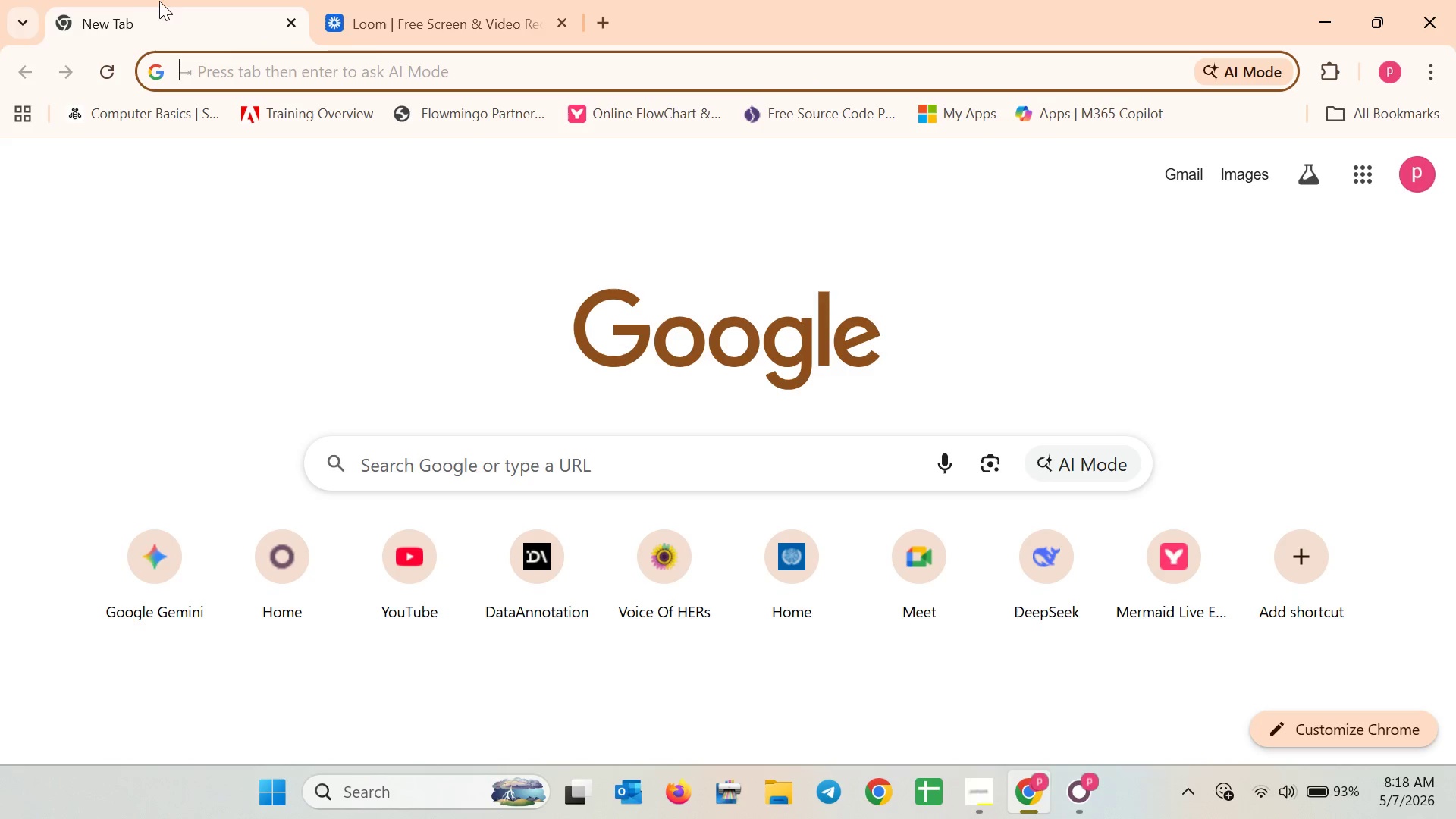 
double_click([519, 61])
 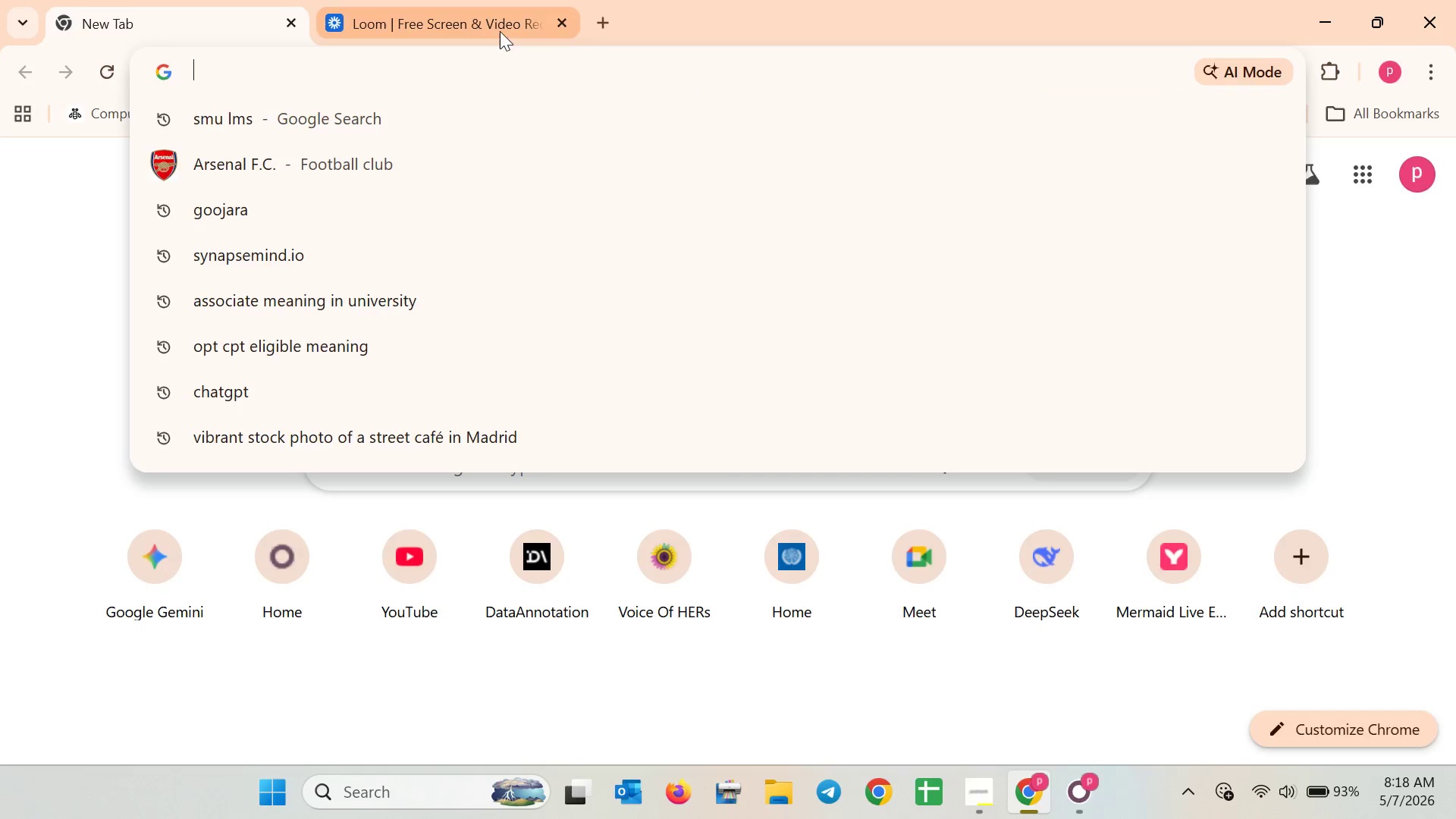 
triple_click([500, 30])
 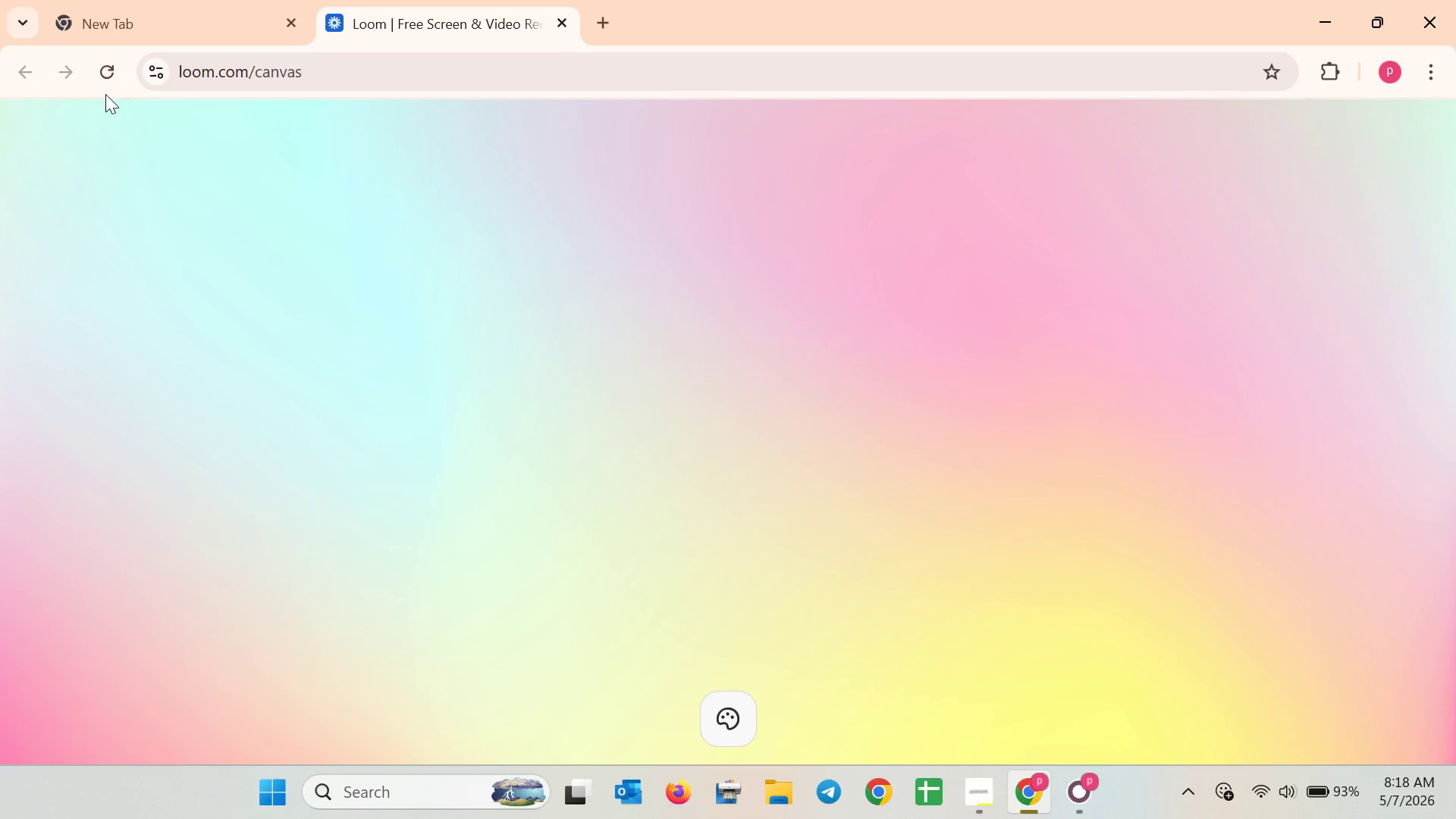 
left_click([113, 71])
 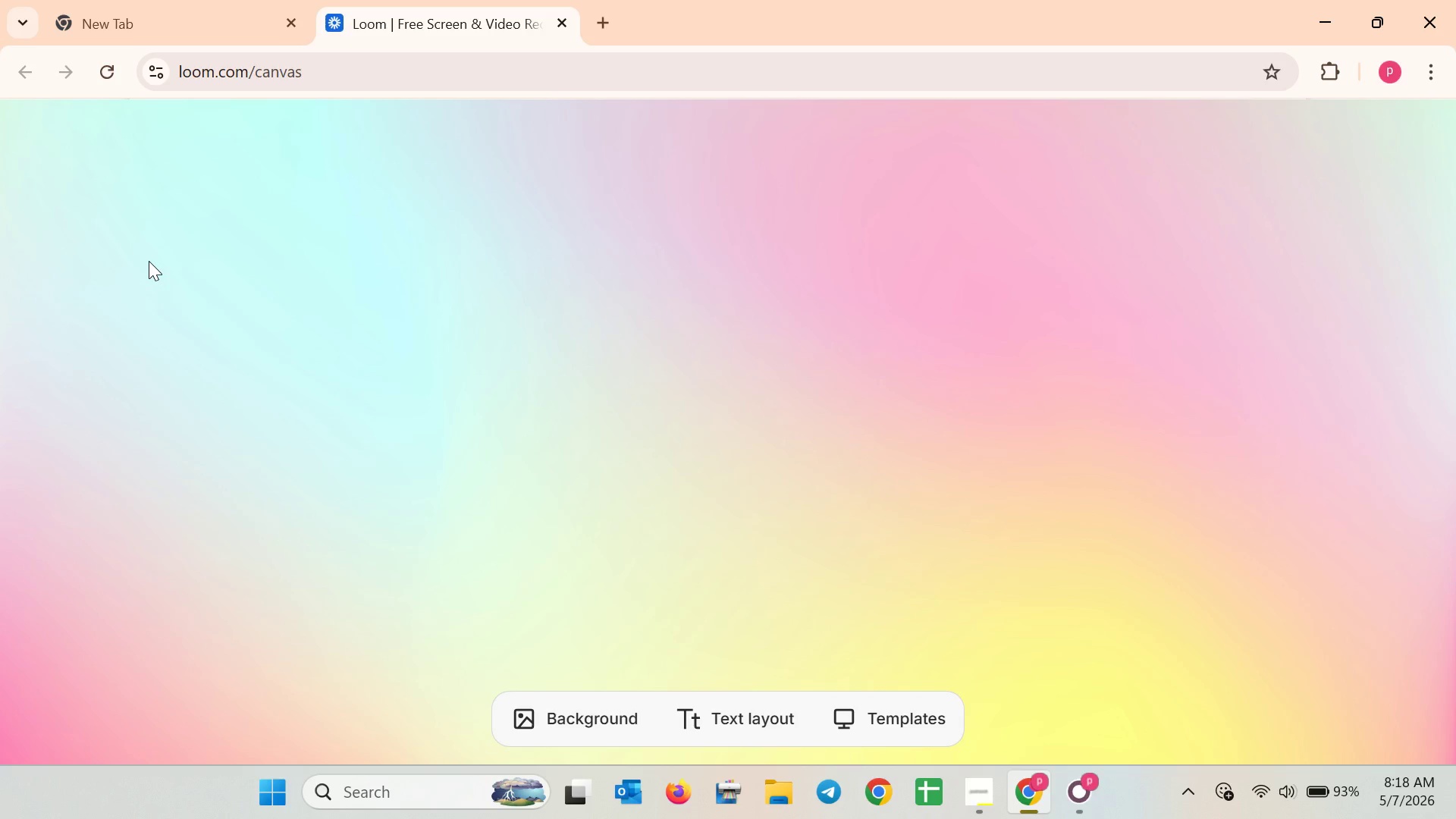 
wait(7.5)
 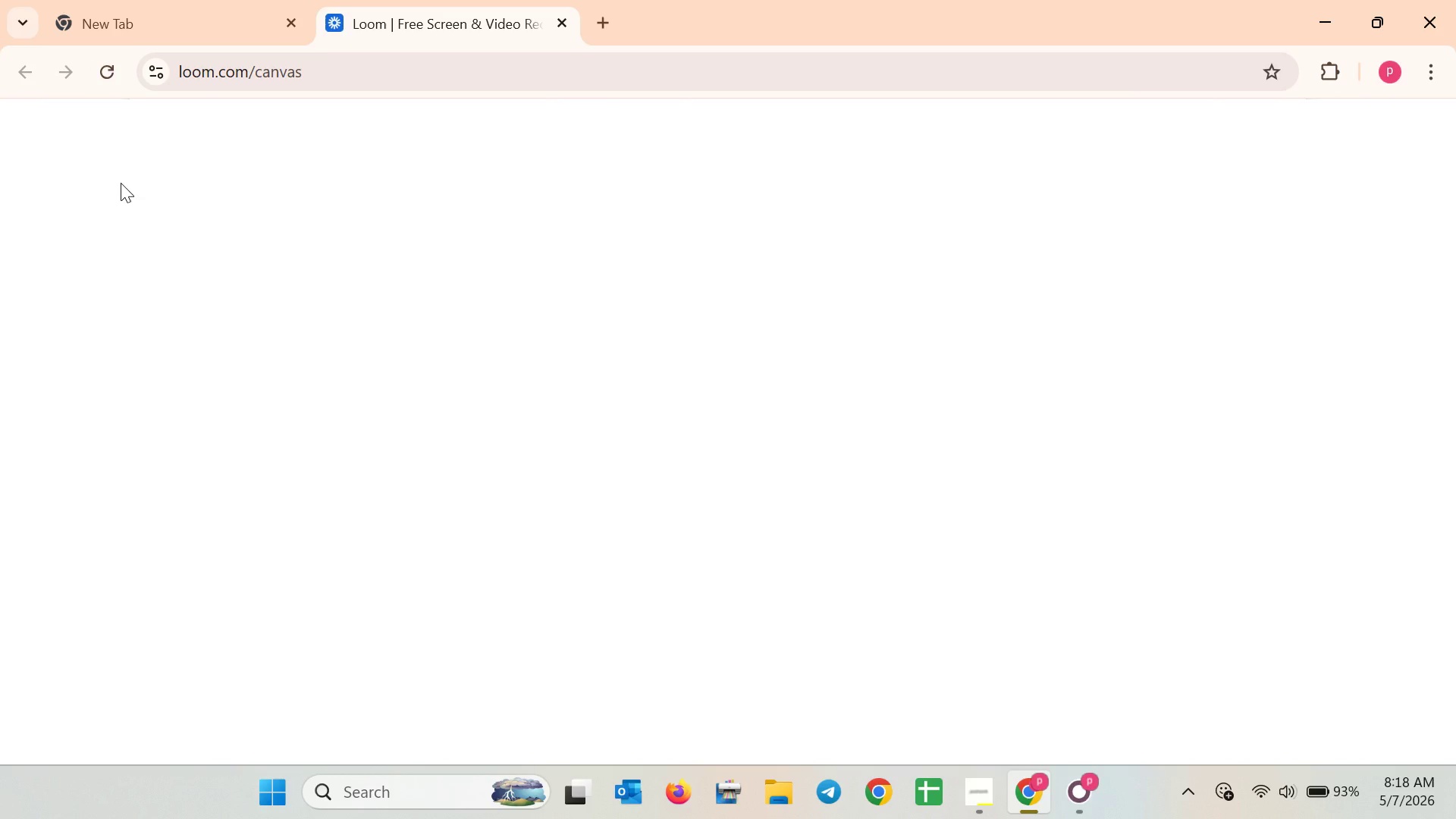 
left_click([1332, 74])
 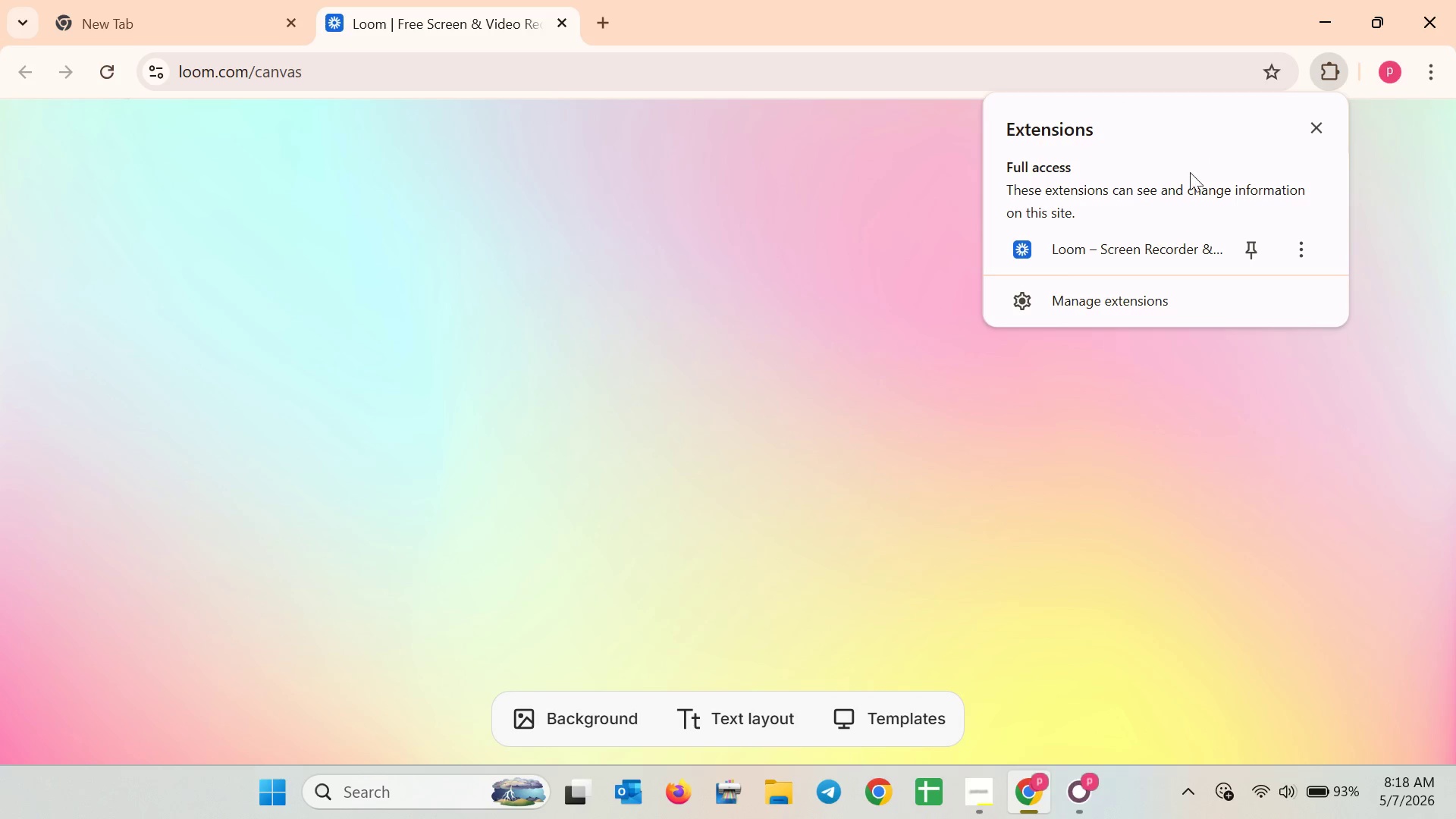 
left_click([1145, 237])
 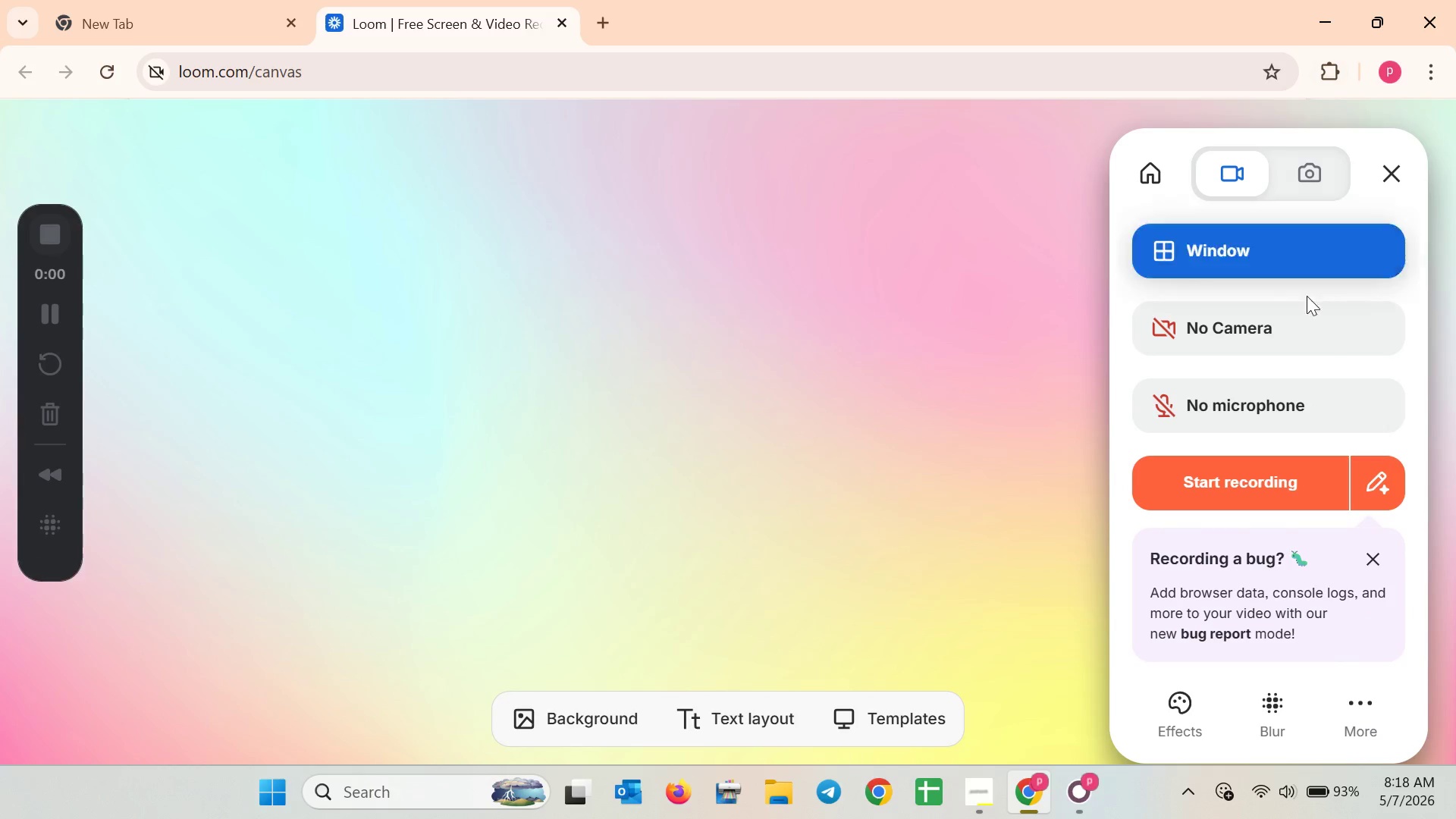 
left_click([1224, 494])
 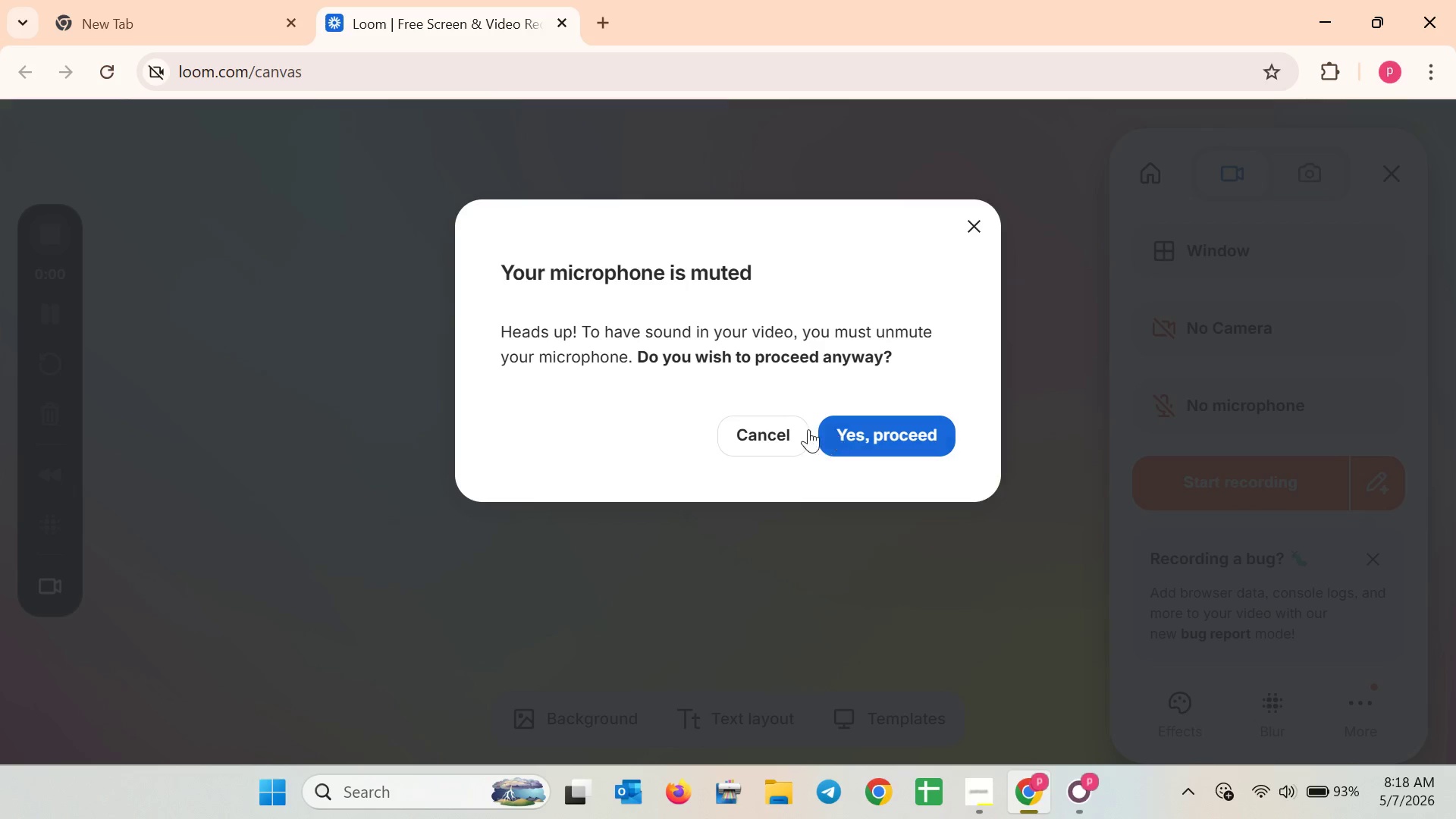 
left_click([864, 431])
 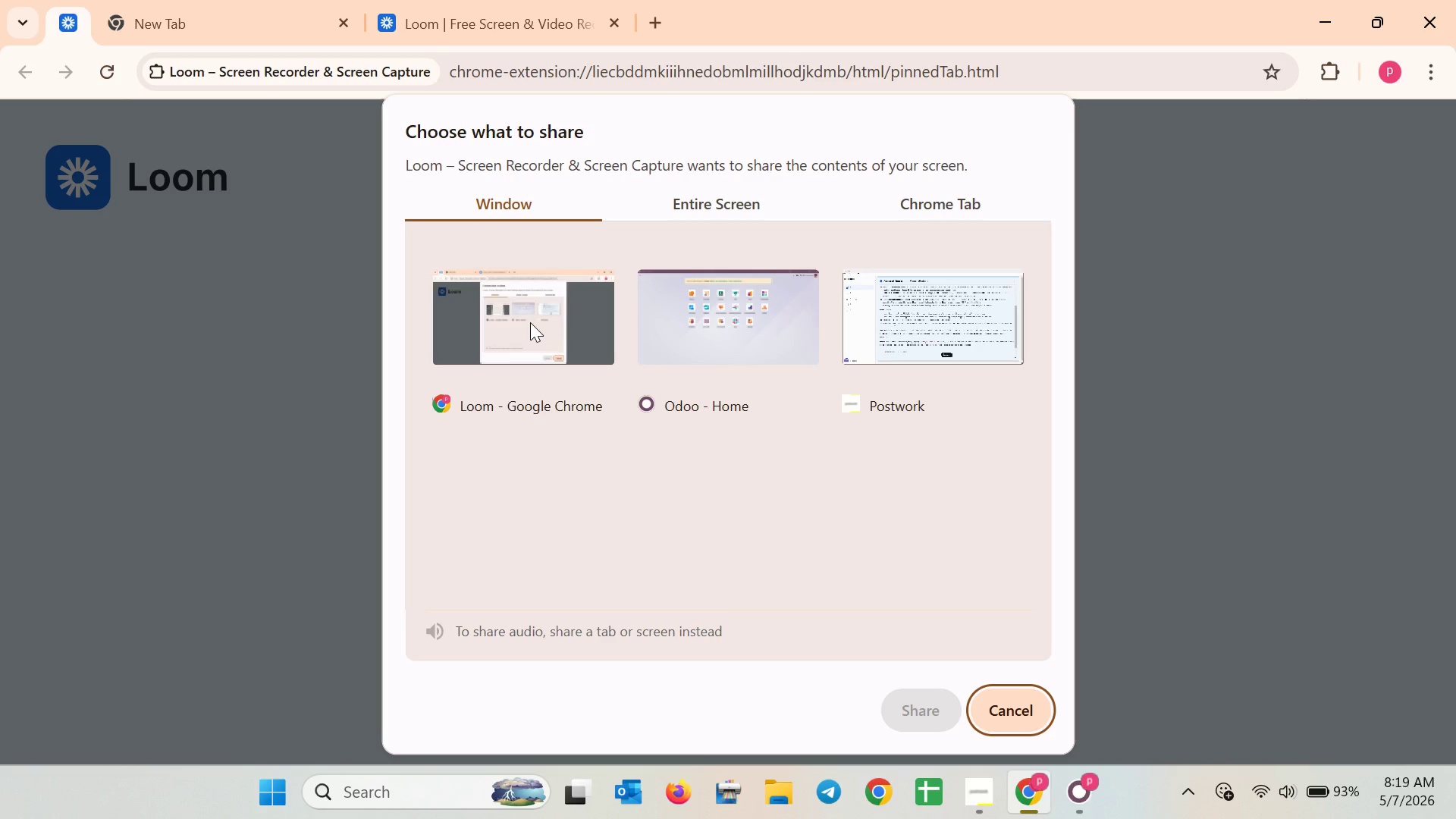 
left_click([810, 322])
 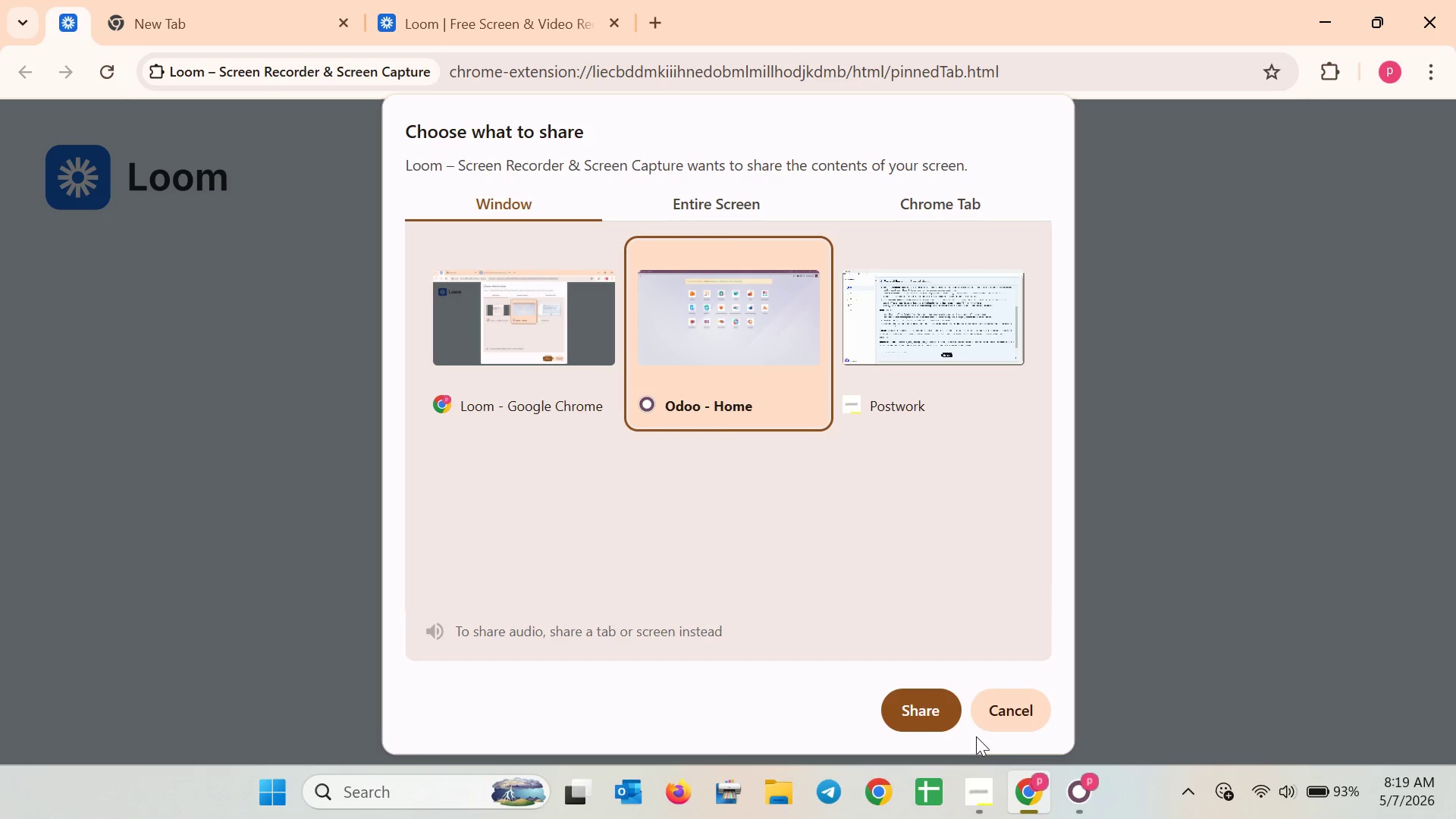 
left_click([924, 729])
 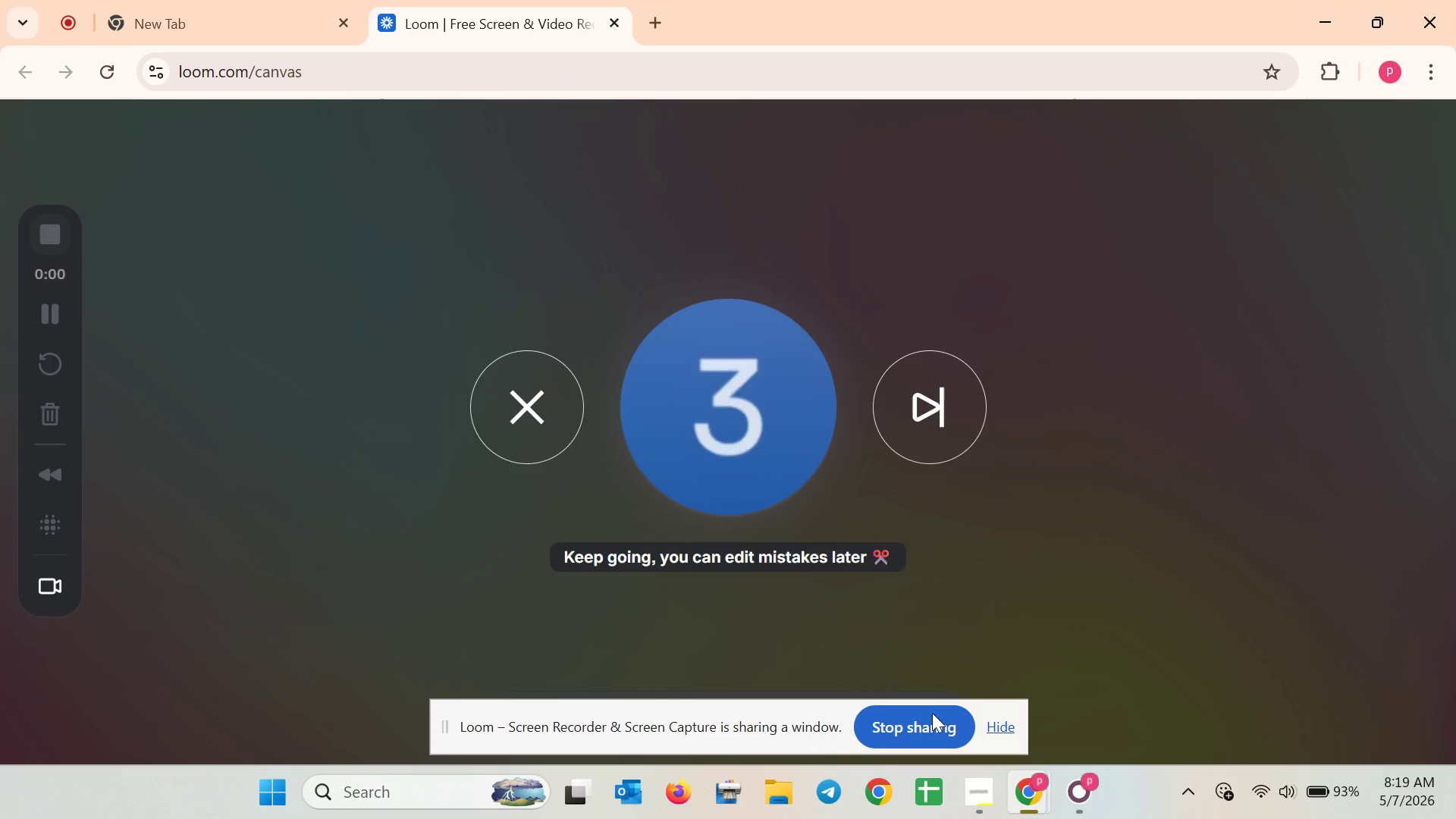 
left_click([1003, 726])
 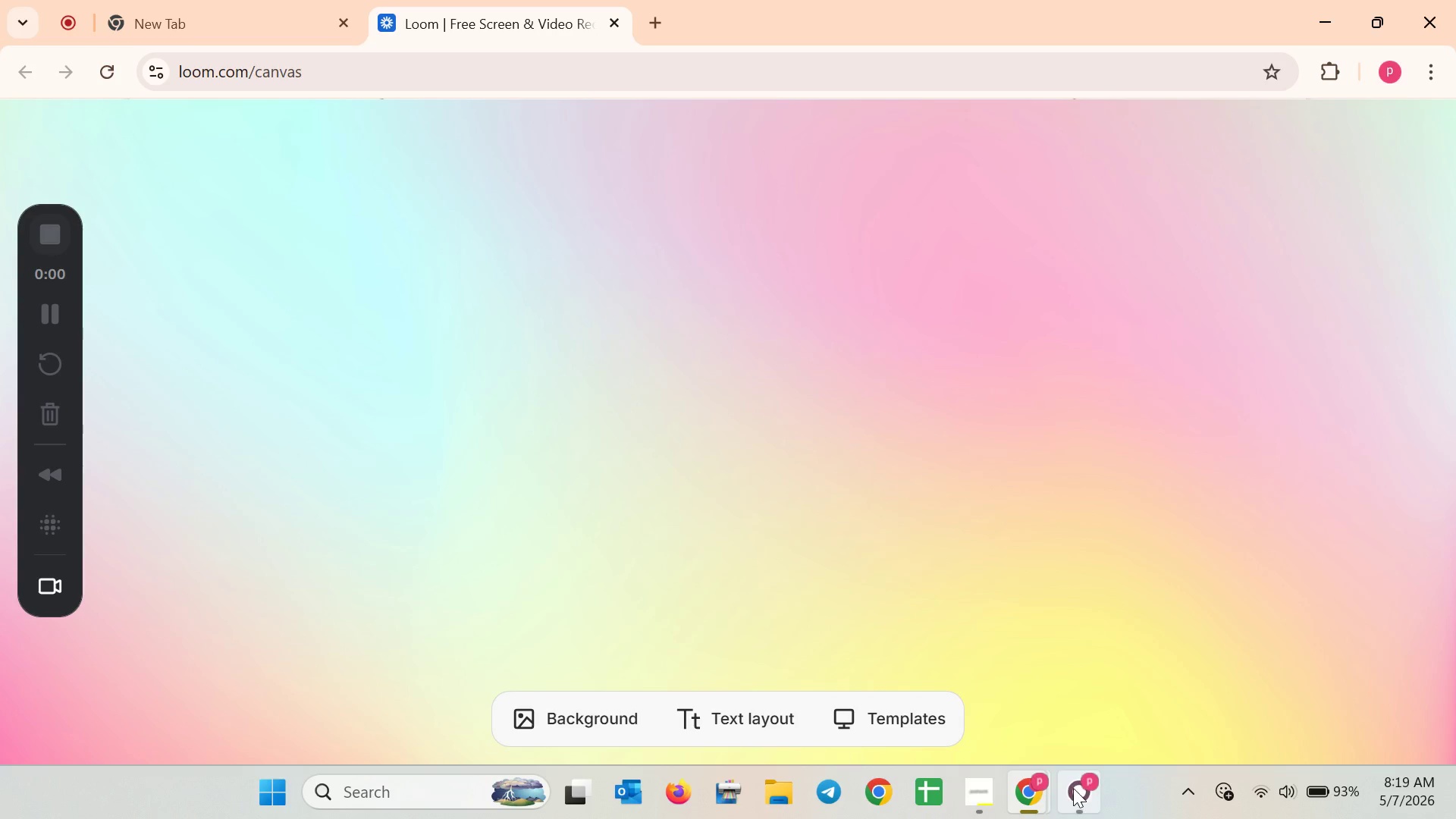 
wait(8.2)
 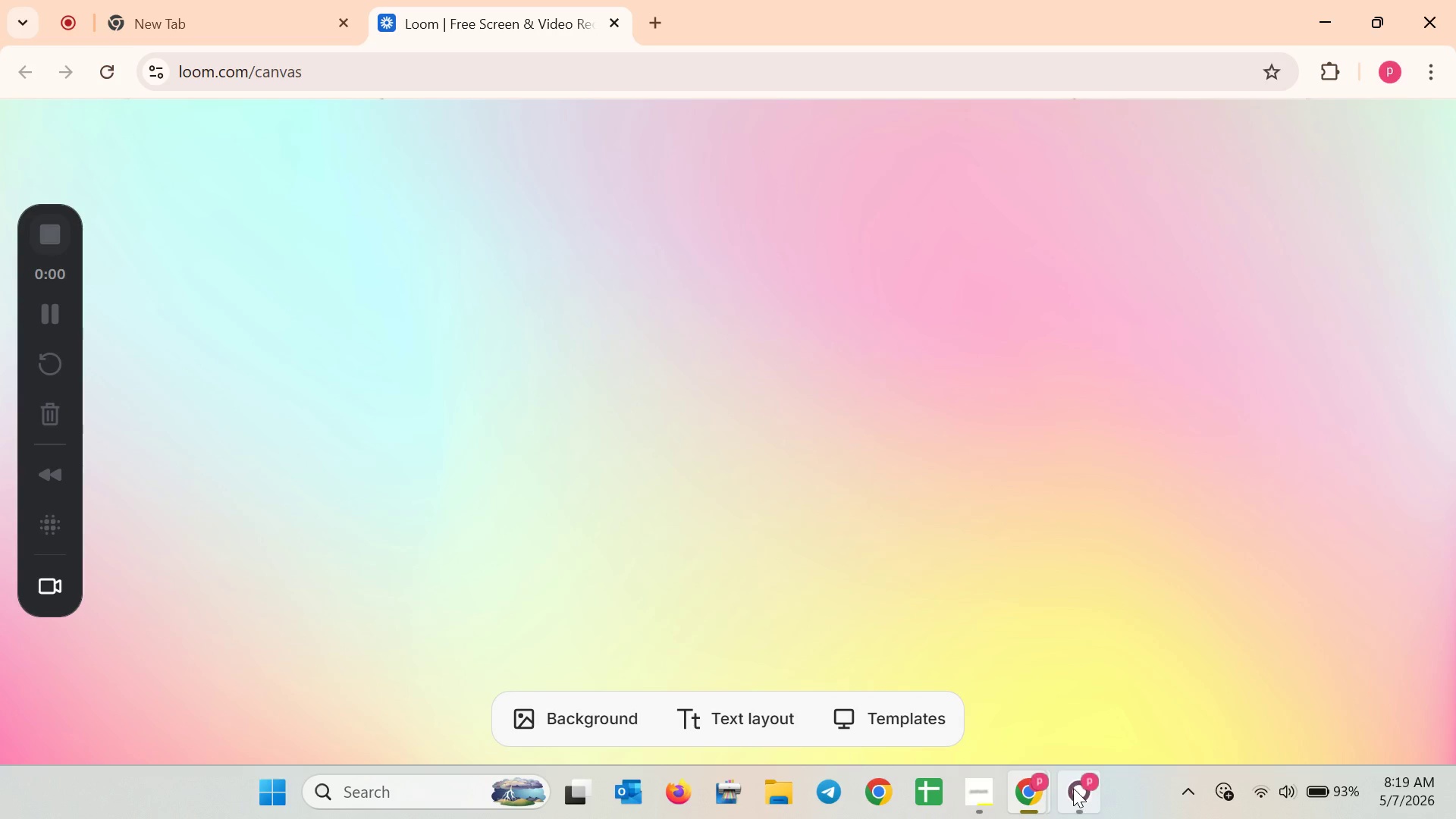 
left_click([569, 323])
 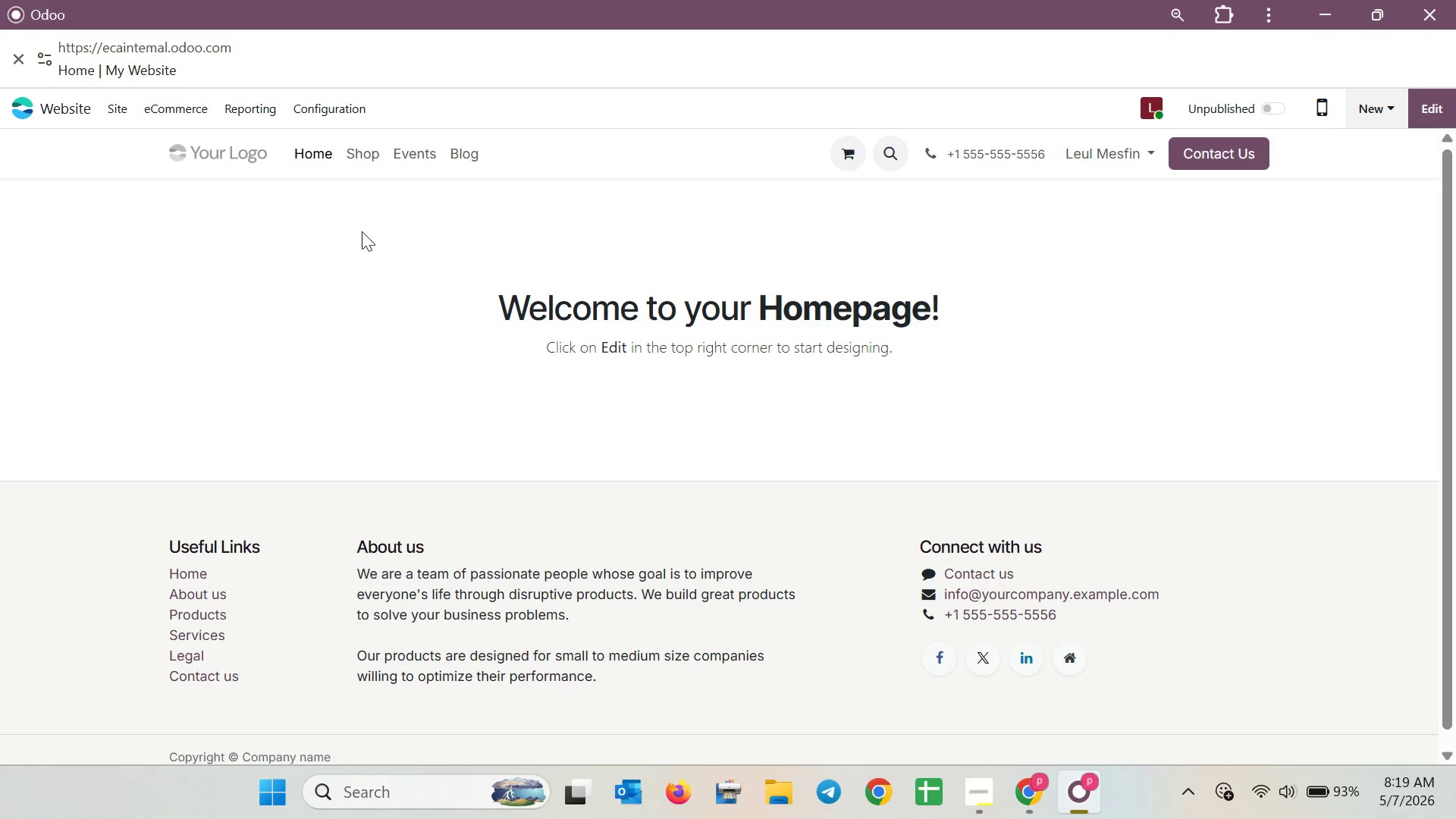 
left_click([478, 153])
 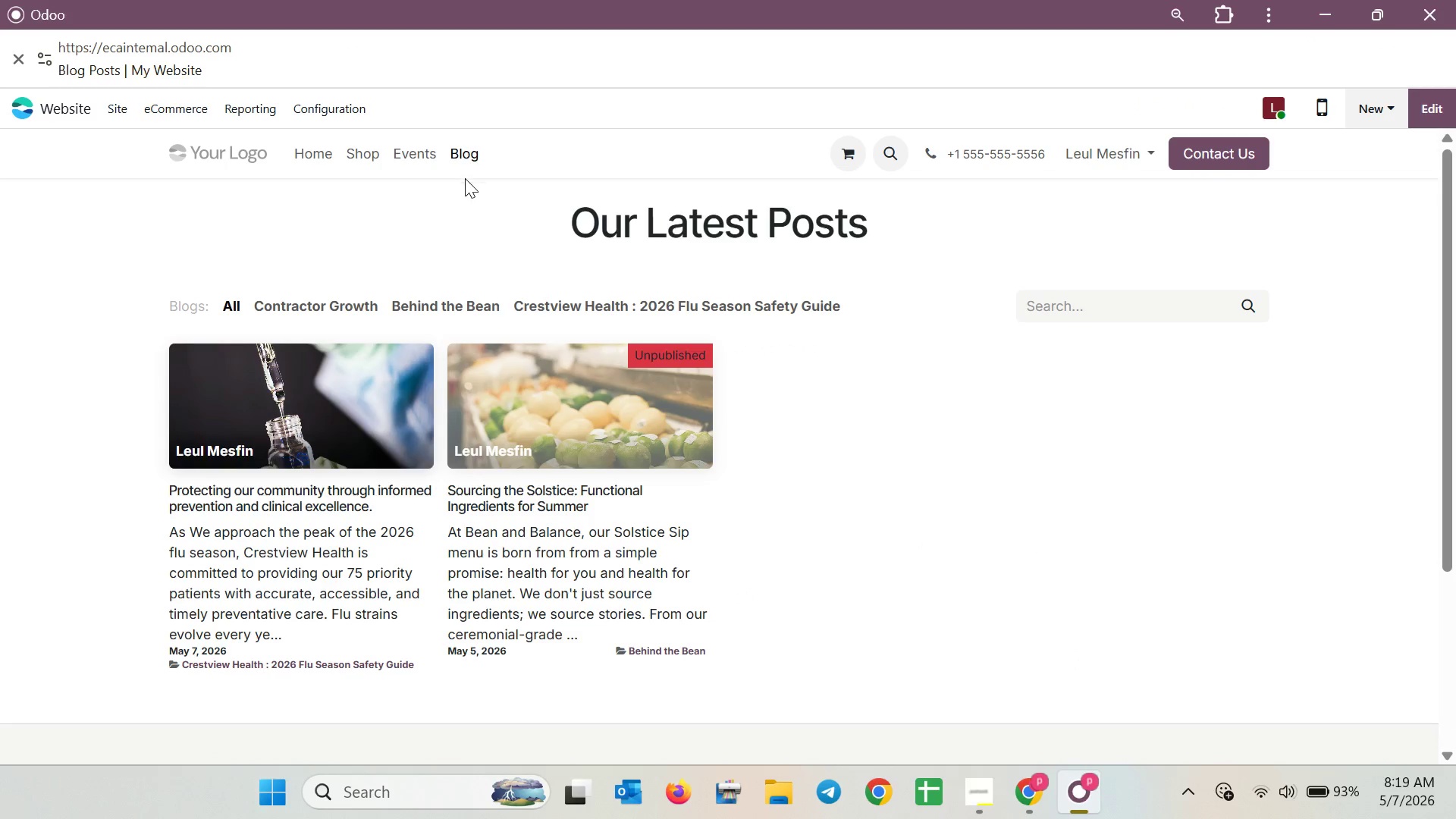 
left_click([262, 419])
 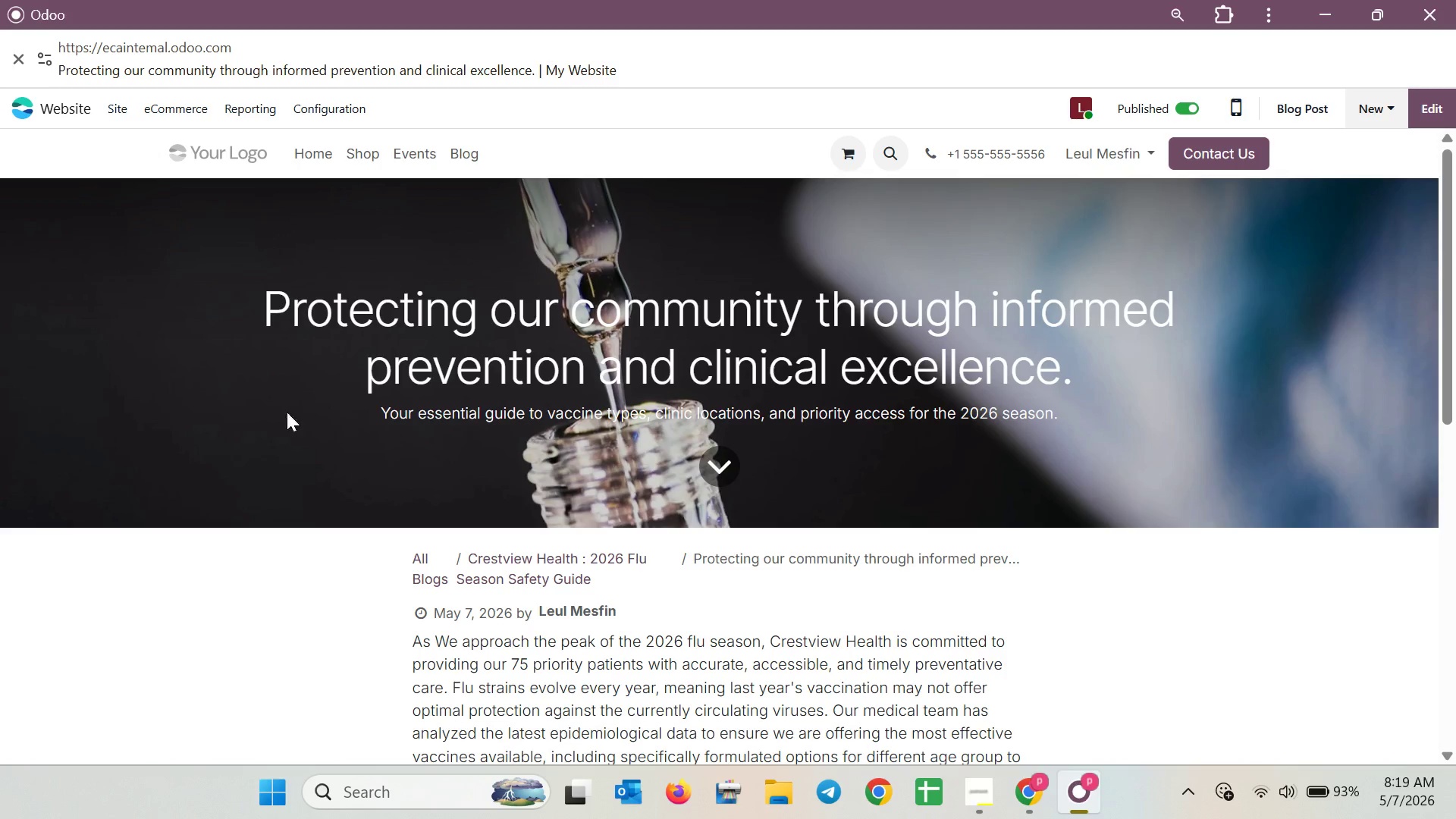 
scroll: coordinate [625, 425], scroll_direction: down, amount: 1.0
 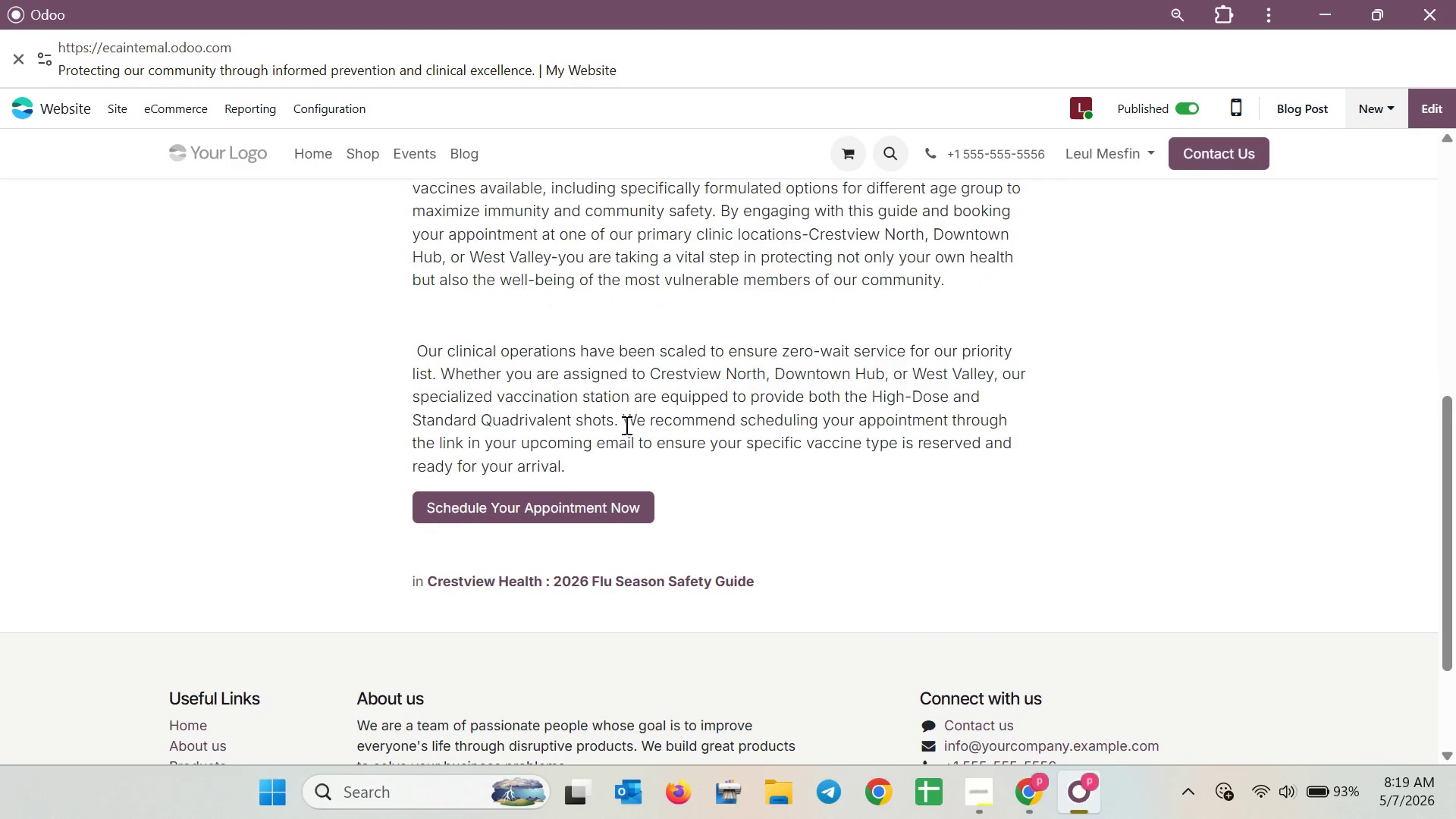 
scroll: coordinate [625, 425], scroll_direction: up, amount: 4.0
 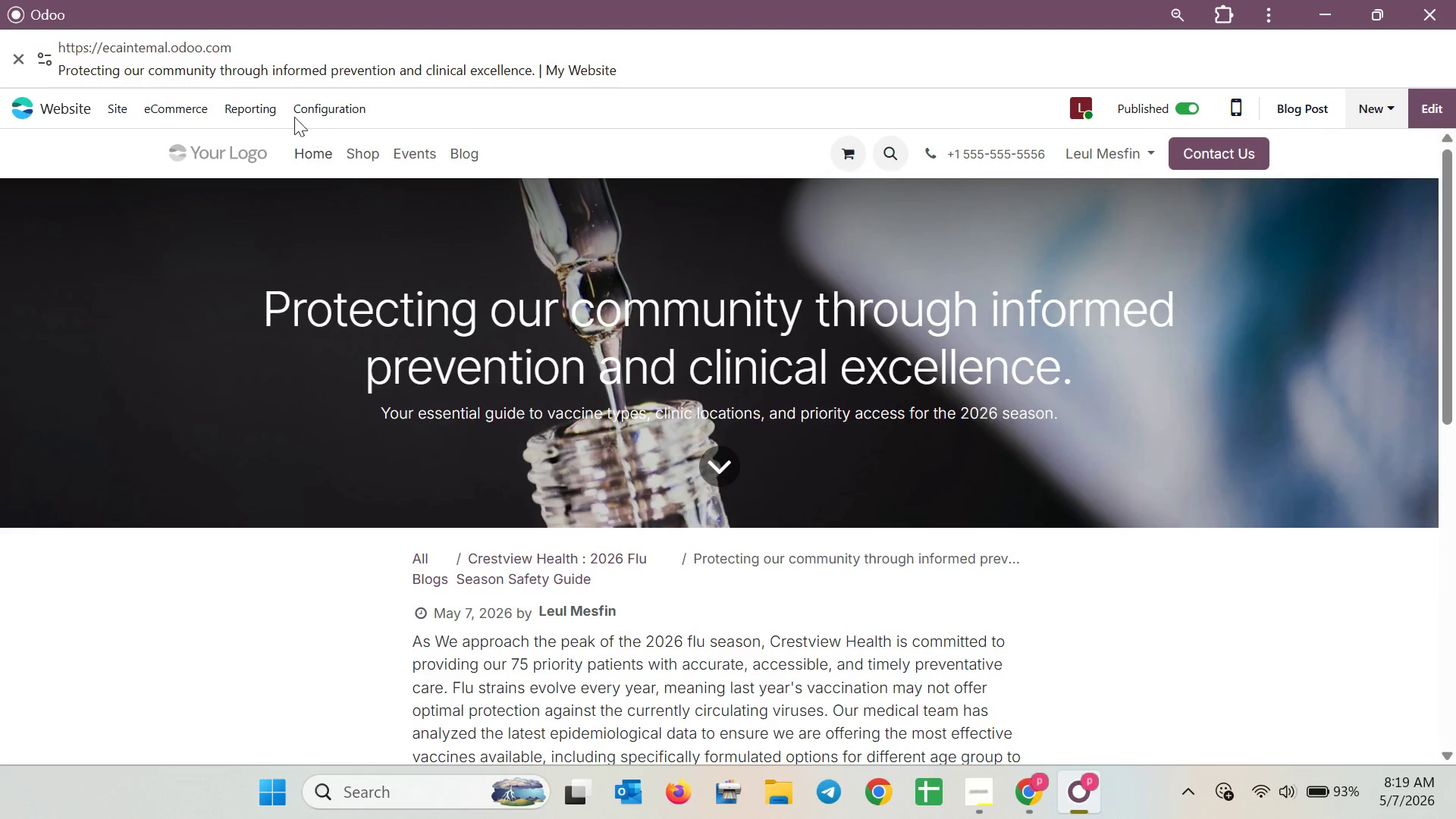 
left_click([52, 112])
 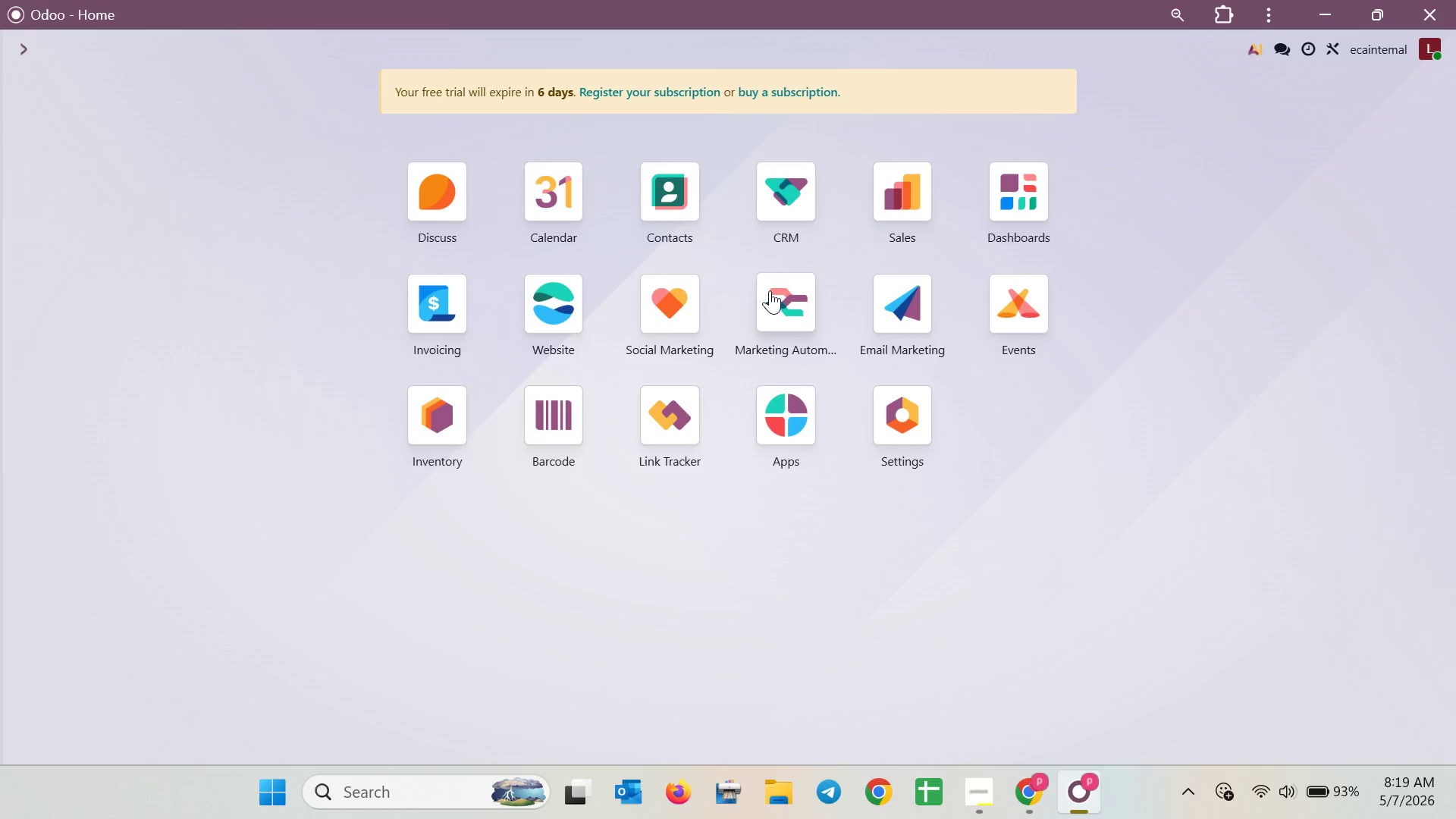 
left_click([770, 290])
 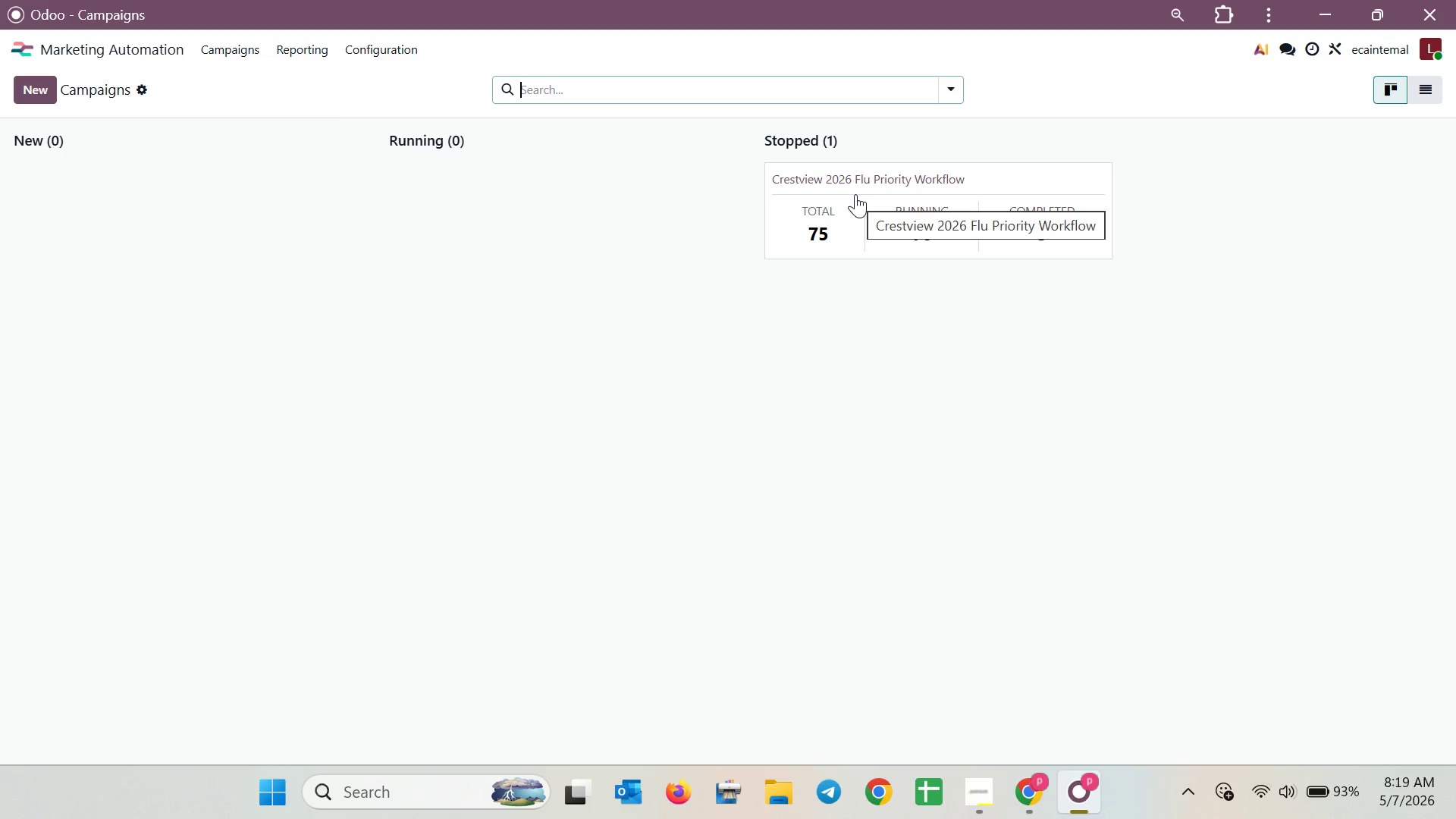 
left_click([855, 191])
 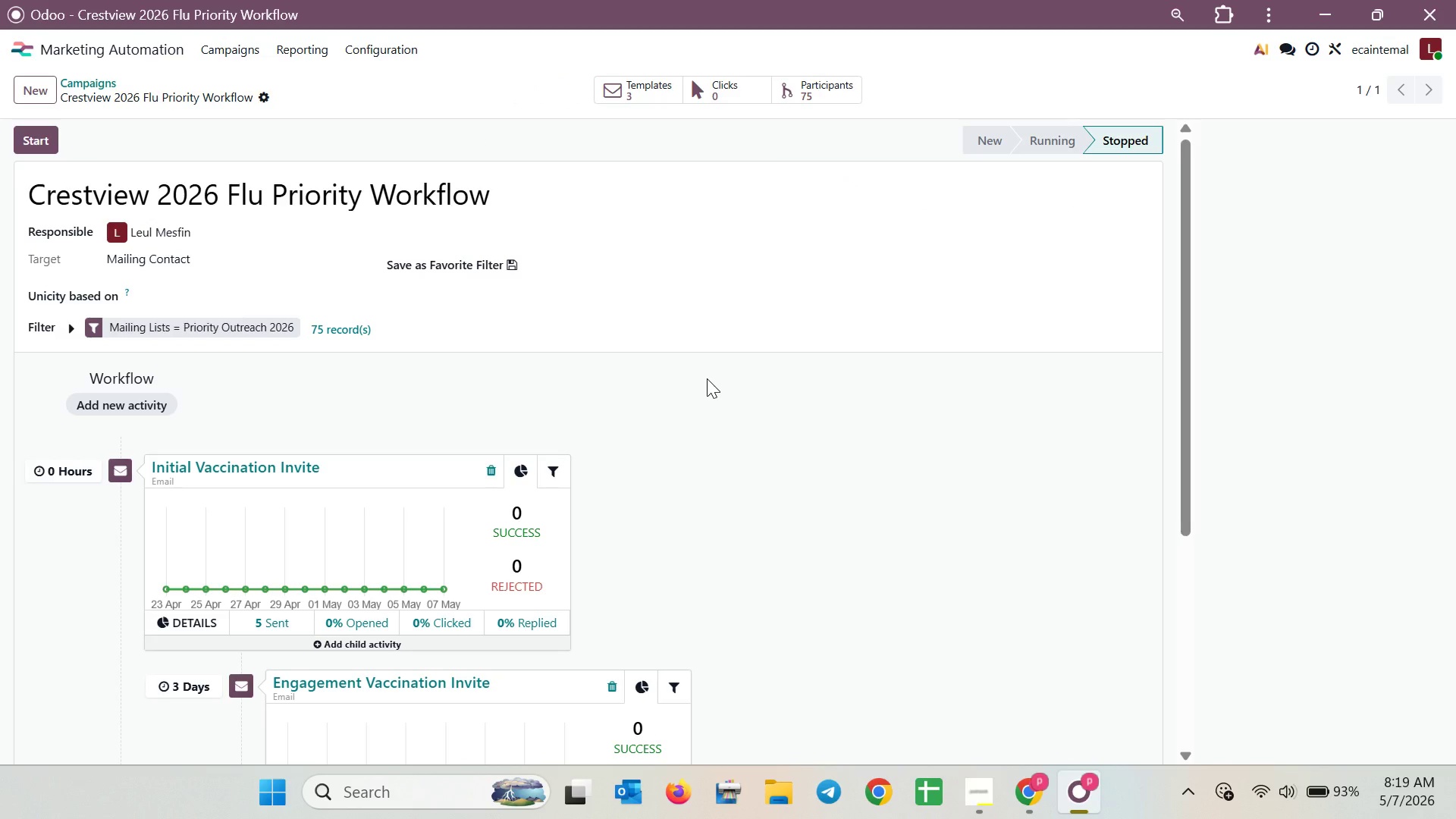 
scroll: coordinate [707, 378], scroll_direction: down, amount: 4.0
 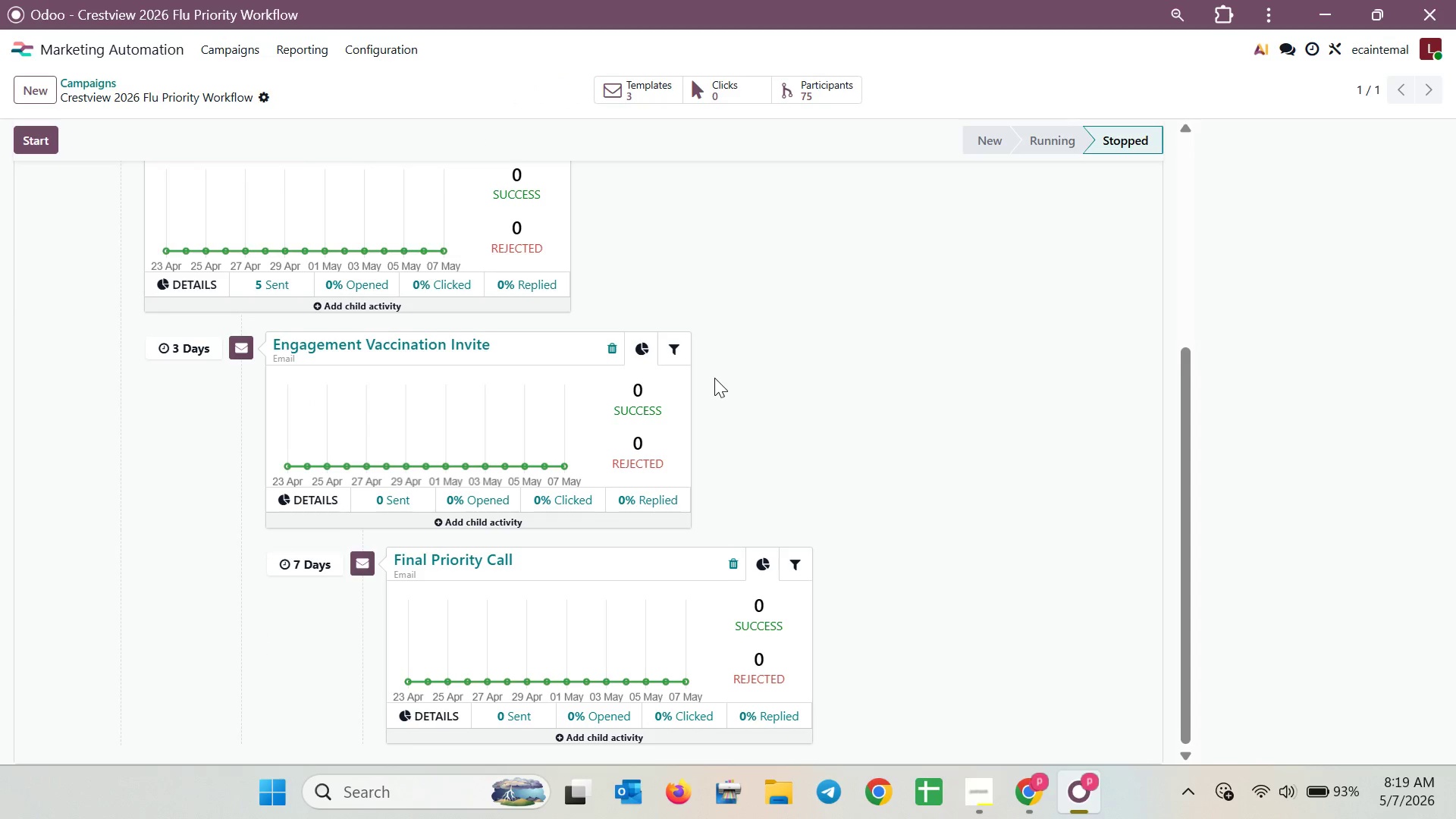 
scroll: coordinate [714, 378], scroll_direction: up, amount: 1.0
 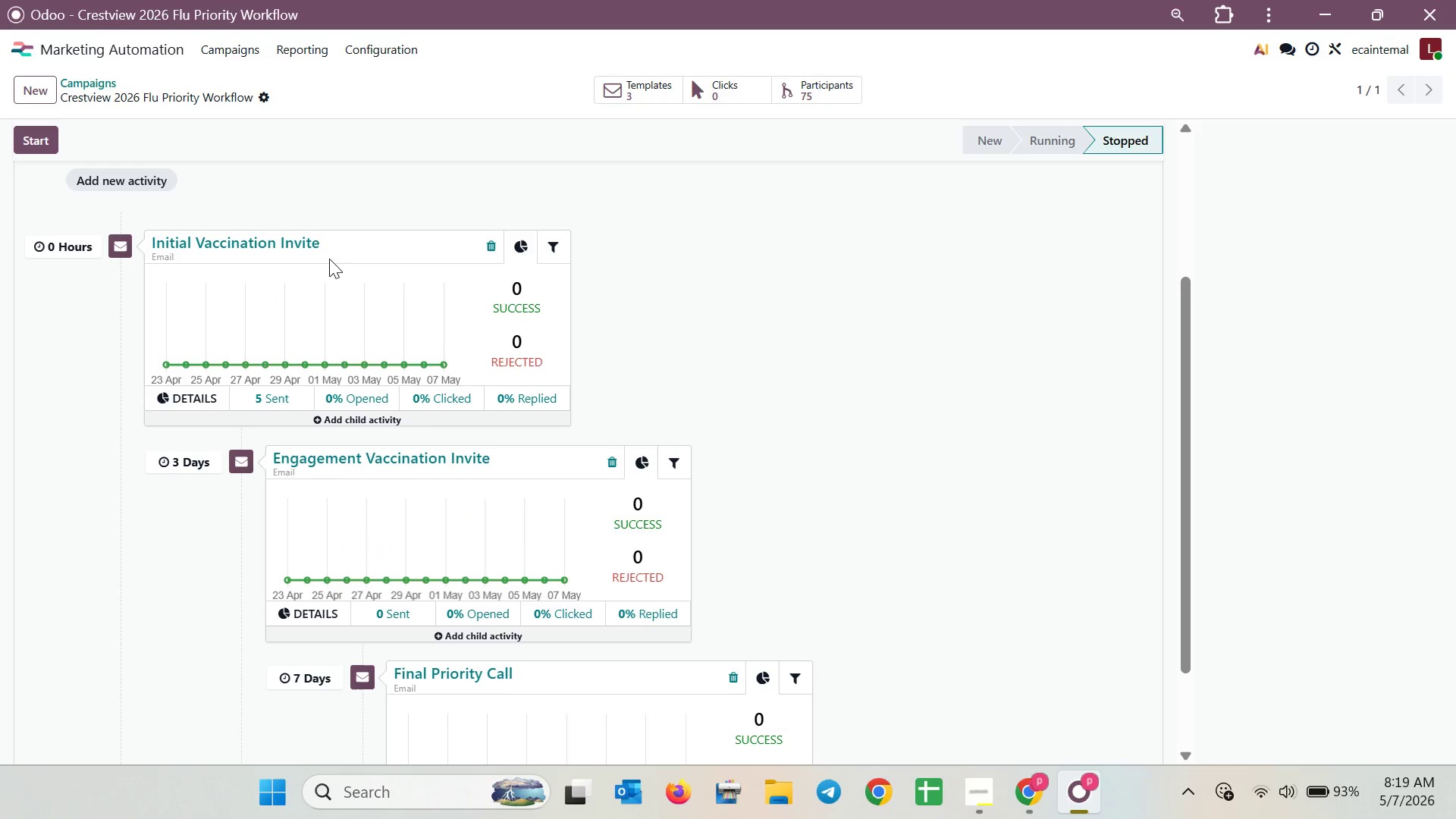 
left_click([322, 249])
 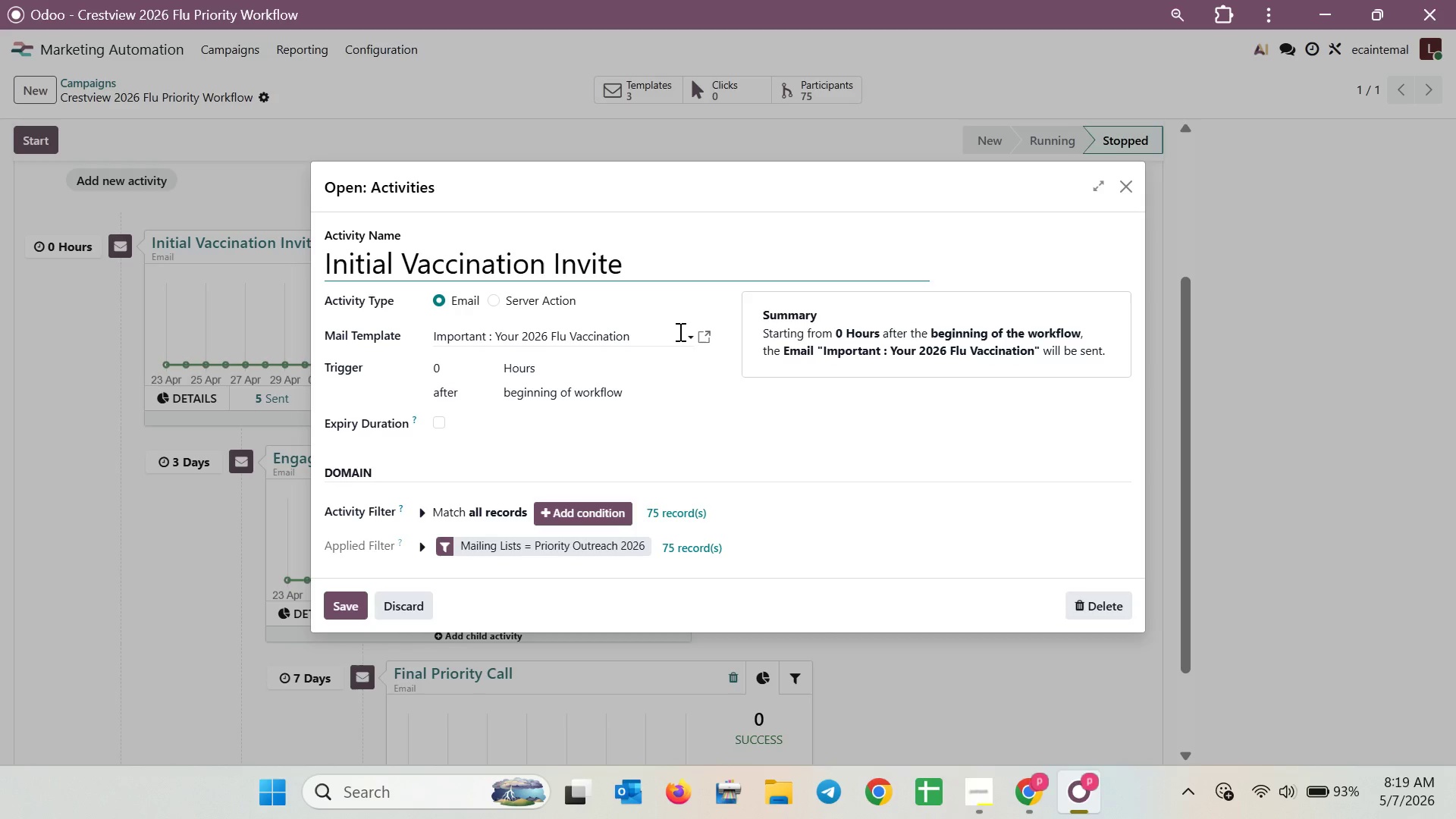 
left_click([709, 331])
 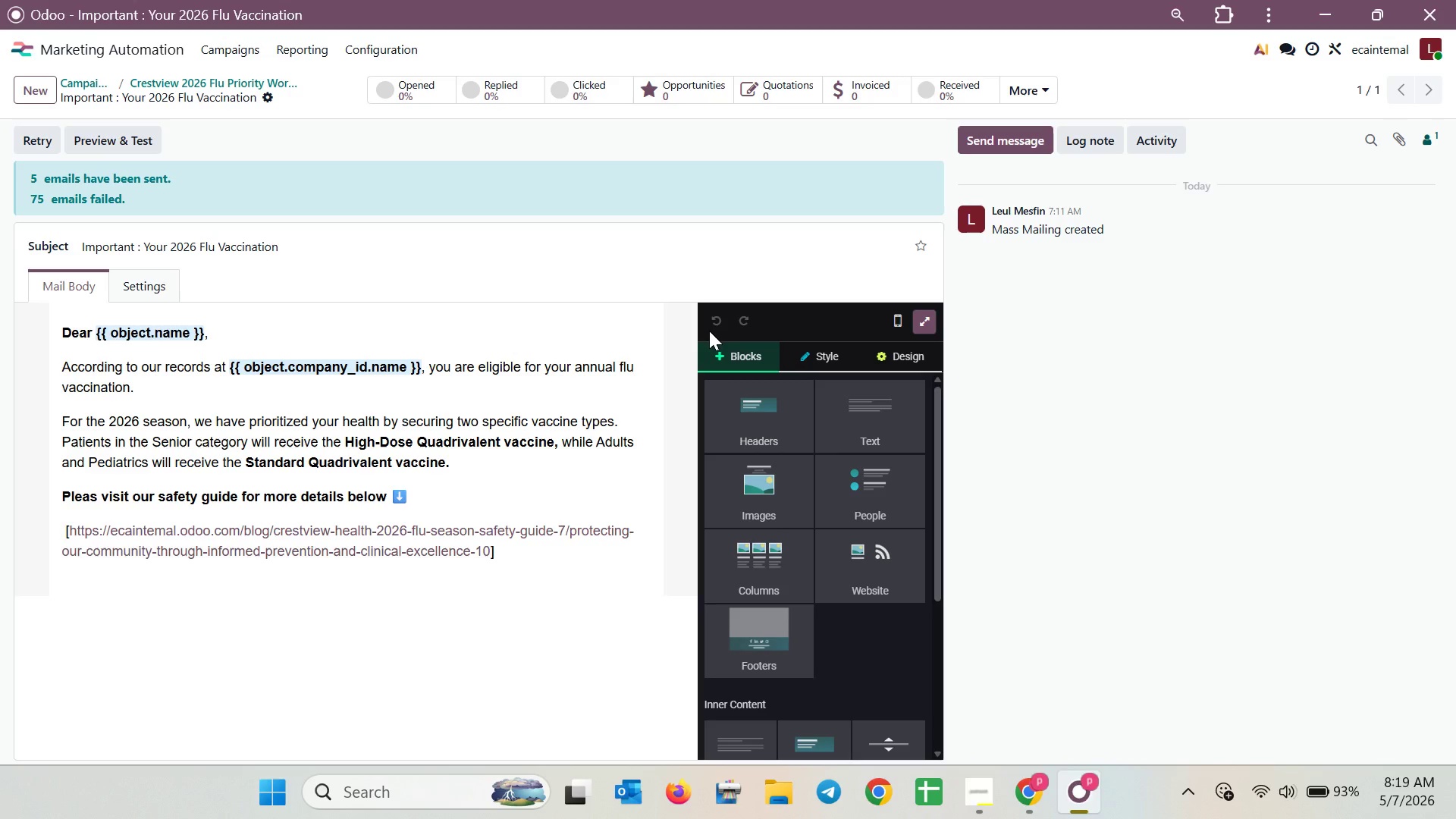 
scroll: coordinate [709, 331], scroll_direction: down, amount: 1.0
 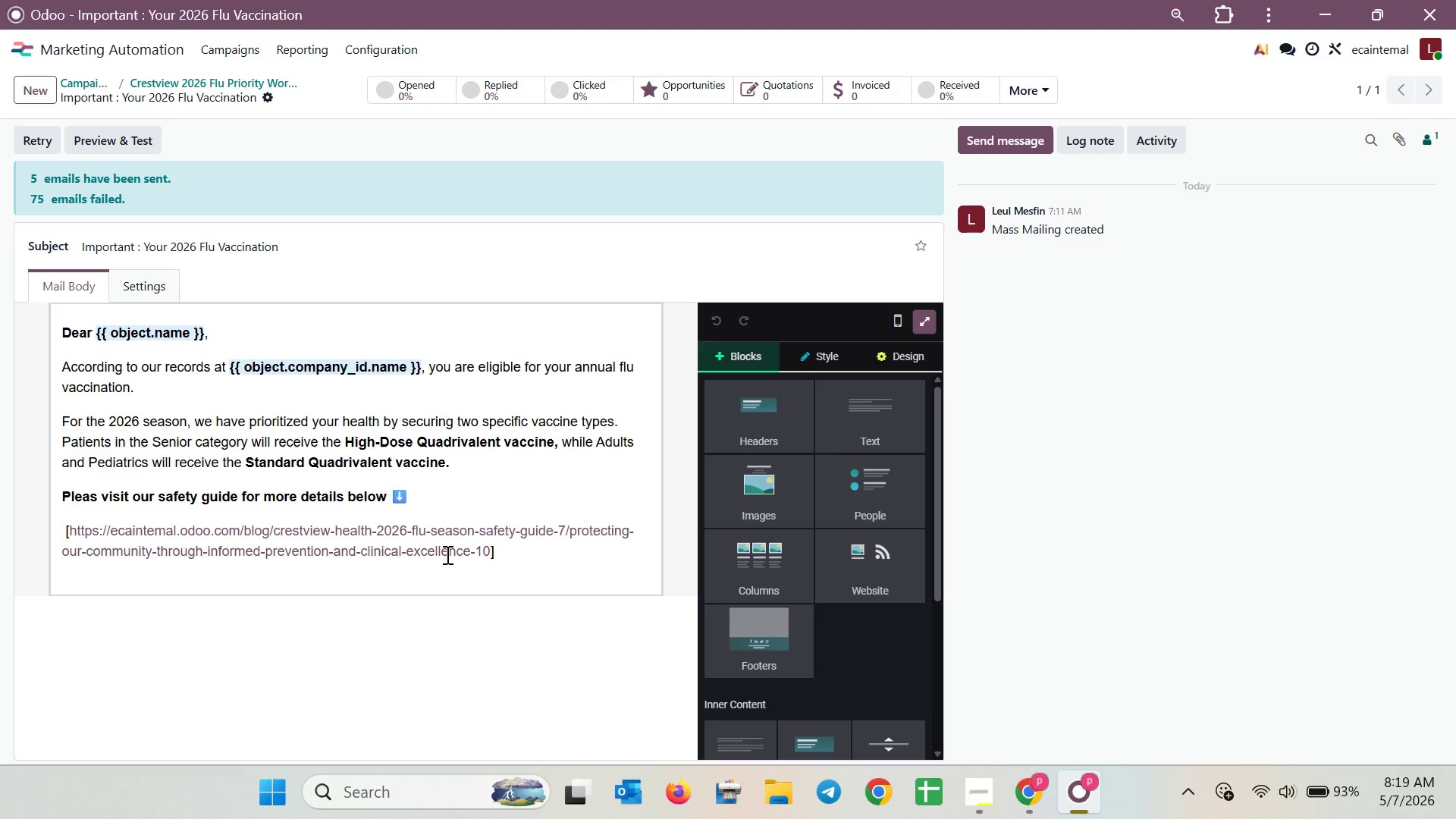 
left_click([446, 554])
 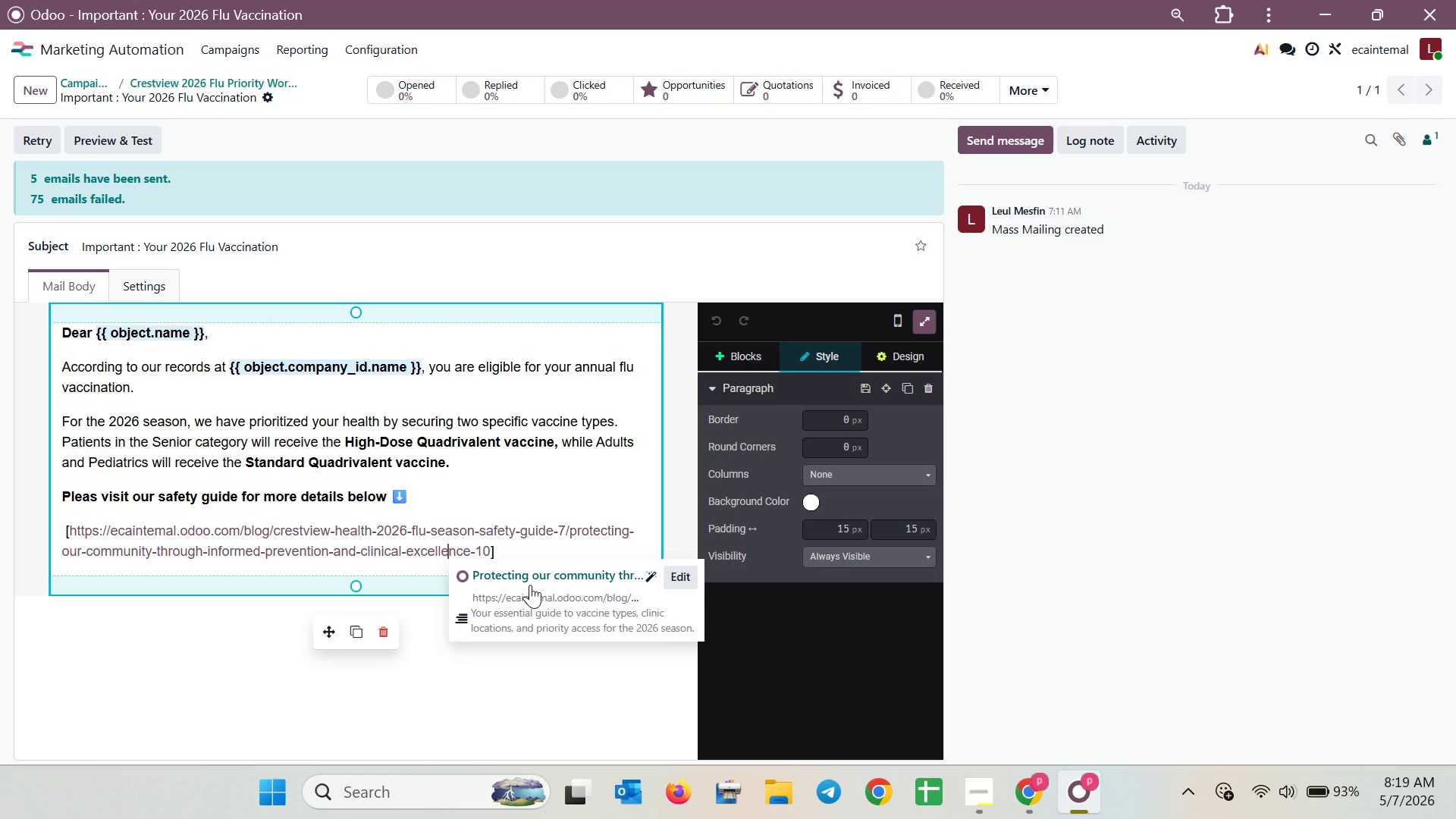 
left_click([536, 578])
 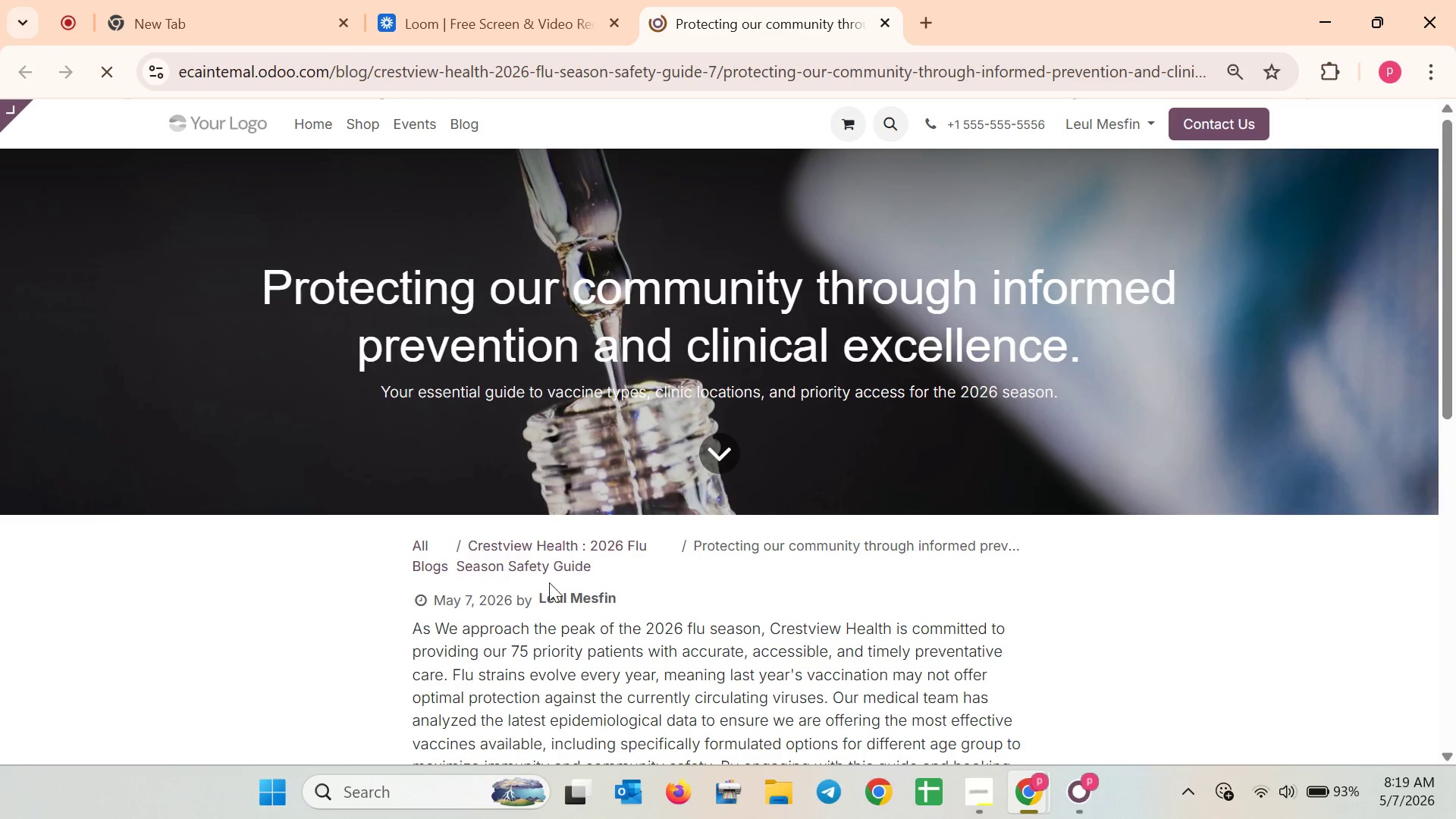 
mouse_move([869, 47])
 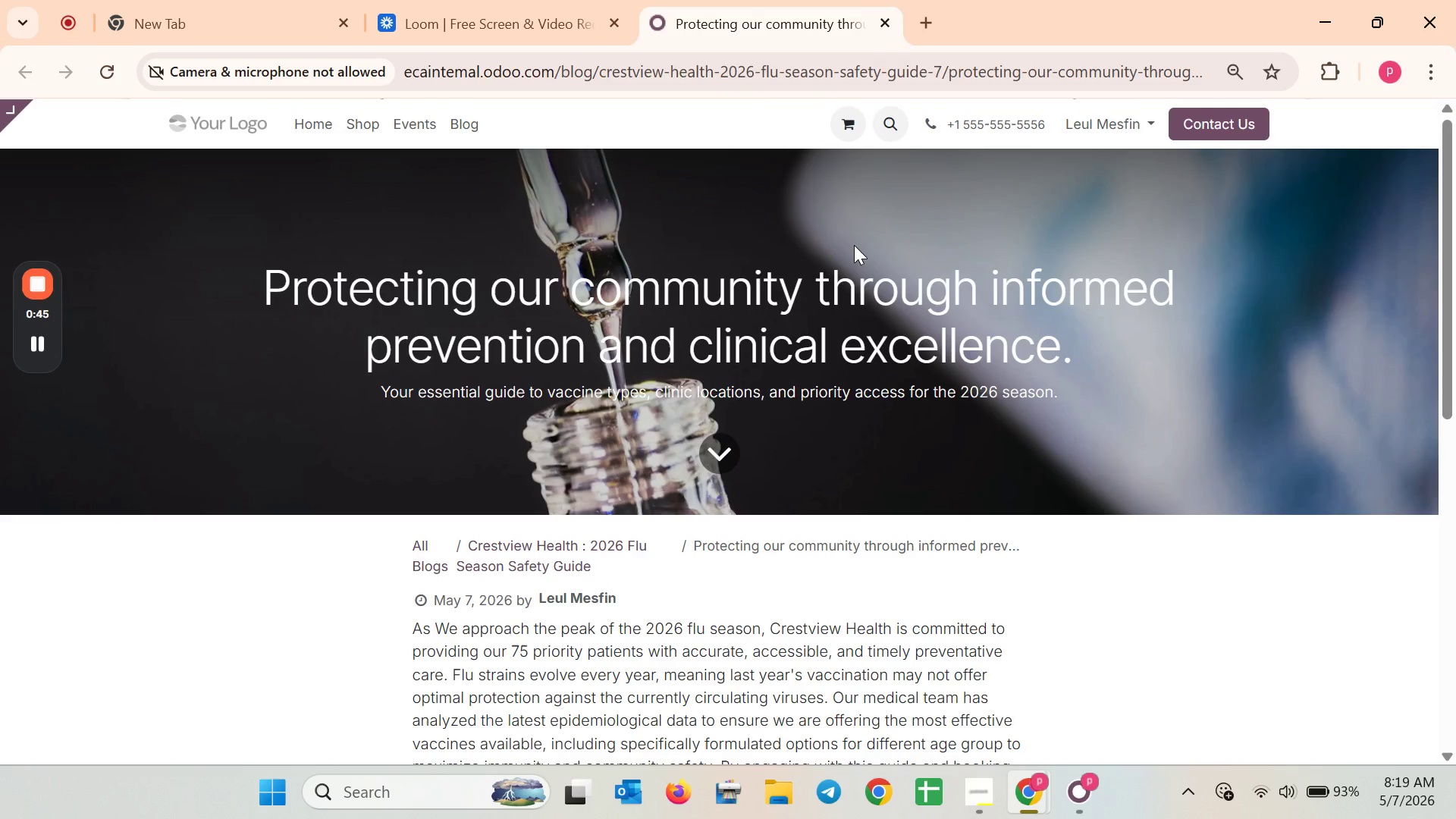 
scroll: coordinate [851, 277], scroll_direction: down, amount: 7.0
 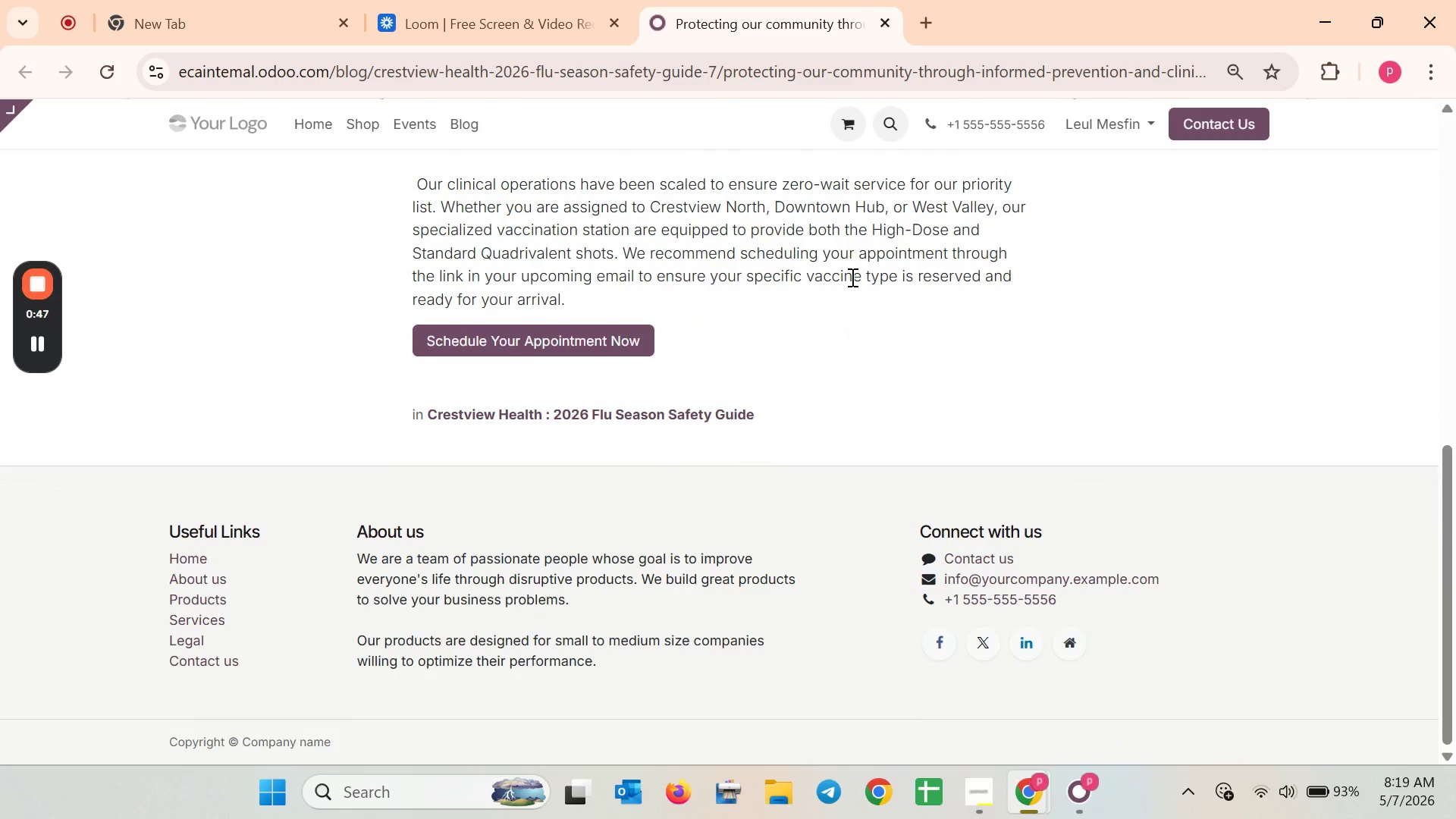 
scroll: coordinate [851, 277], scroll_direction: up, amount: 9.0
 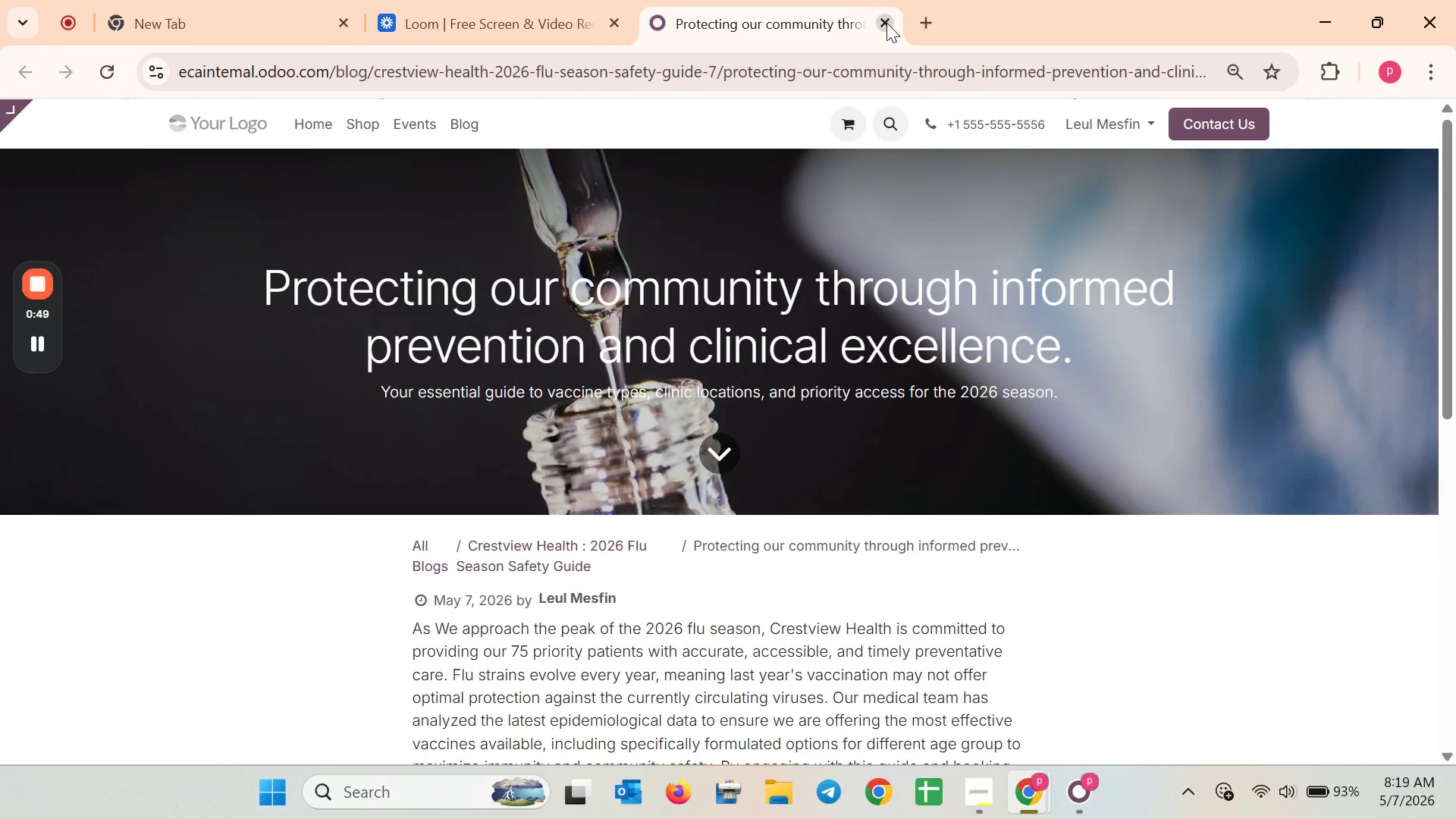 
left_click([886, 23])
 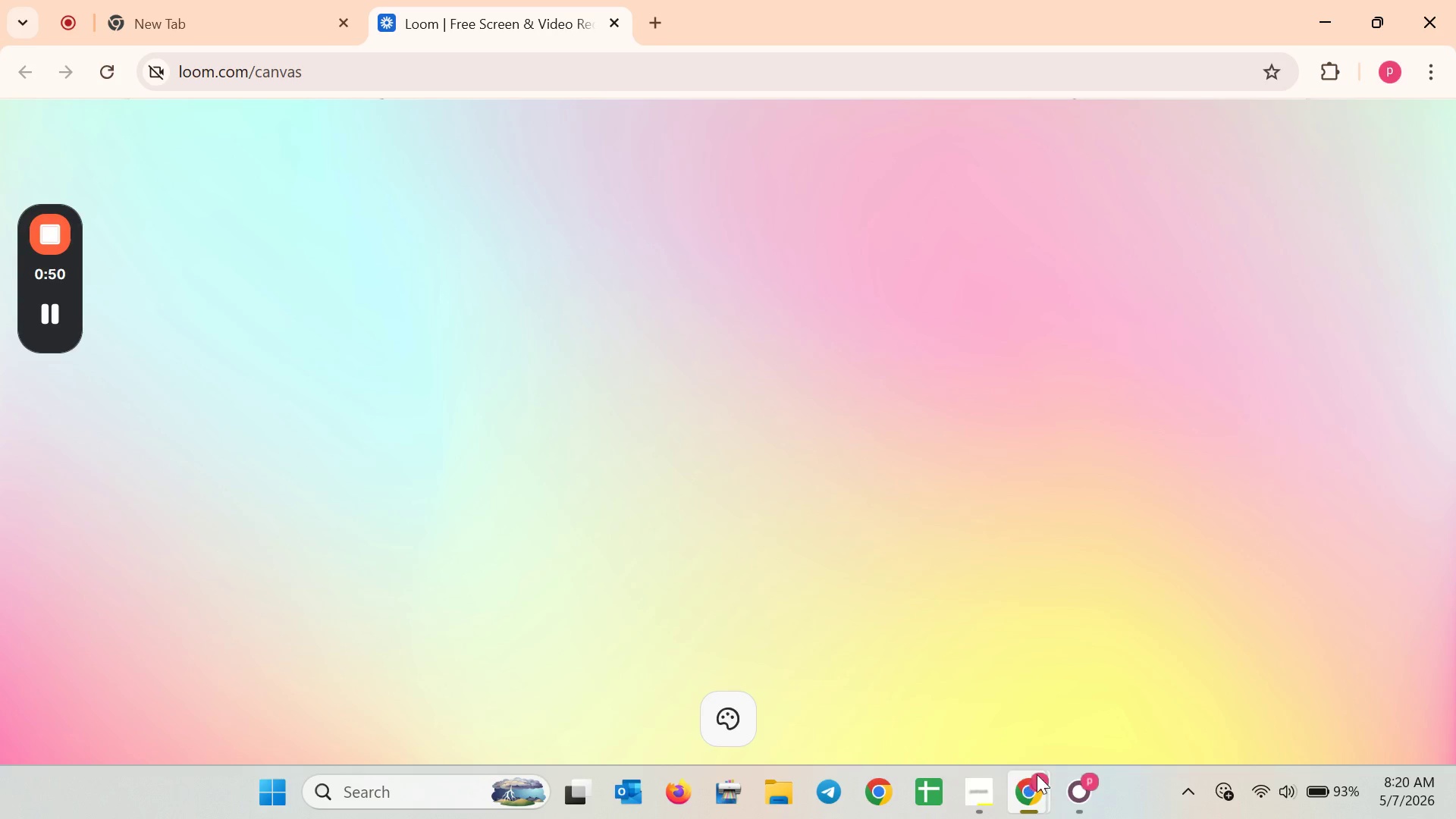 
left_click([1068, 784])
 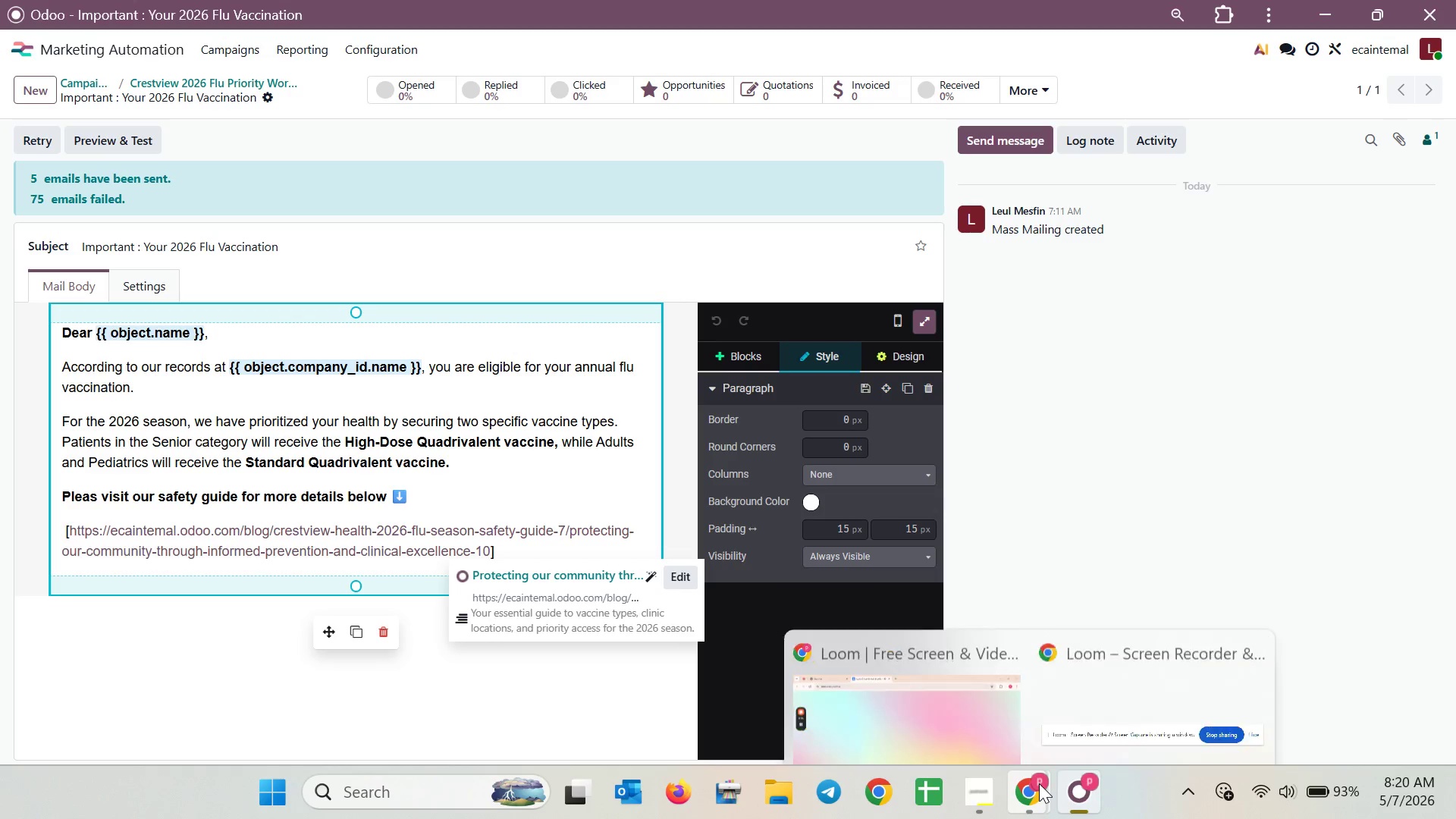 
left_click([925, 679])
 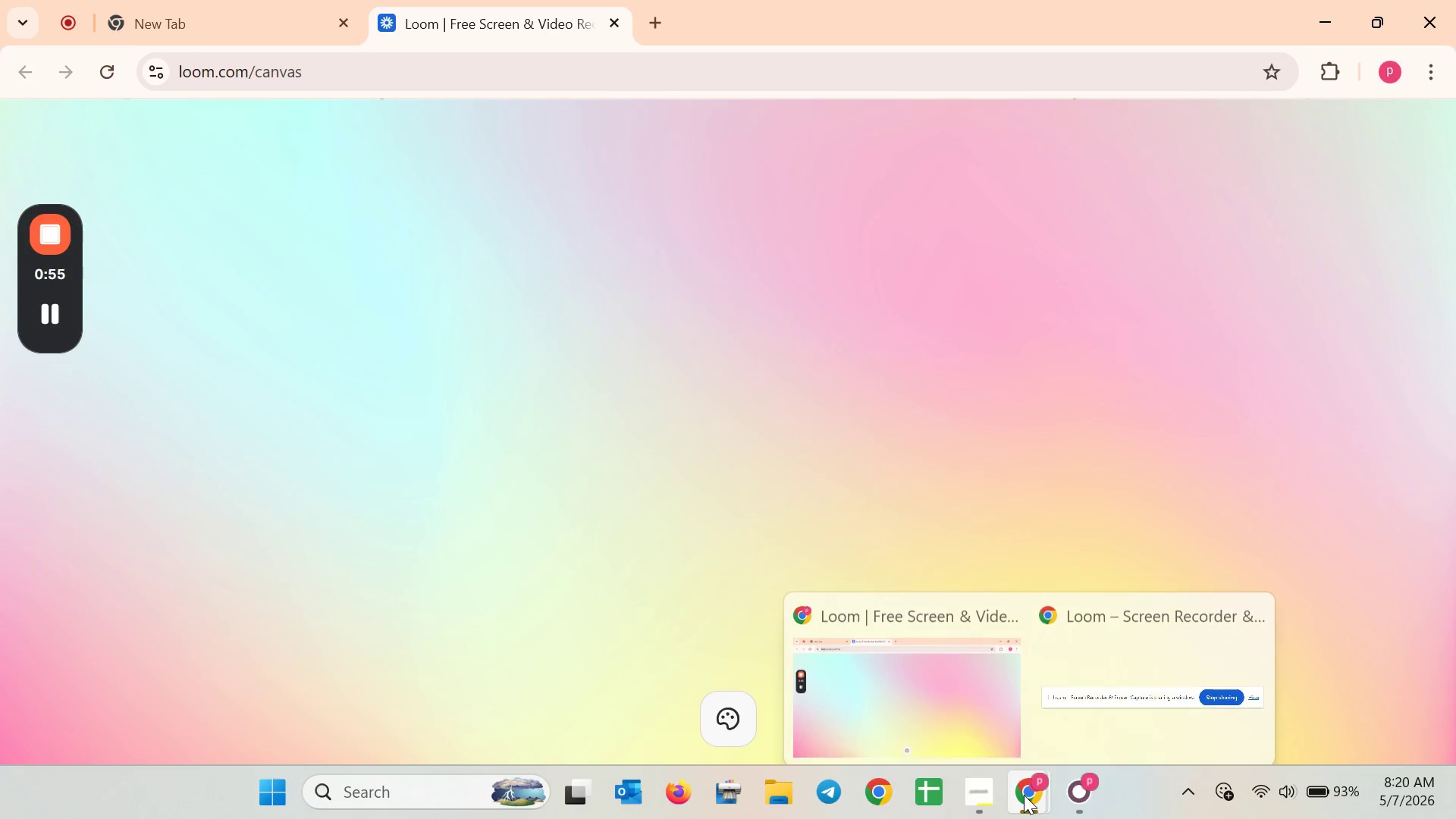 
left_click([1080, 790])
 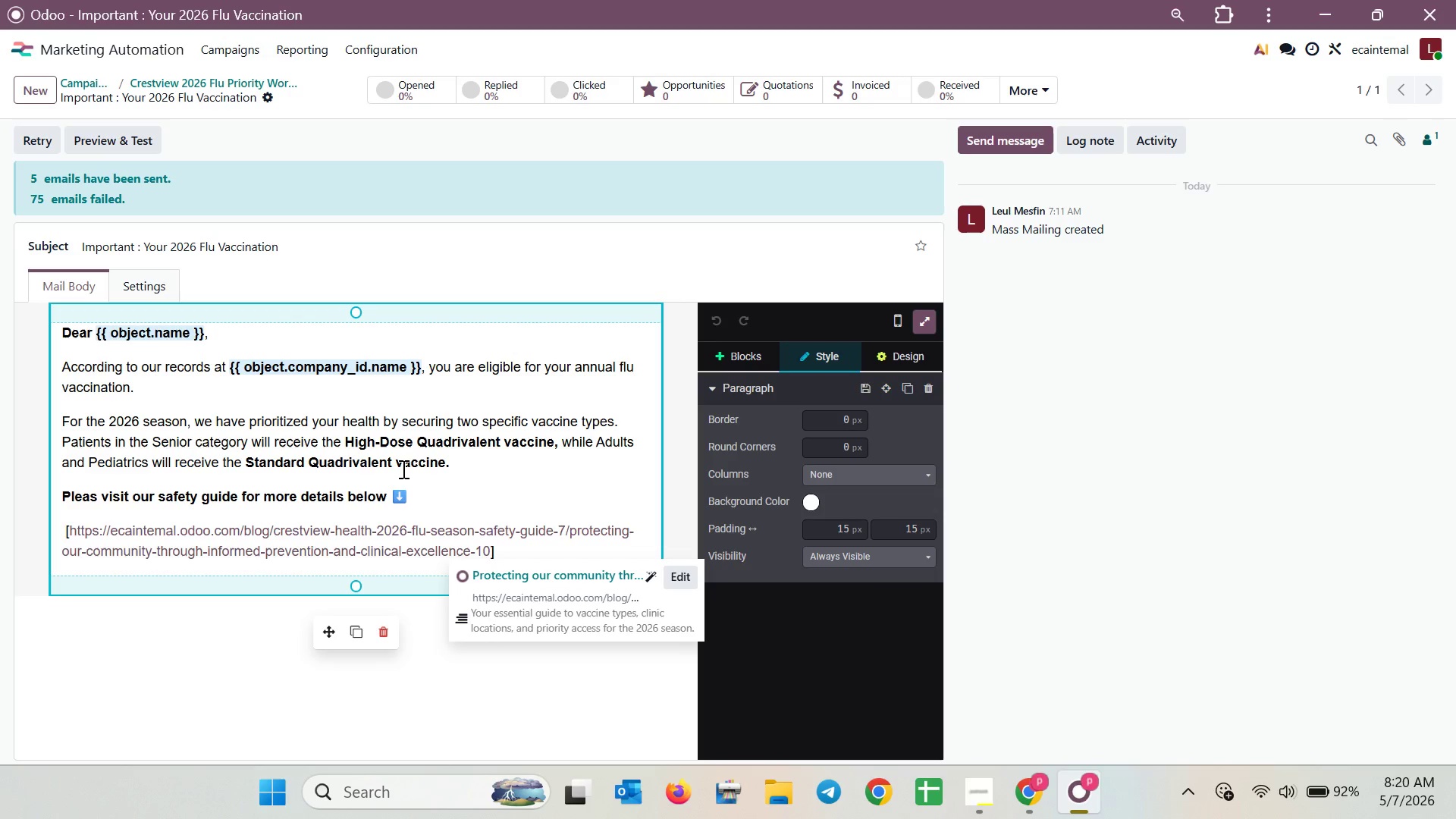 
scroll: coordinate [402, 469], scroll_direction: up, amount: 1.0
 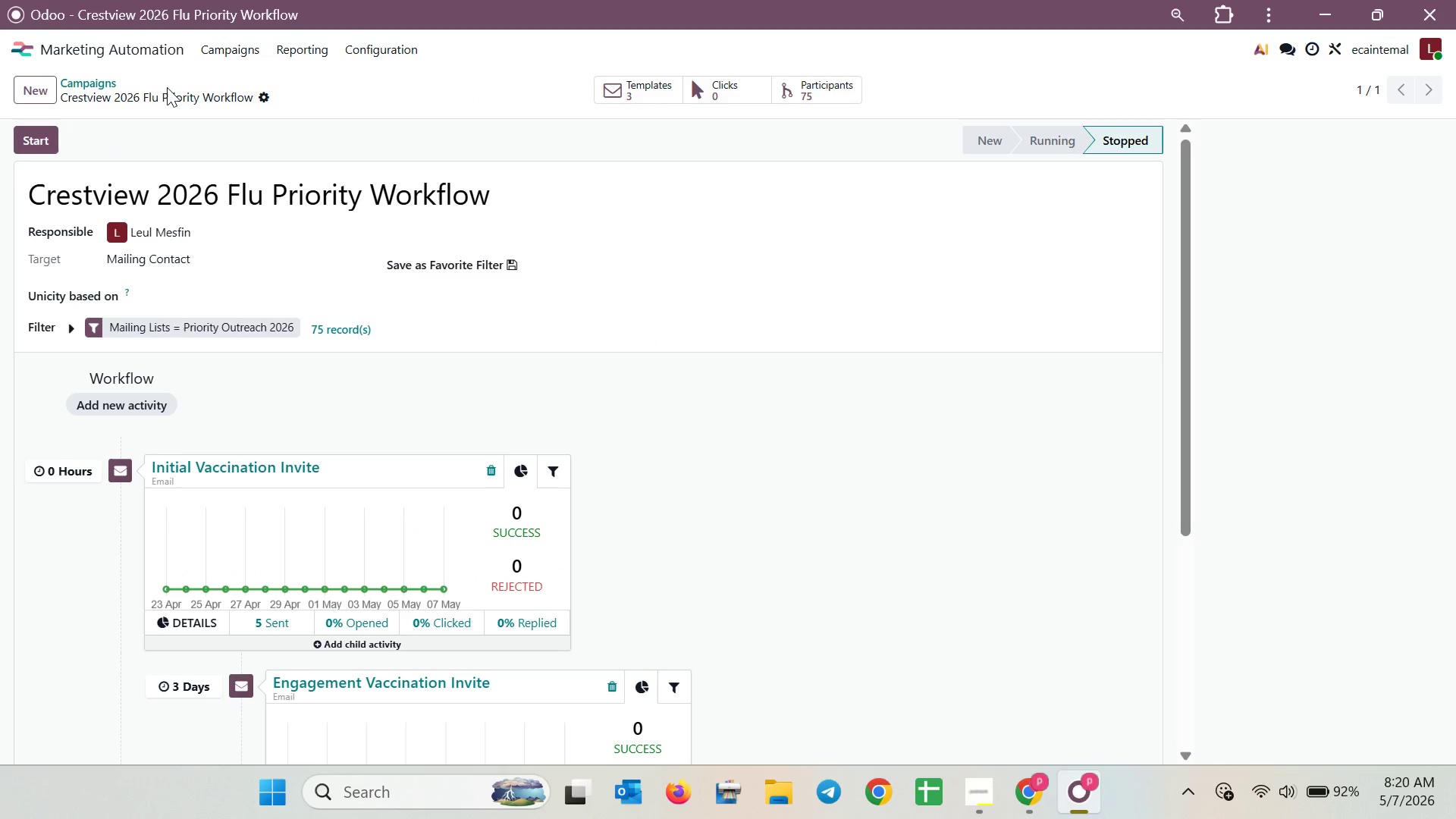 
scroll: coordinate [349, 460], scroll_direction: down, amount: 2.0
 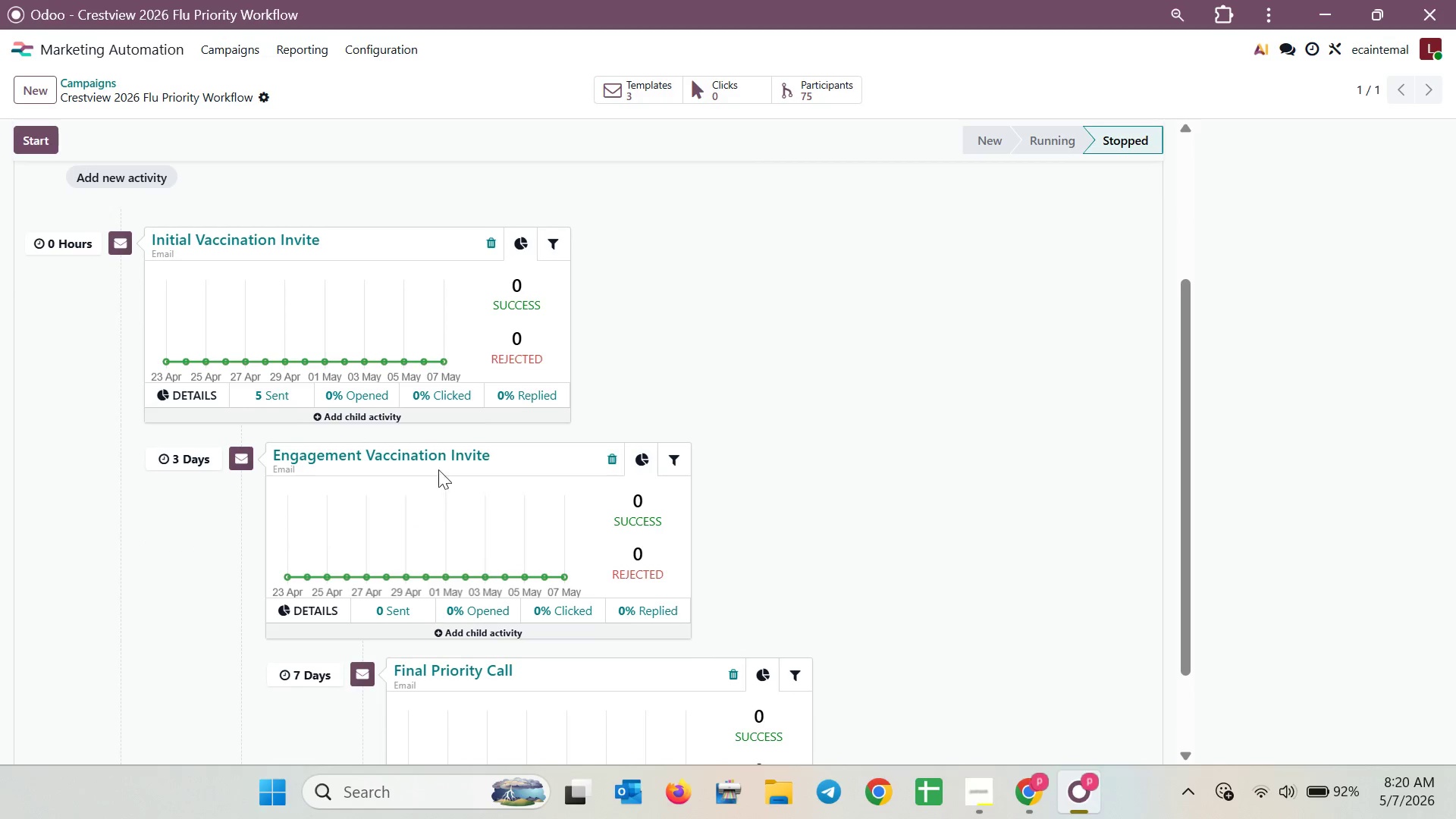 
left_click([435, 452])
 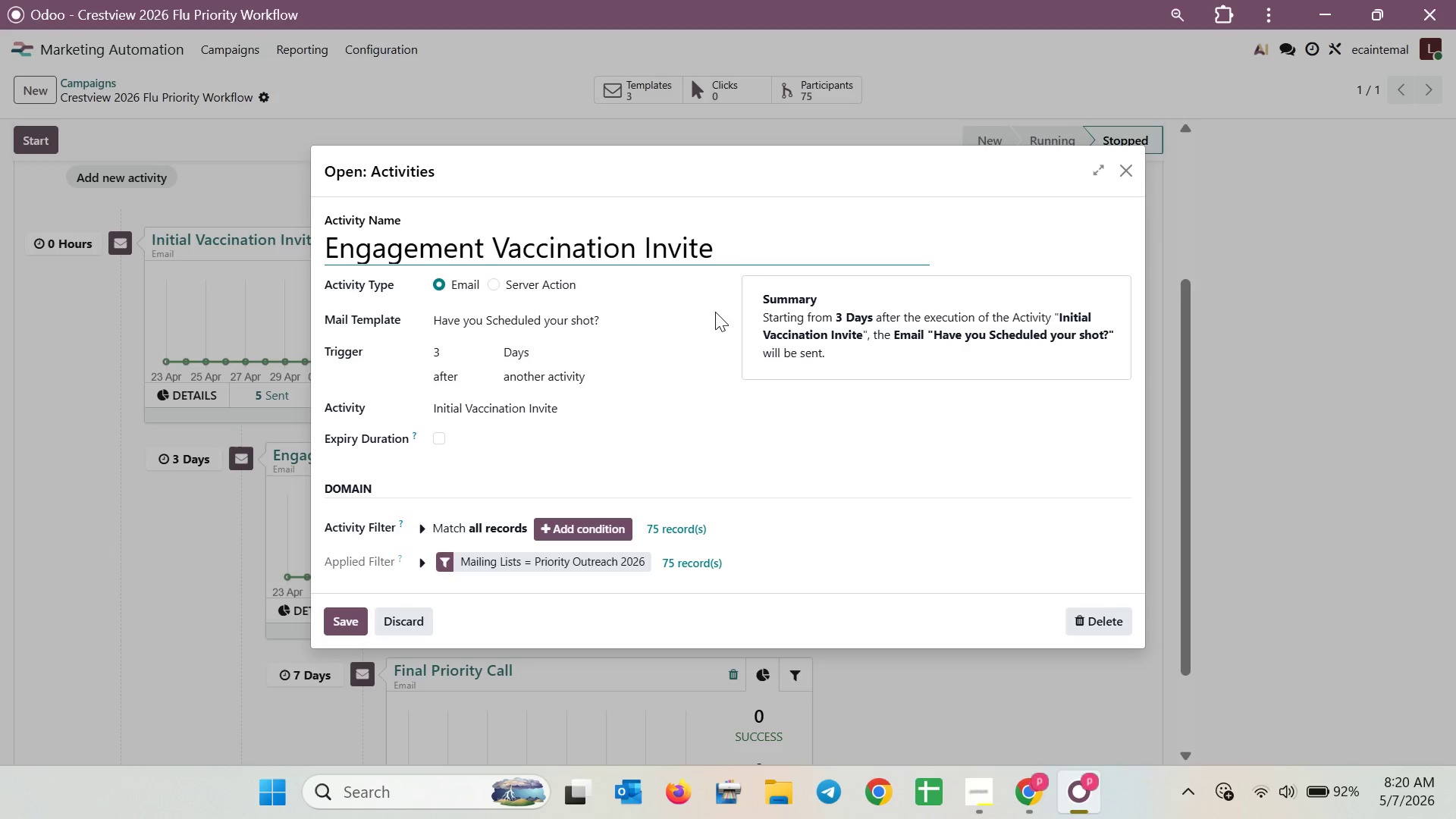 
left_click([708, 317])
 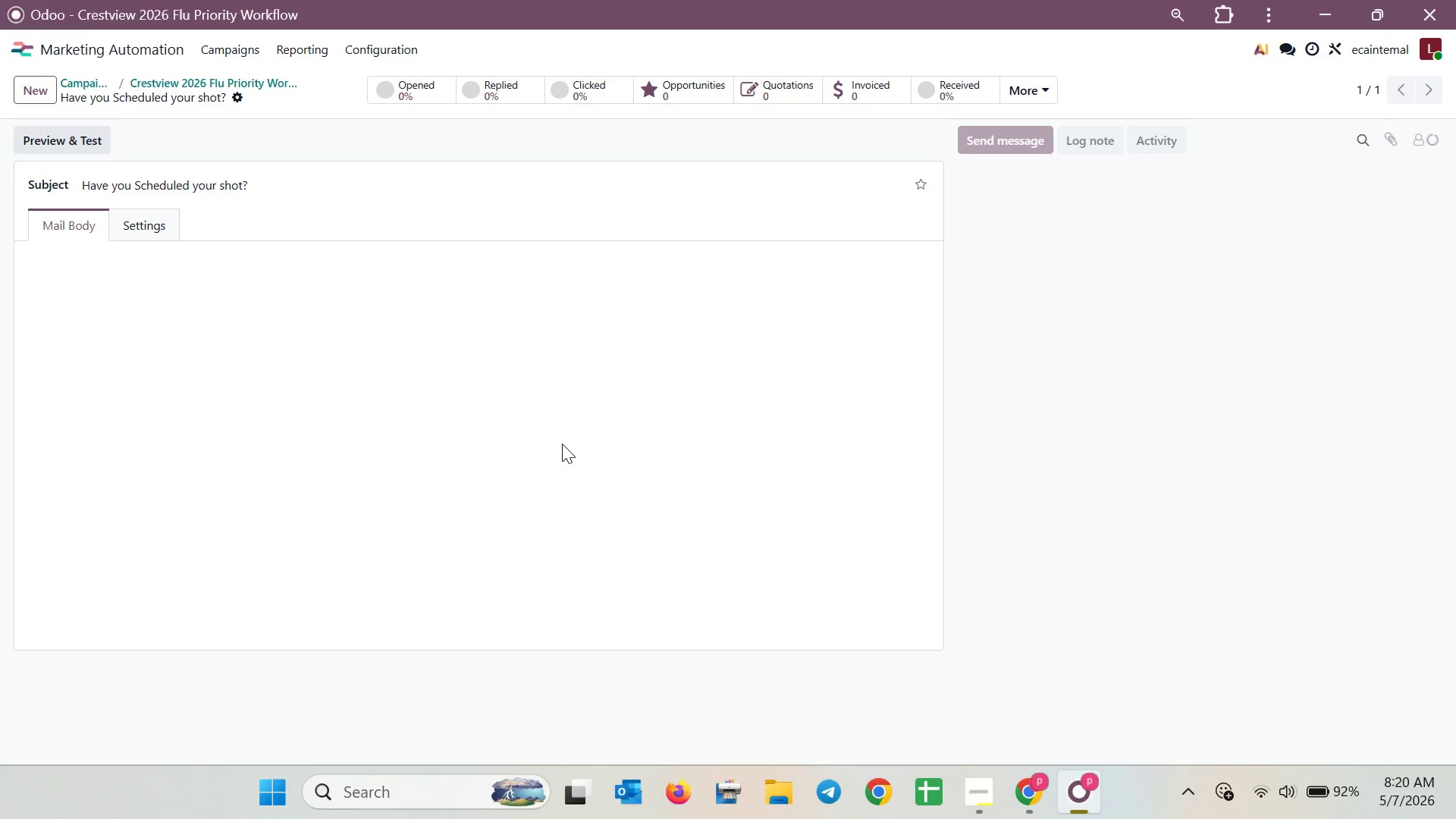 
scroll: coordinate [562, 444], scroll_direction: down, amount: 3.0
 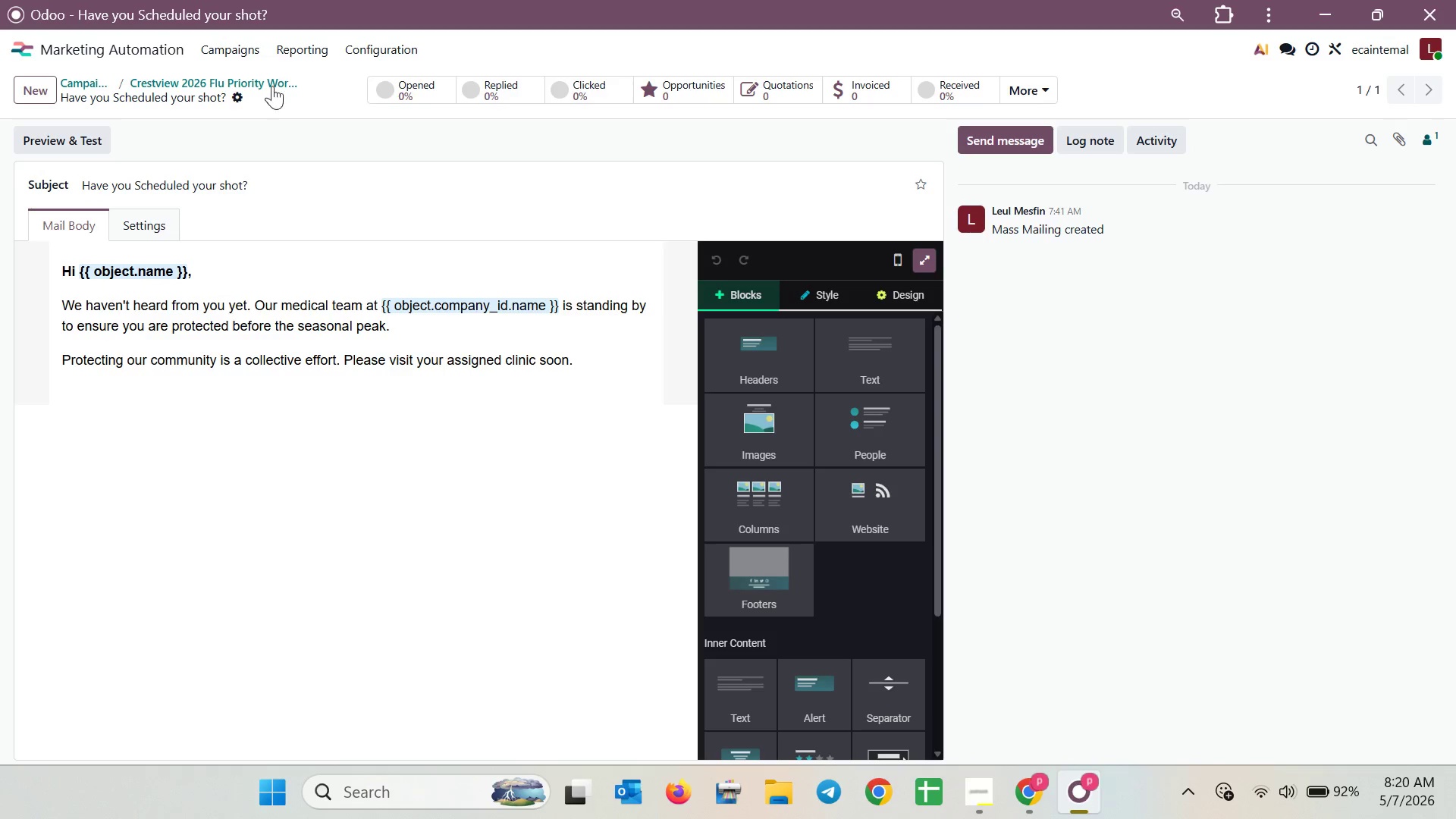 
left_click([233, 77])
 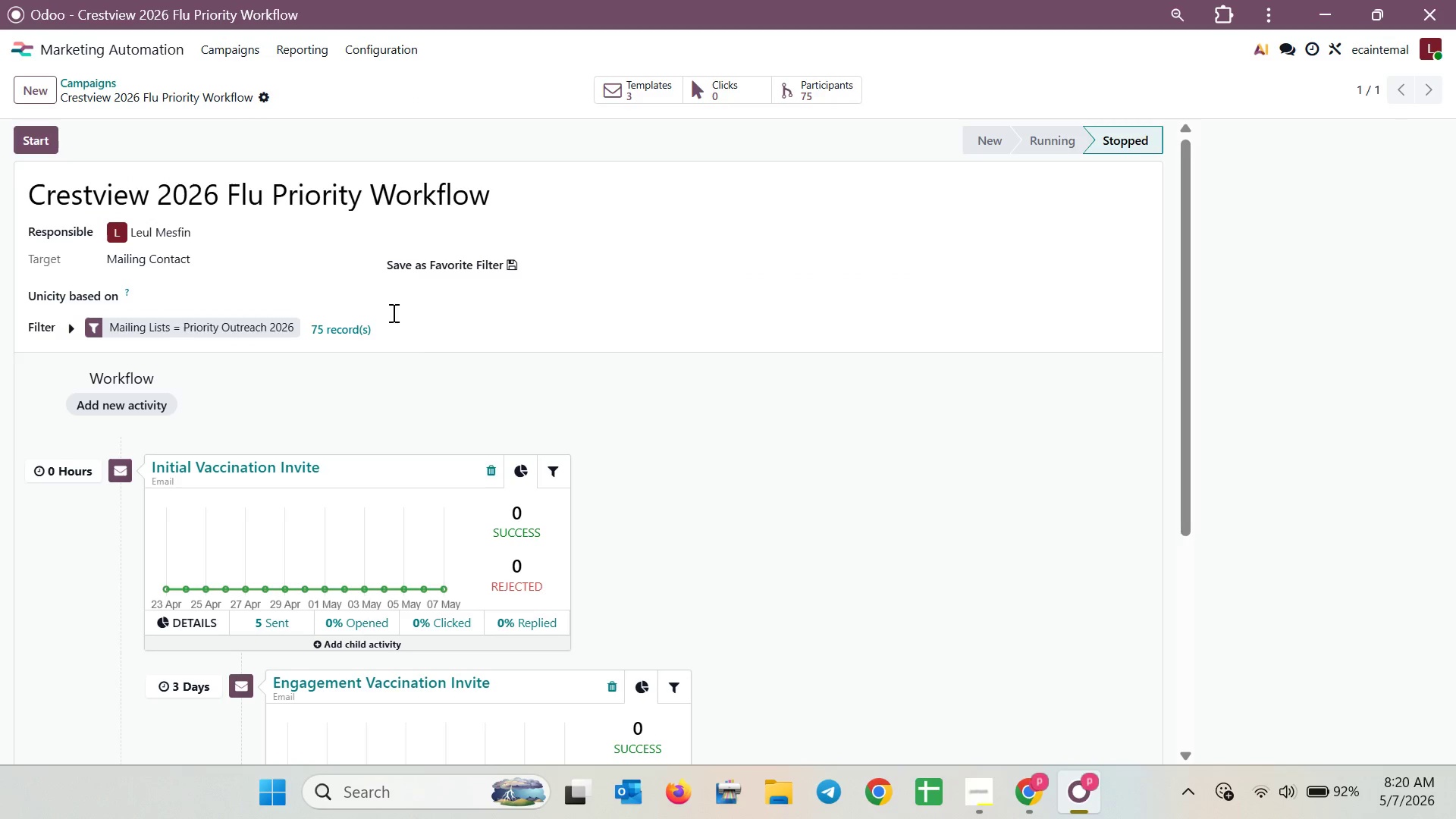 
scroll: coordinate [435, 387], scroll_direction: down, amount: 3.0
 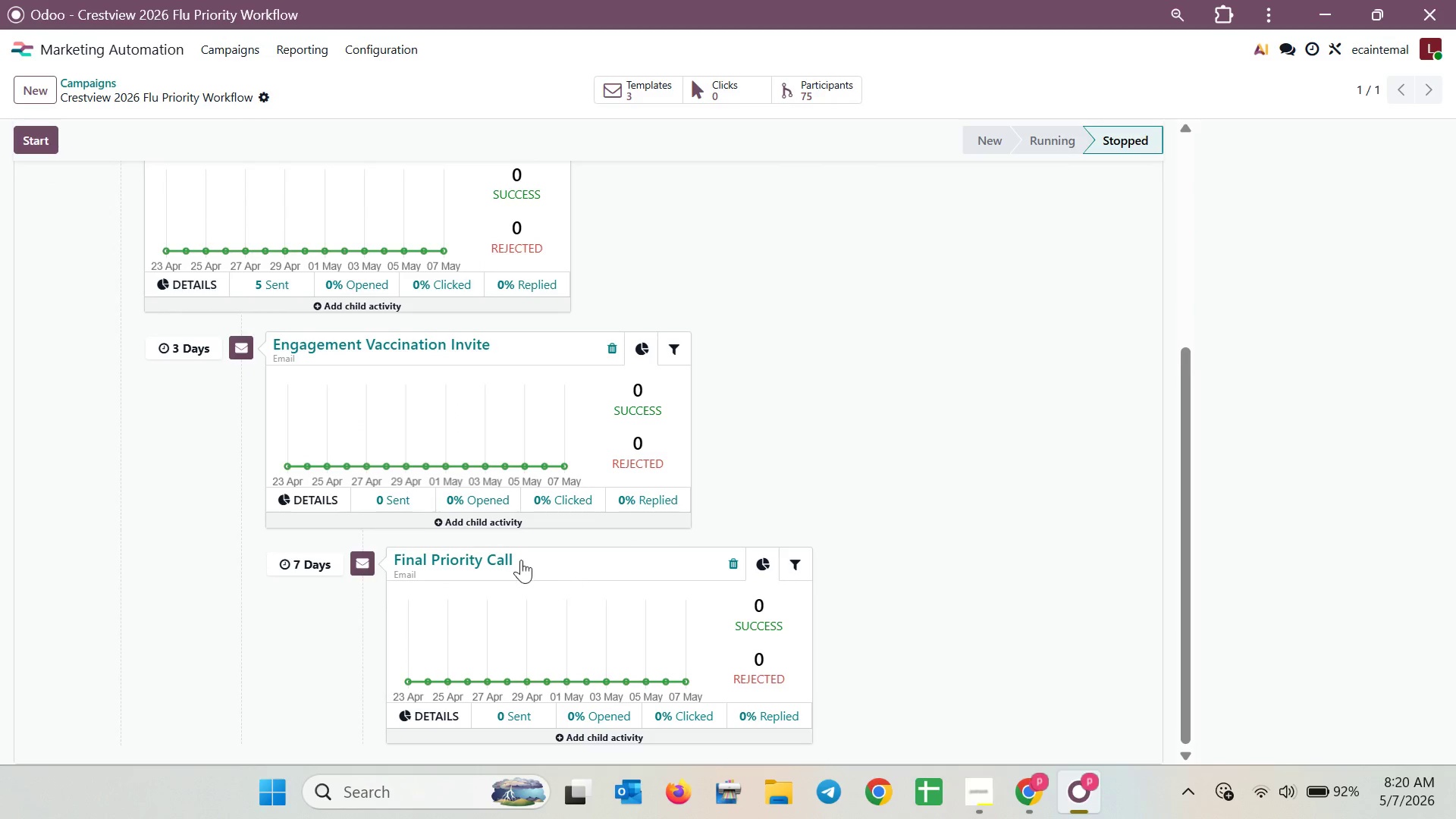 
left_click([488, 548])
 